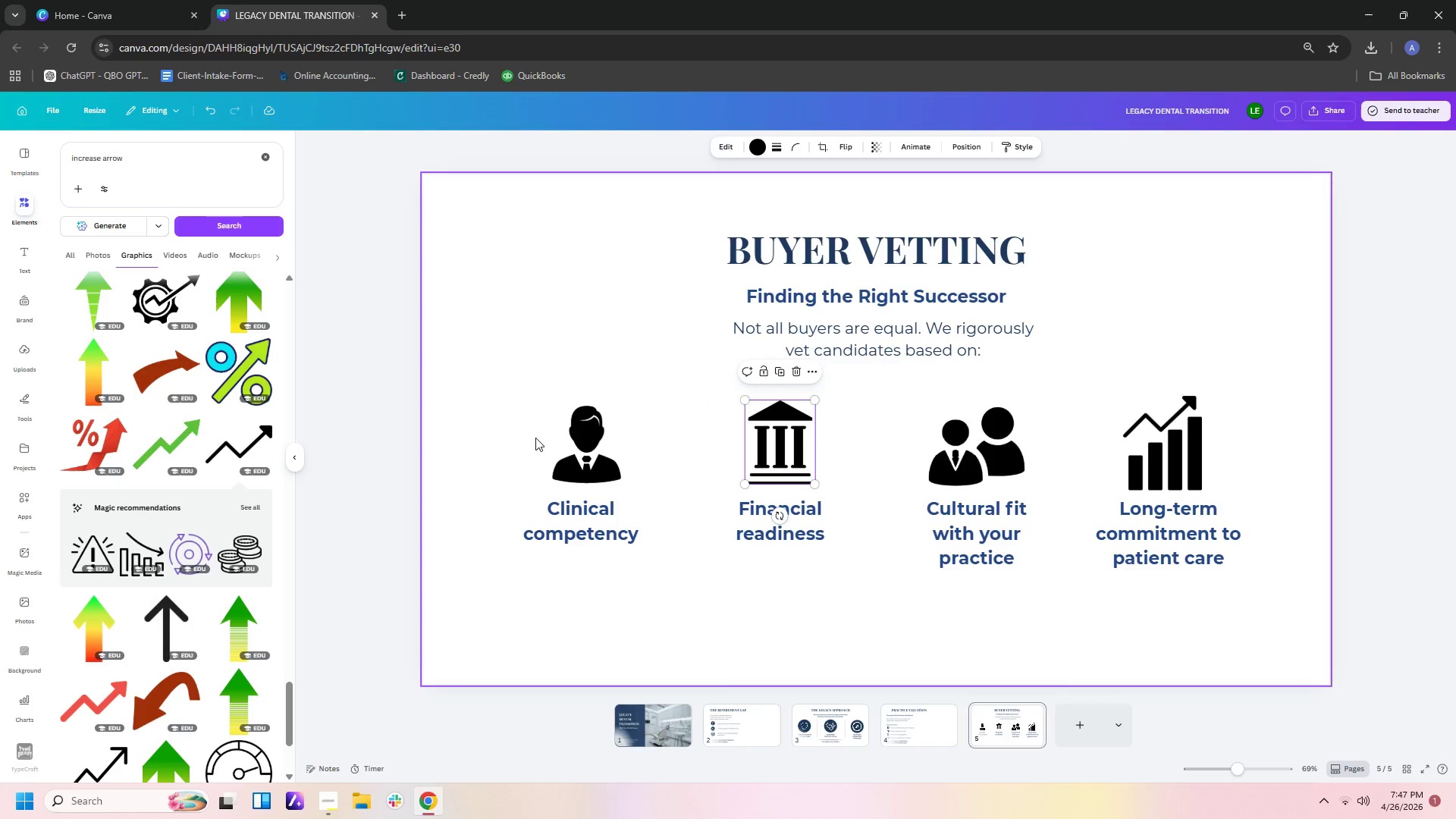 
left_click_drag(start_coordinate=[488, 435], to_coordinate=[1271, 482])
 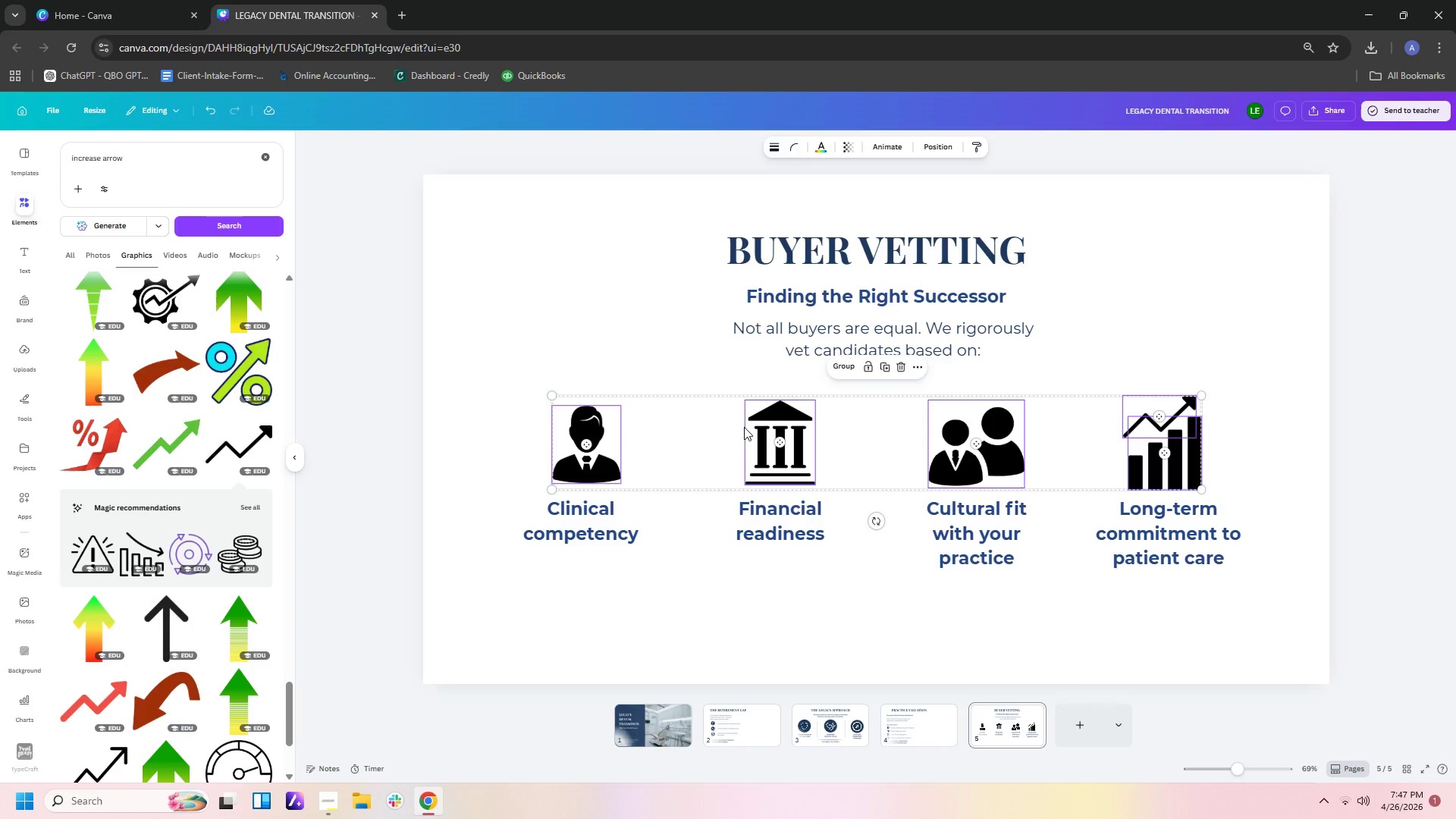 
left_click([604, 432])
 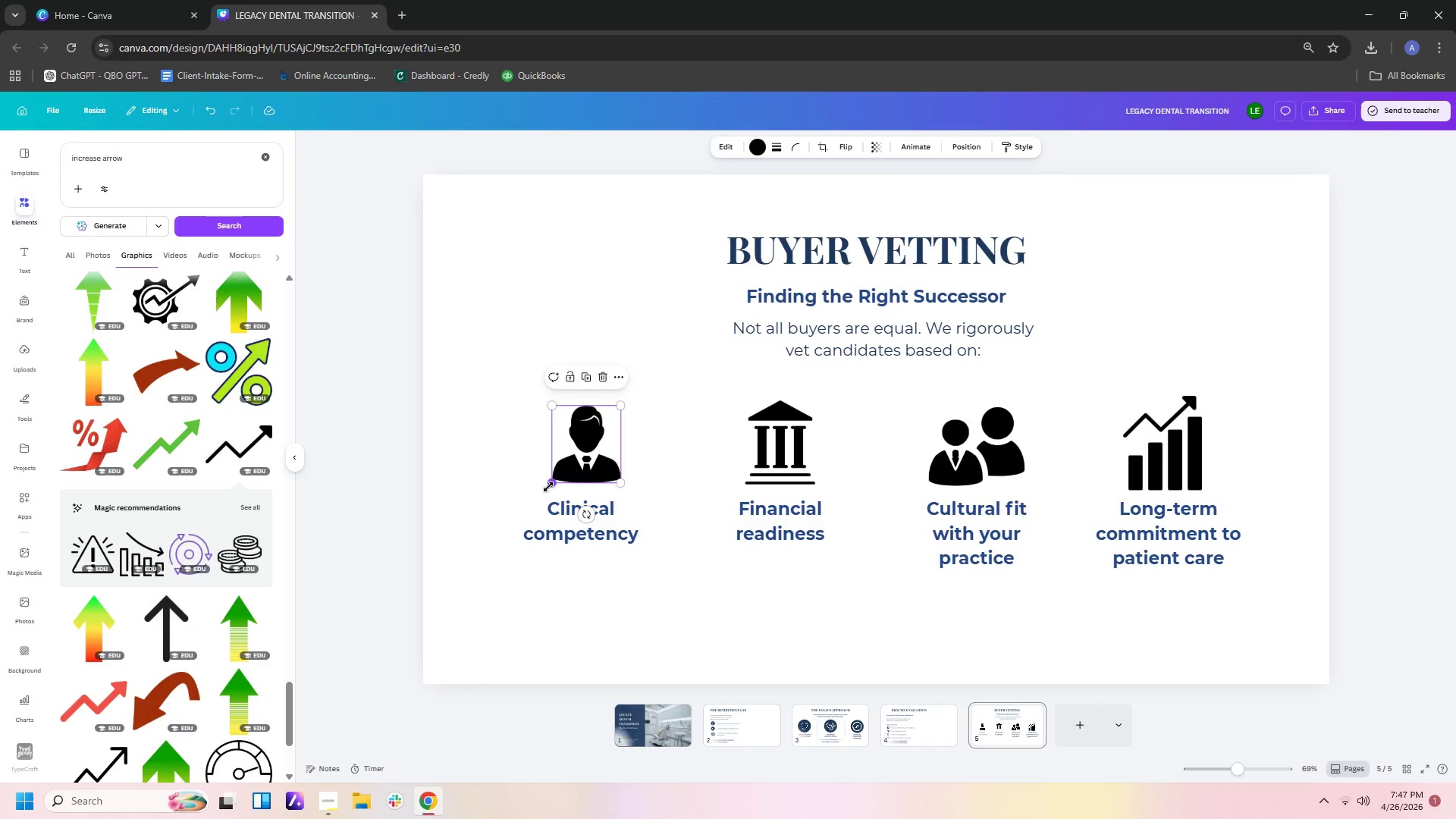 
left_click_drag(start_coordinate=[549, 483], to_coordinate=[540, 486])
 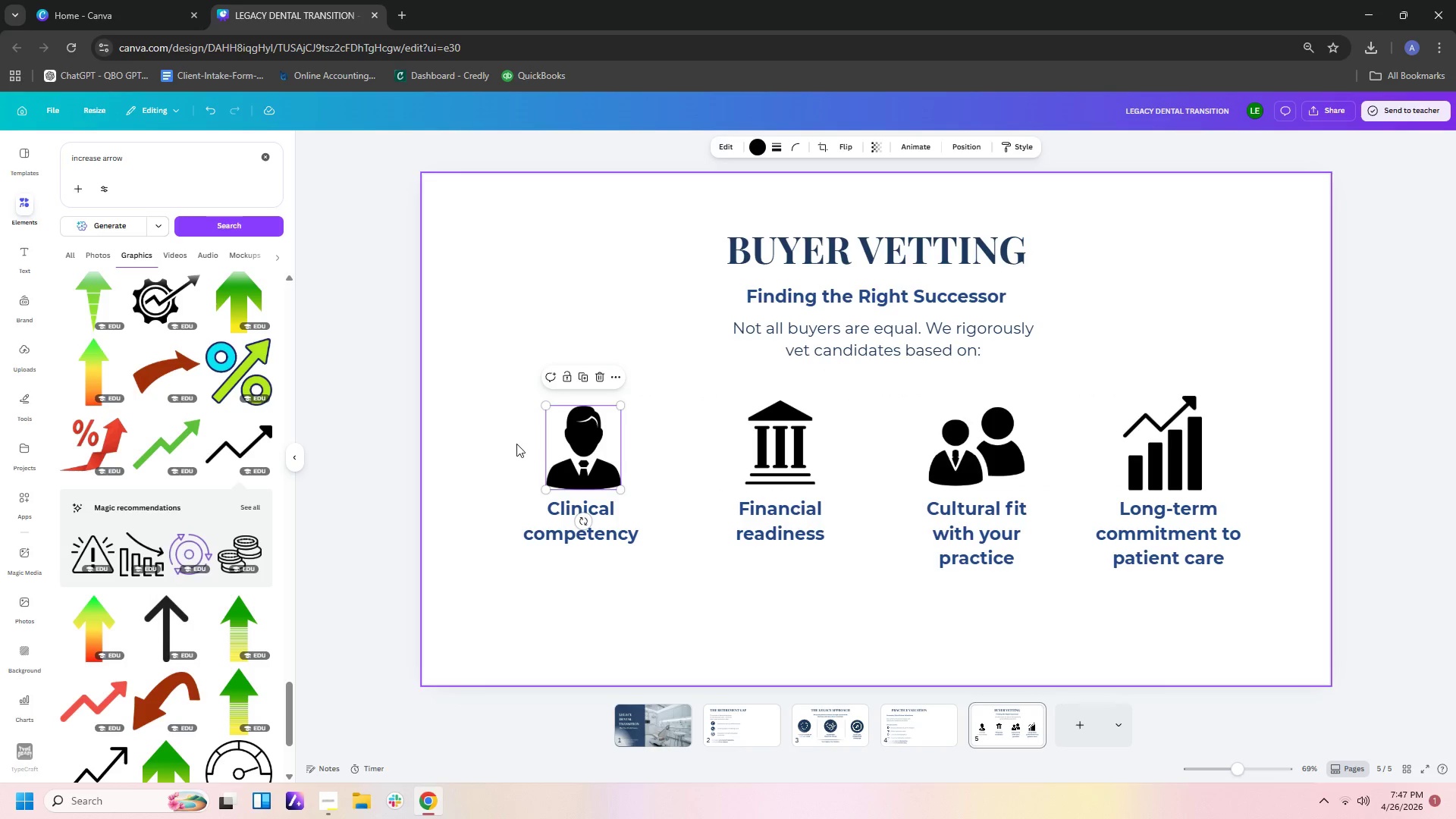 
left_click([516, 443])
 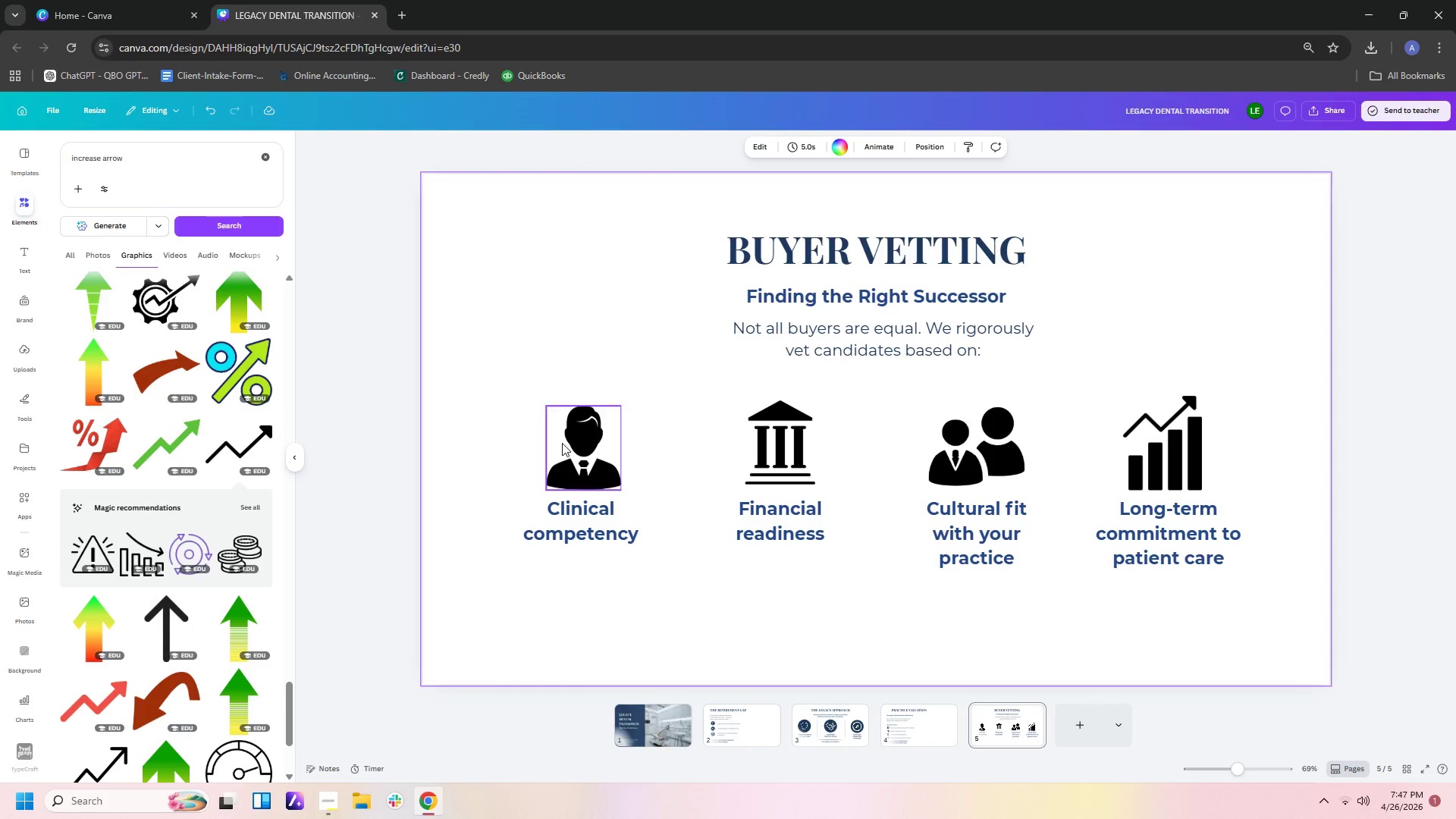 
left_click_drag(start_coordinate=[562, 443], to_coordinate=[562, 437])
 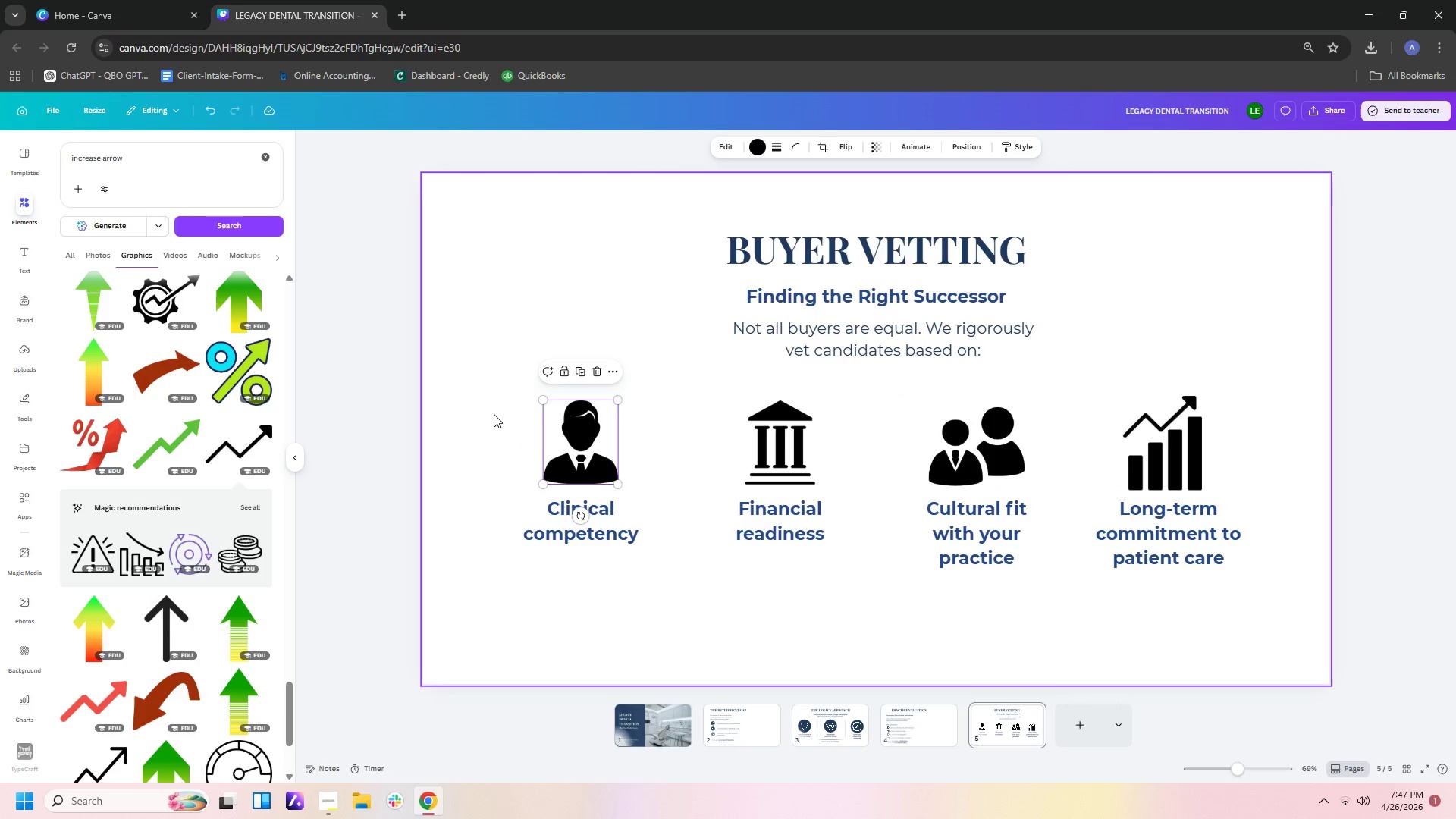 
left_click_drag(start_coordinate=[494, 414], to_coordinate=[1266, 447])
 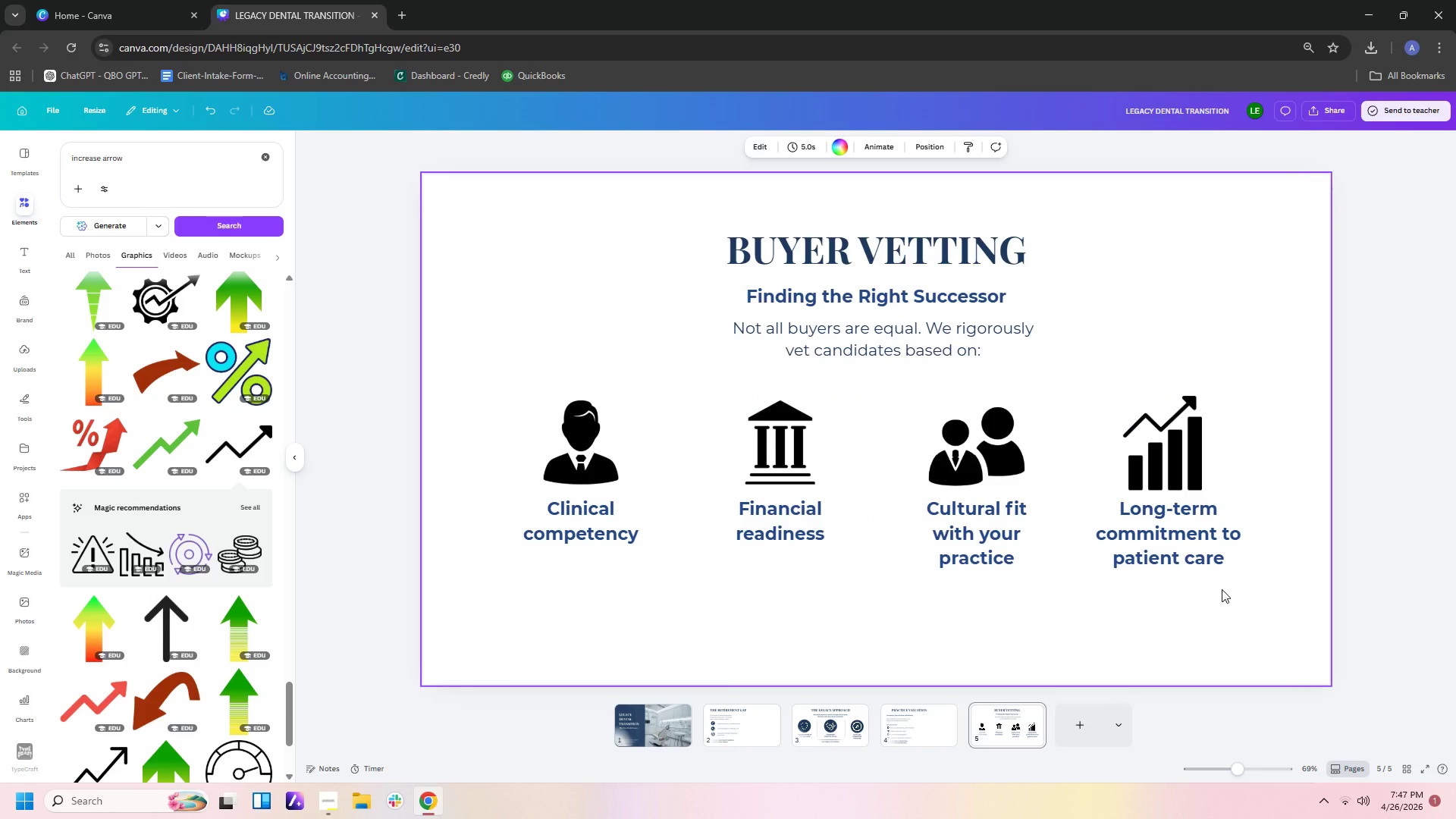 
wait(6.55)
 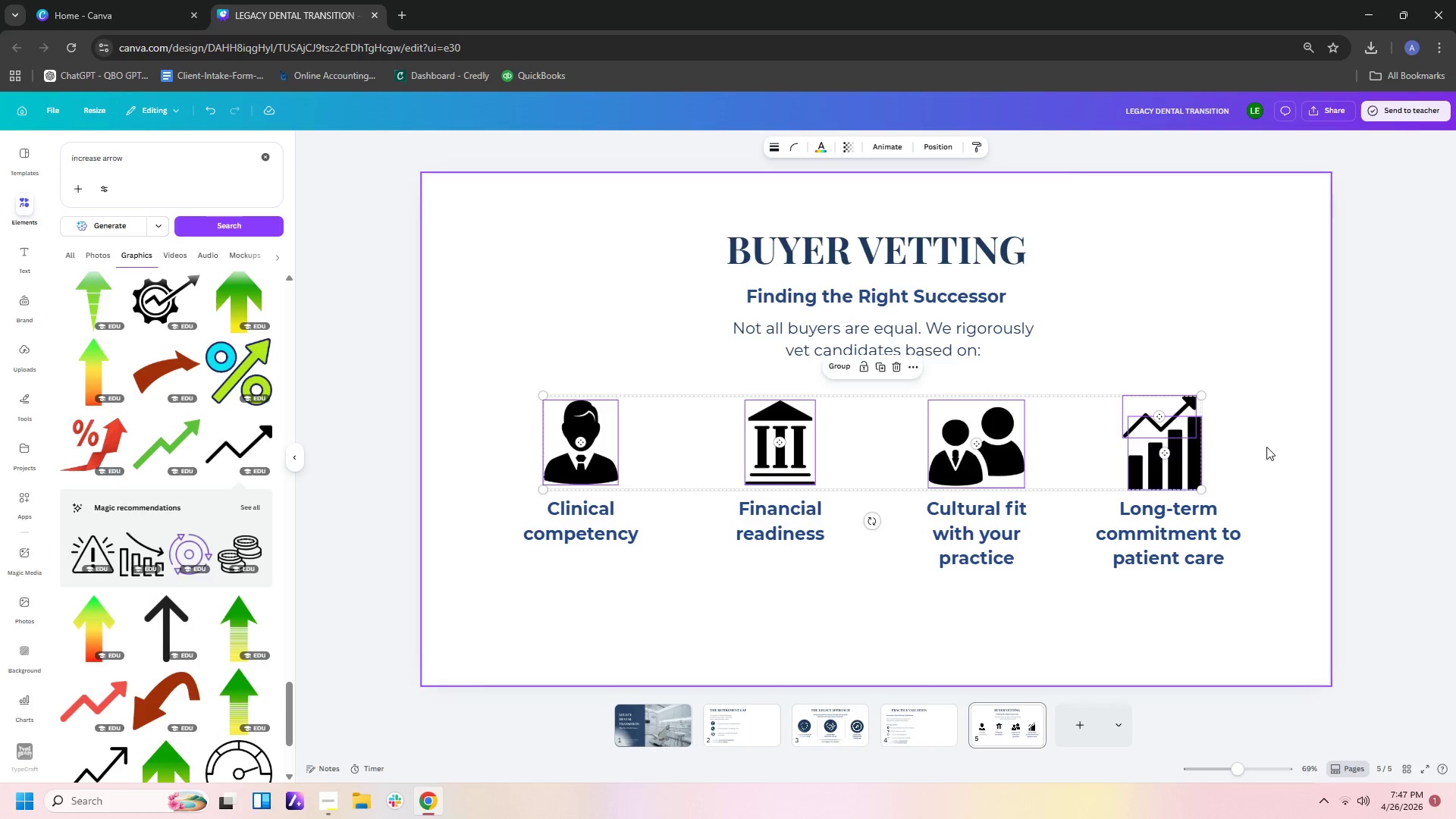 
left_click([1070, 614])
 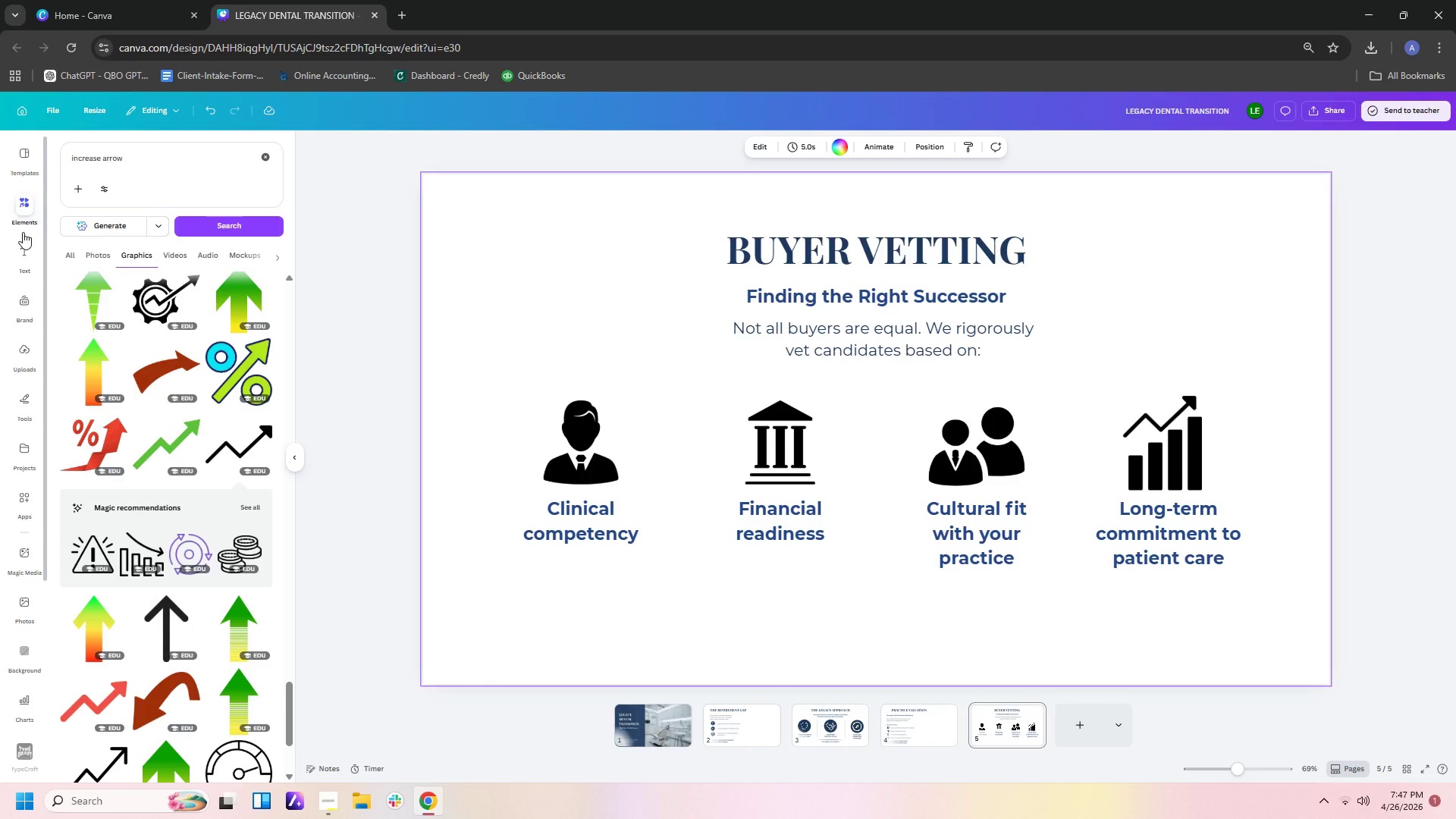 
left_click([21, 400])
 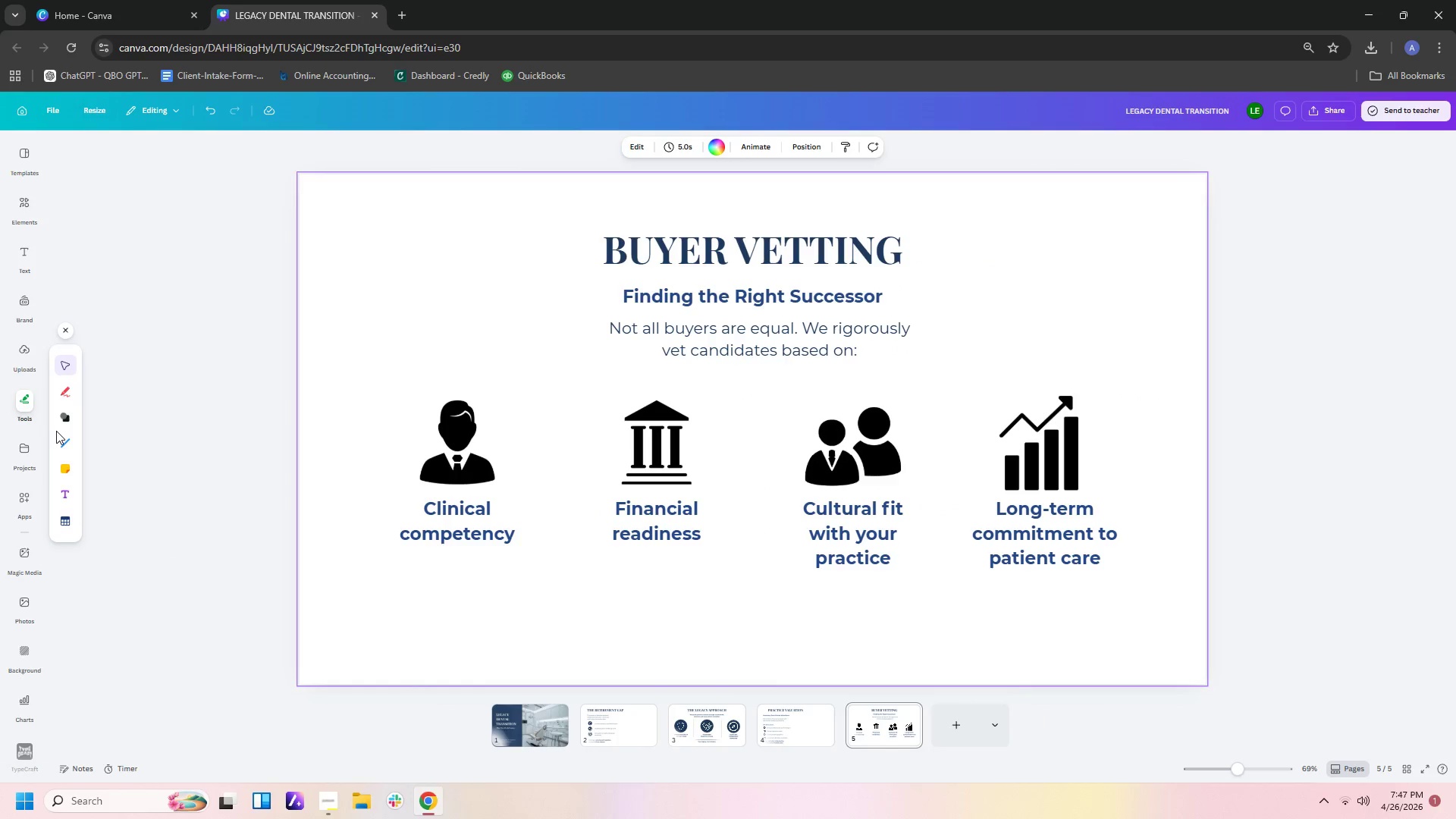 
left_click([60, 421])
 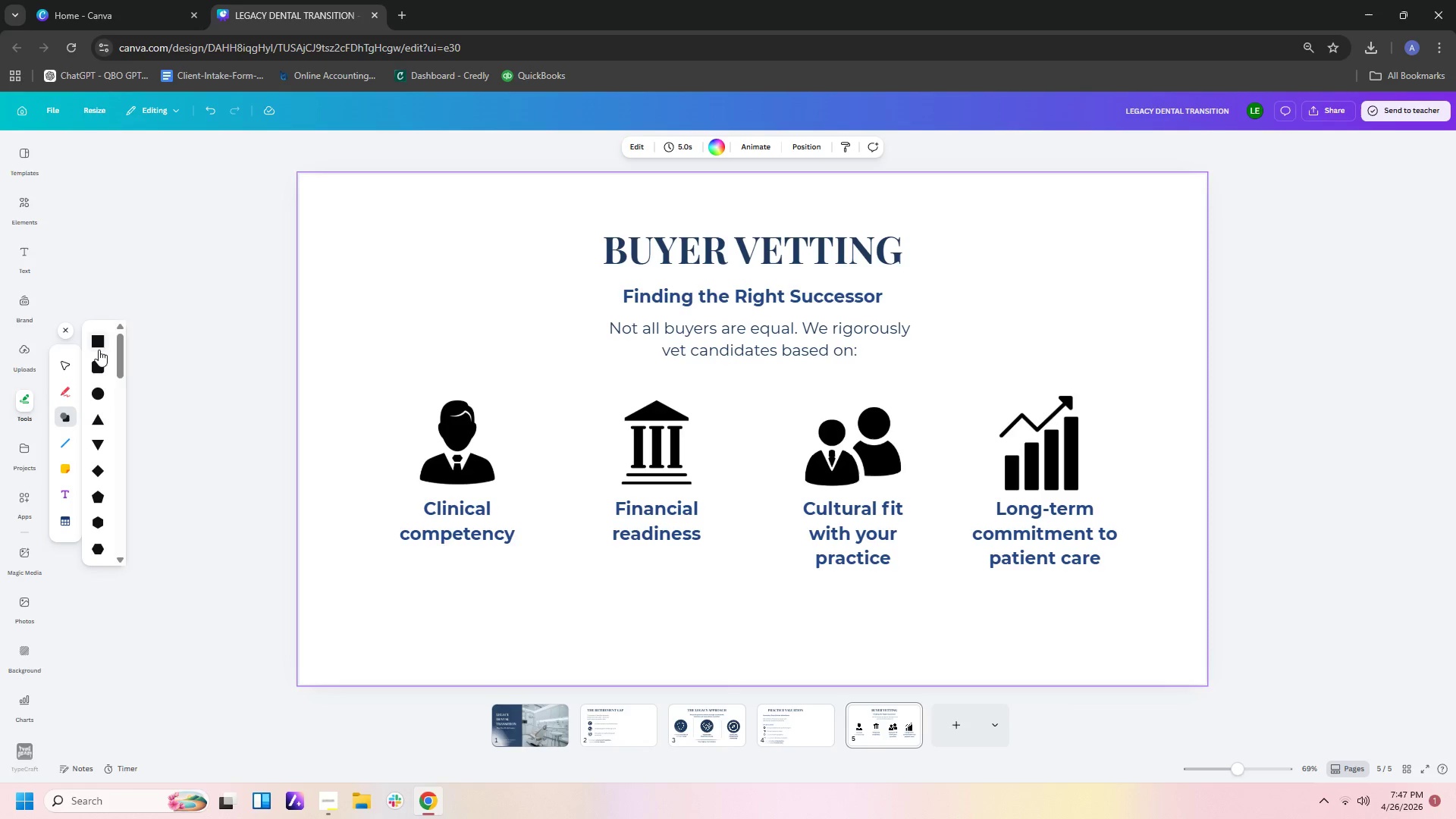 
left_click([99, 350])
 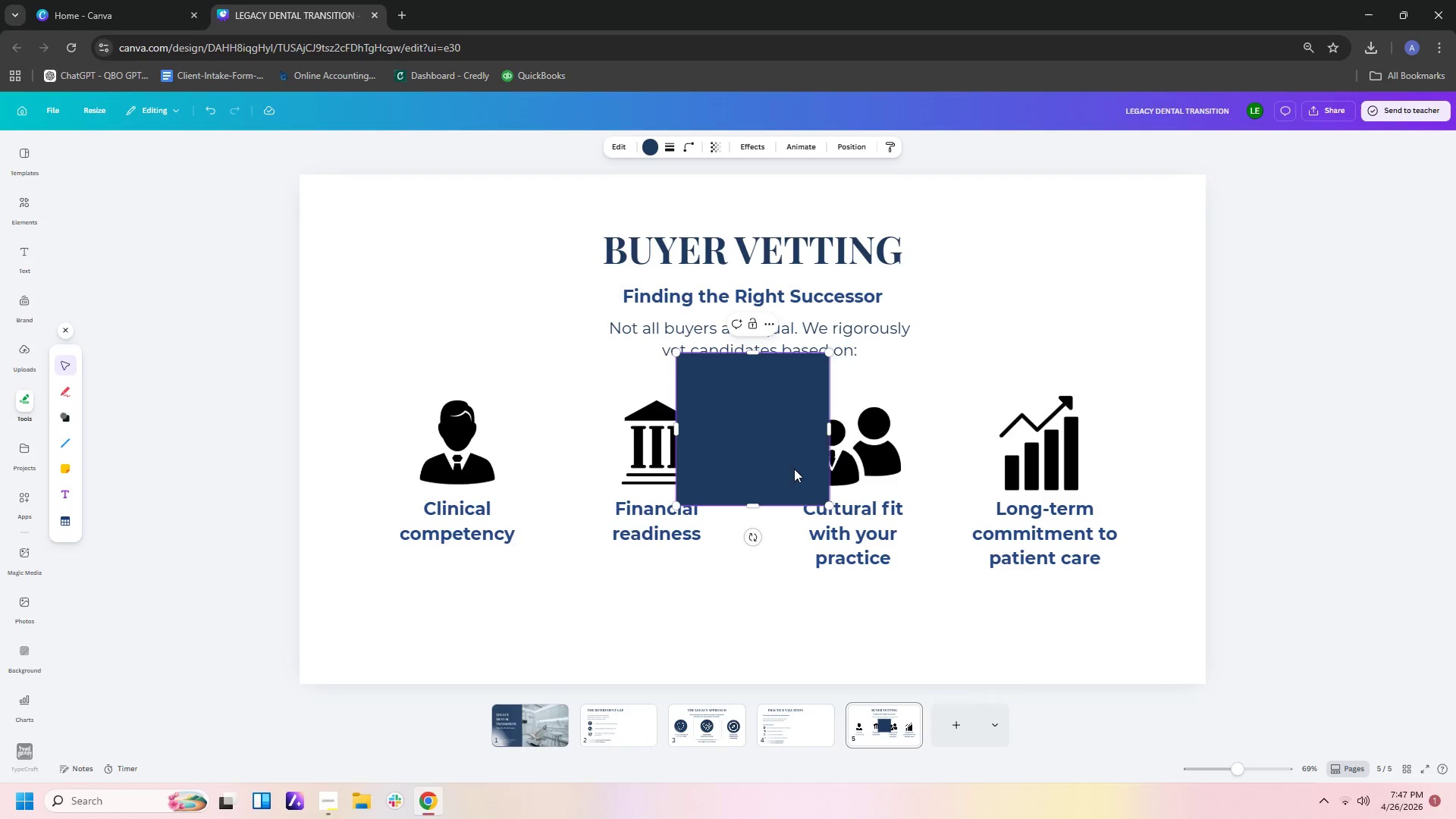 
left_click_drag(start_coordinate=[800, 453], to_coordinate=[425, 629])
 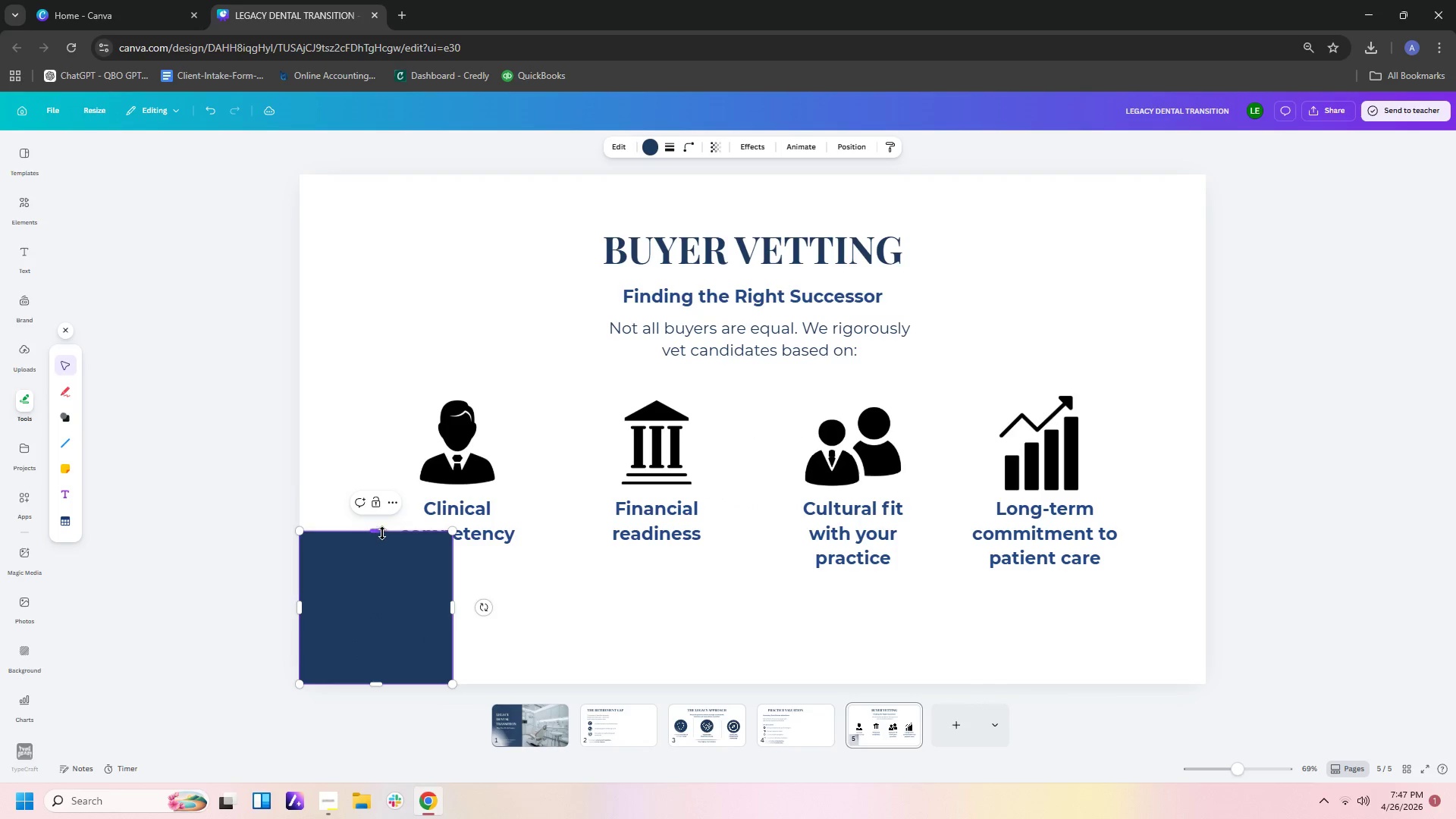 
left_click_drag(start_coordinate=[381, 531], to_coordinate=[374, 592])
 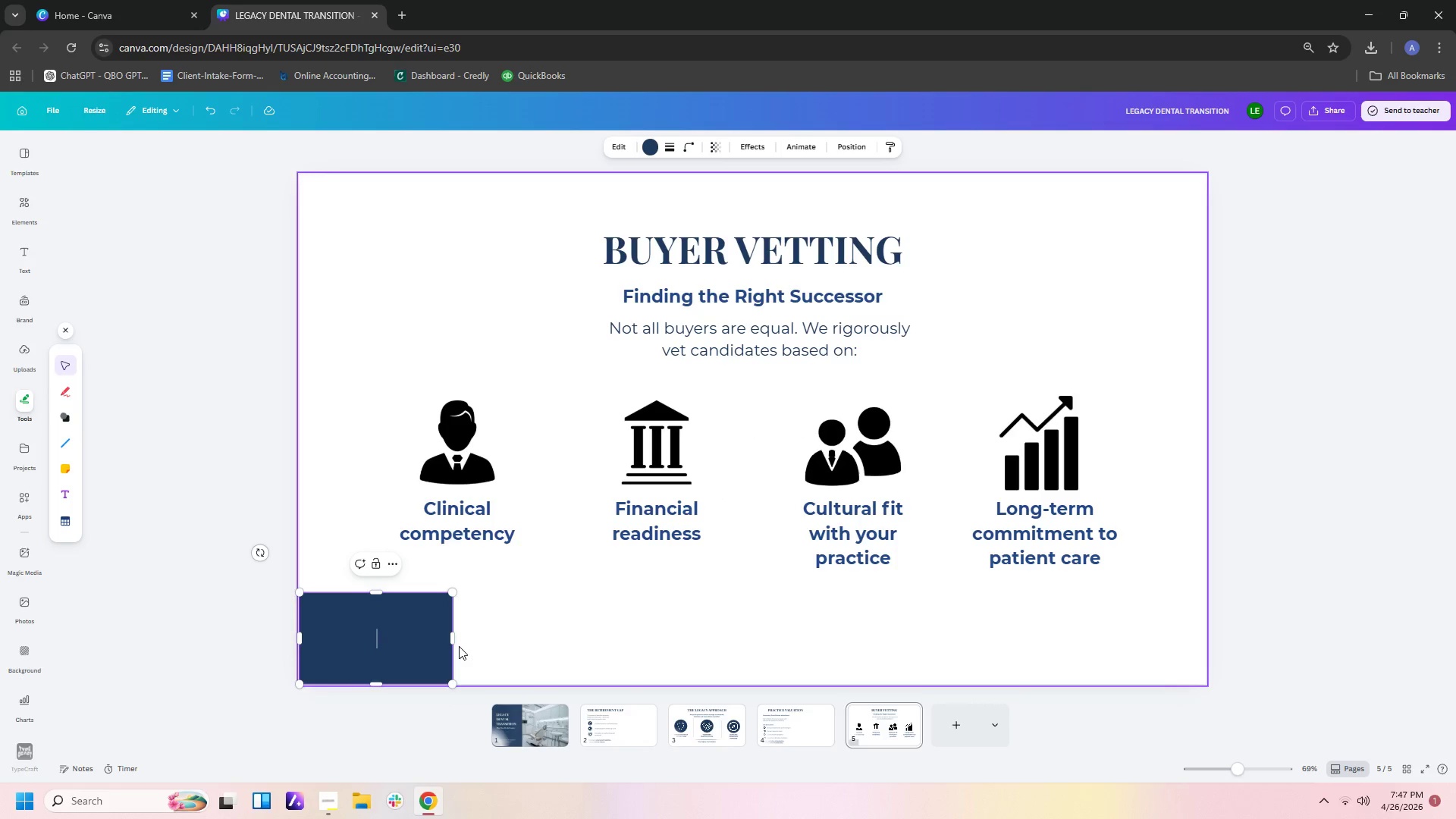 
left_click_drag(start_coordinate=[453, 639], to_coordinate=[1207, 643])
 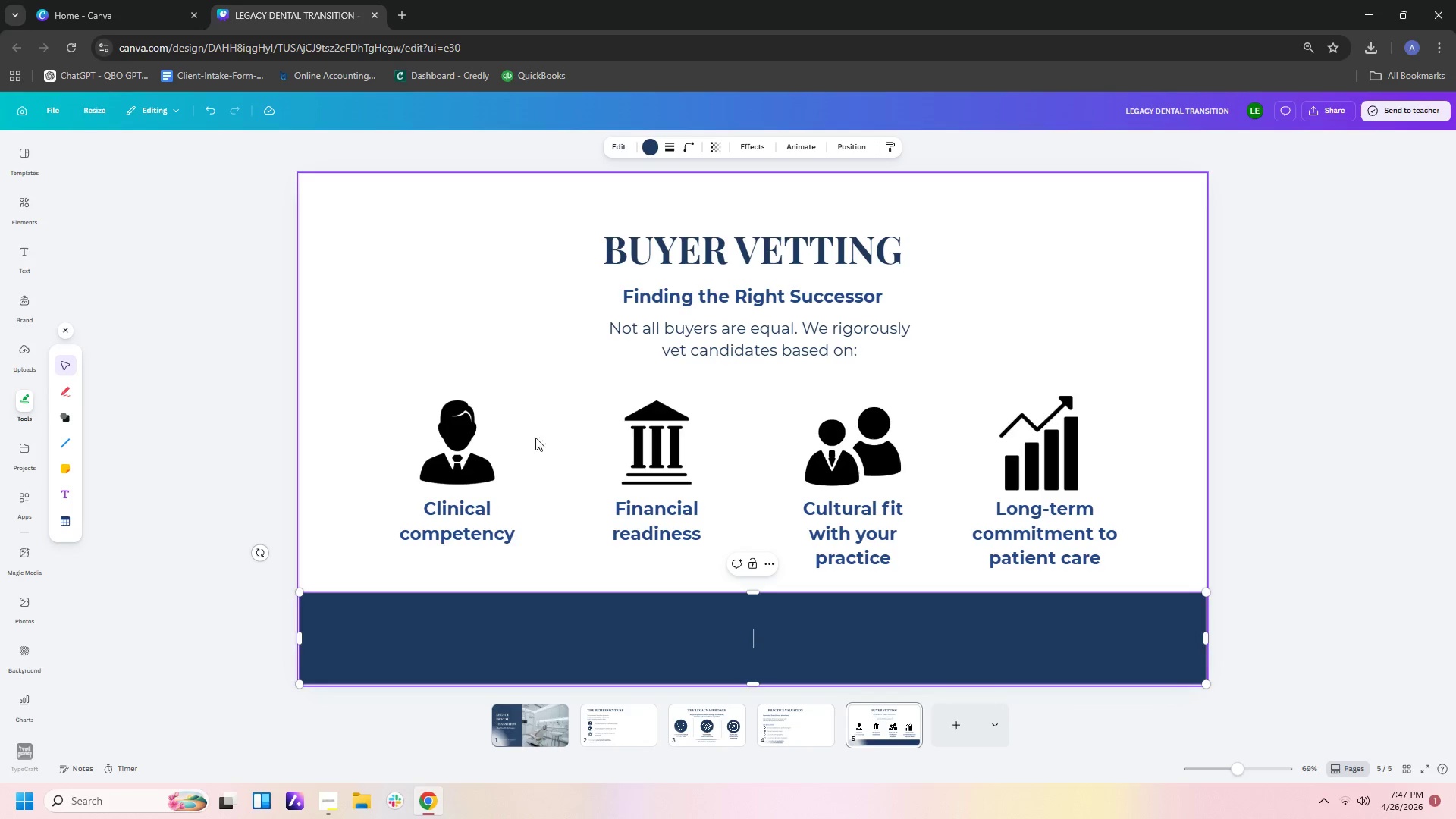 
left_click([360, 350])
 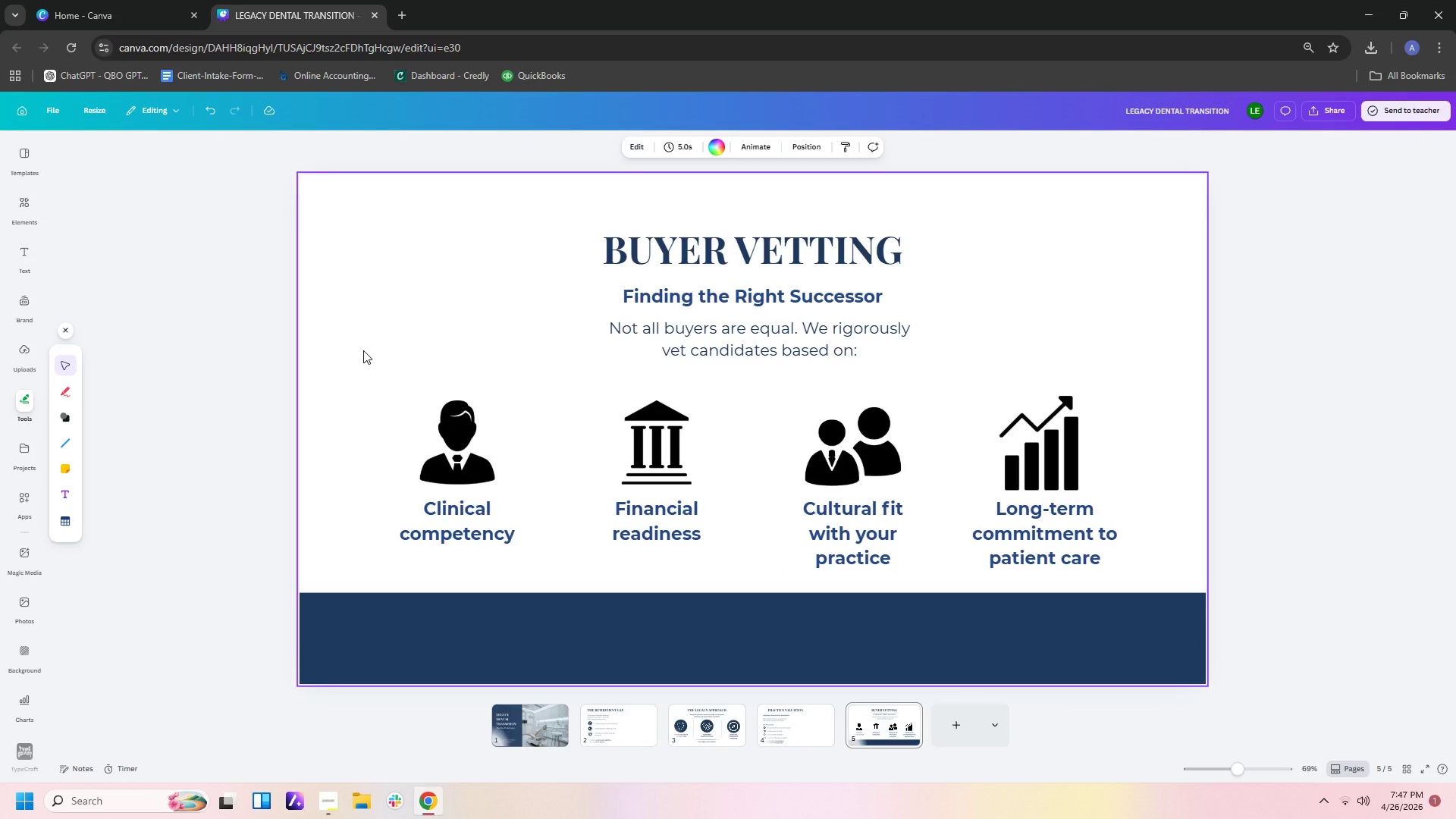 
wait(16.41)
 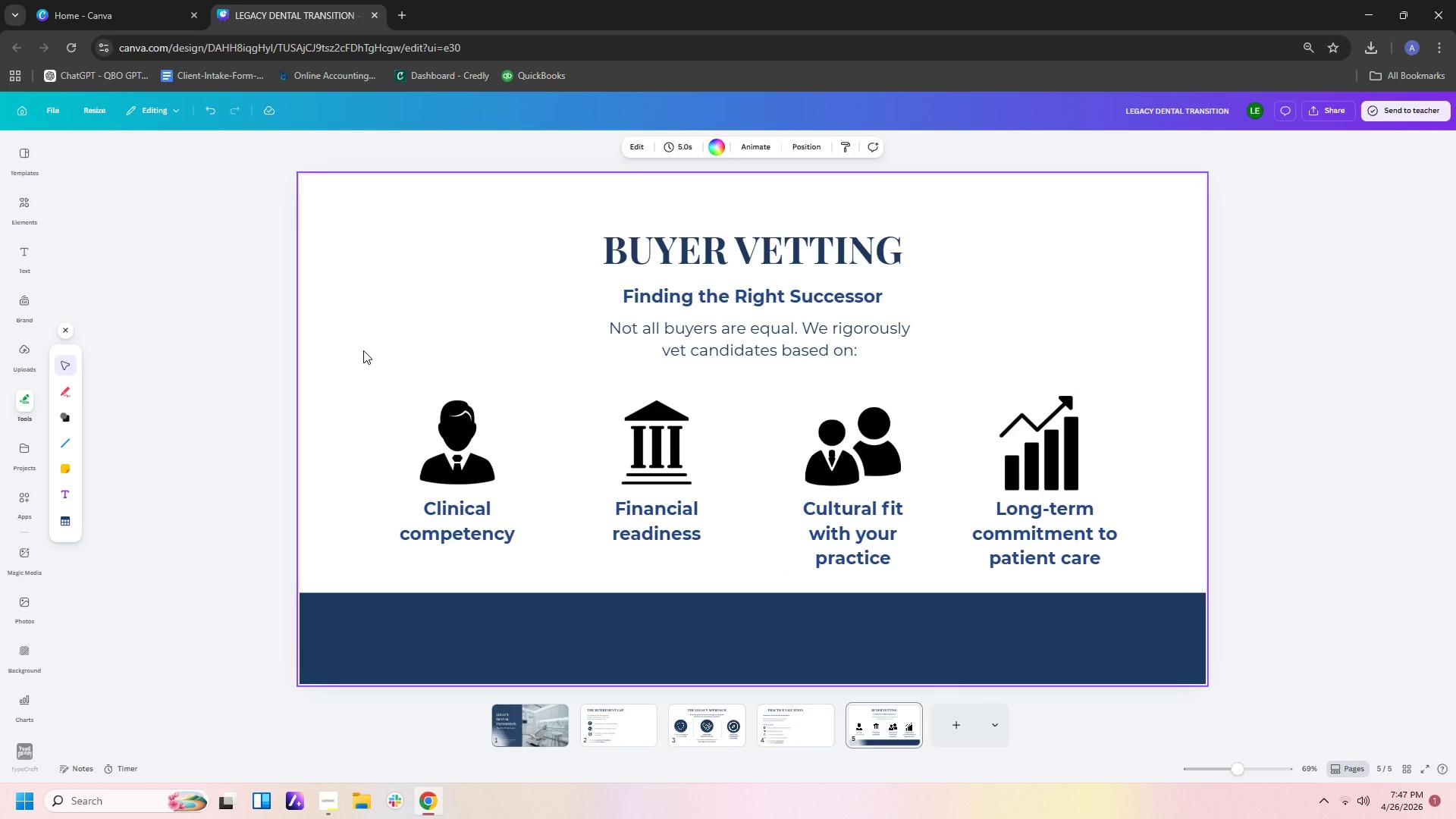 
left_click([620, 649])
 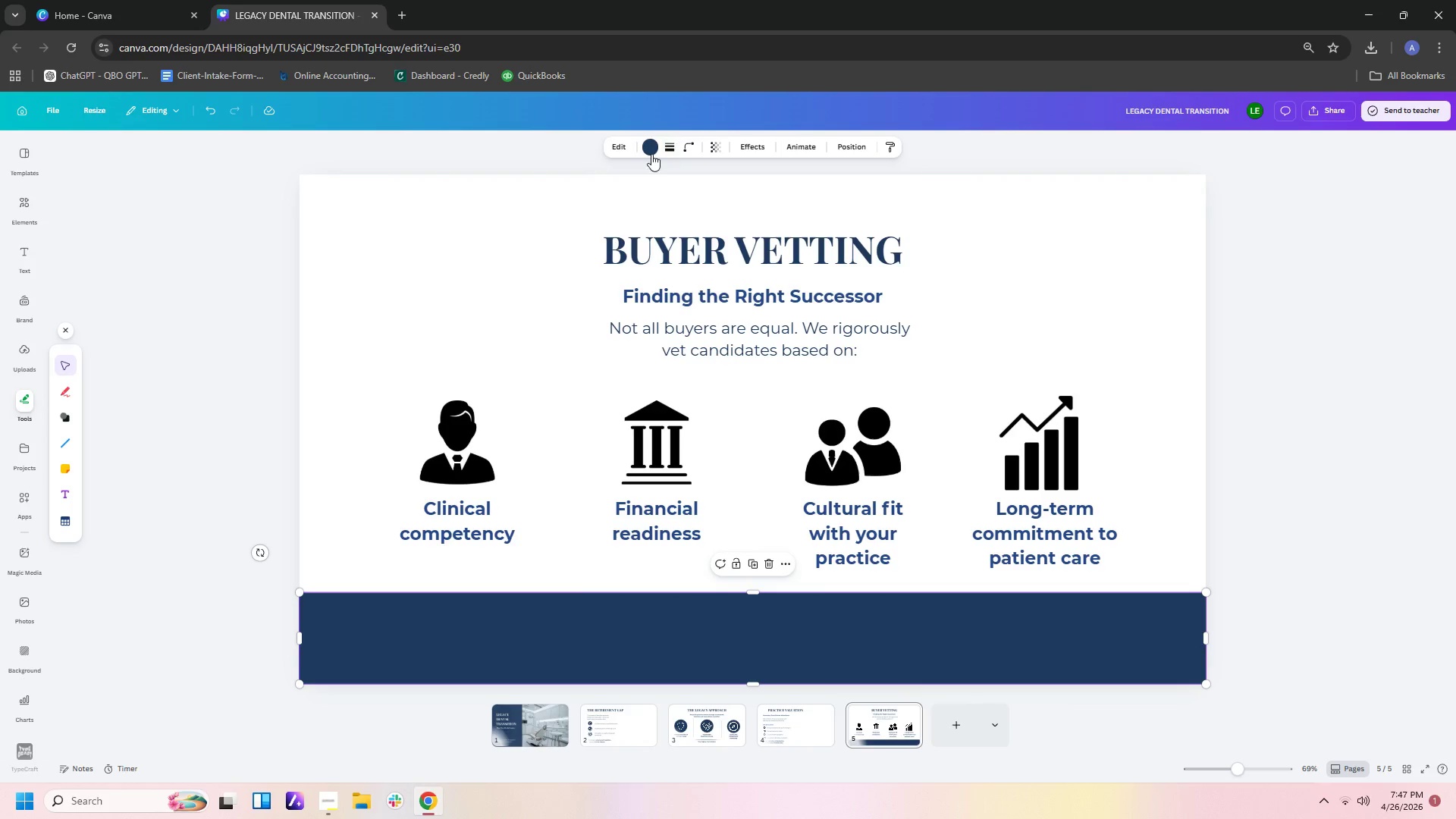 
left_click([648, 152])
 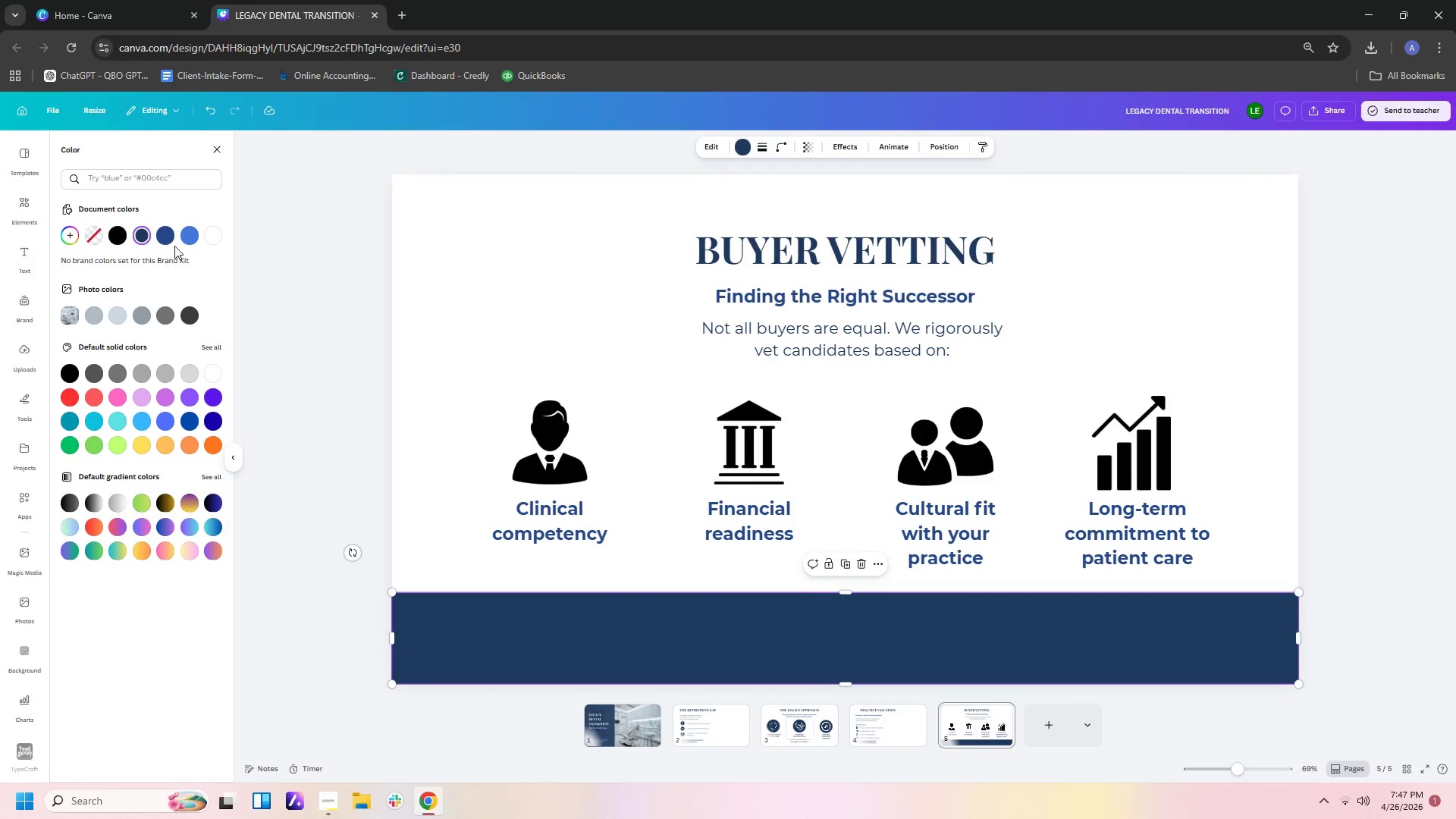 
left_click([167, 236])
 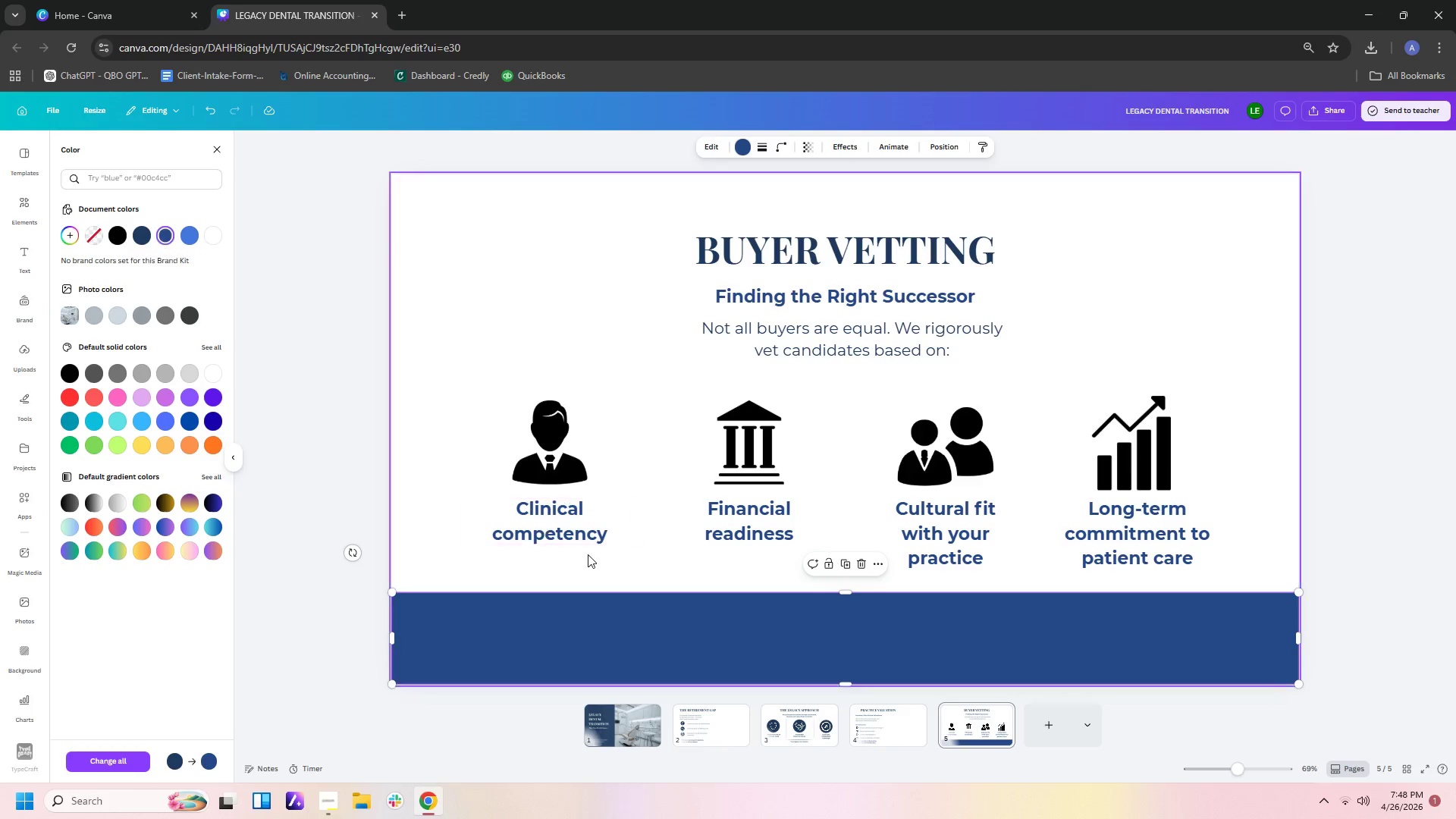 
left_click([644, 564])
 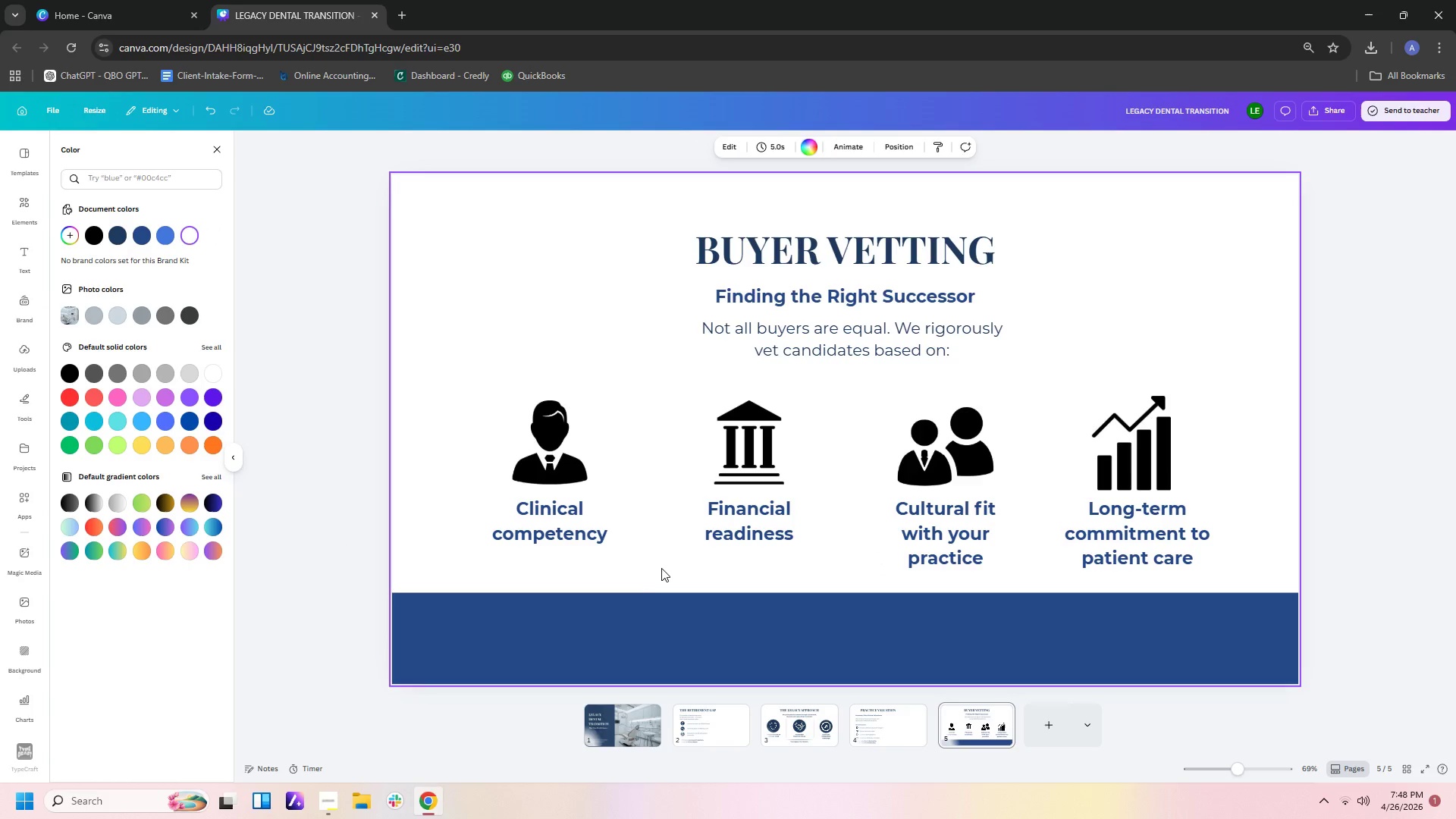 
left_click_drag(start_coordinate=[489, 425], to_coordinate=[1147, 472])
 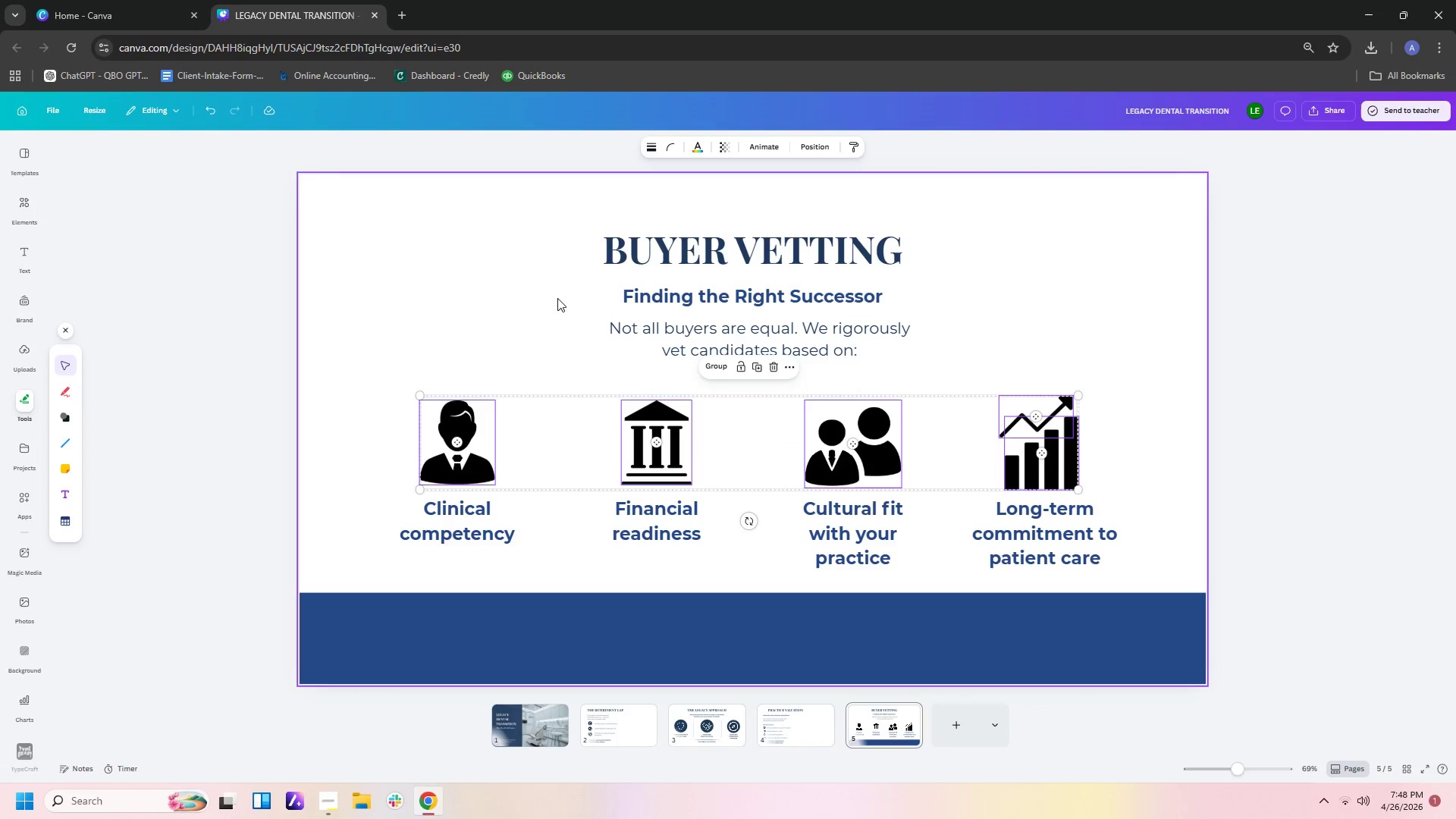 
double_click([472, 422])
 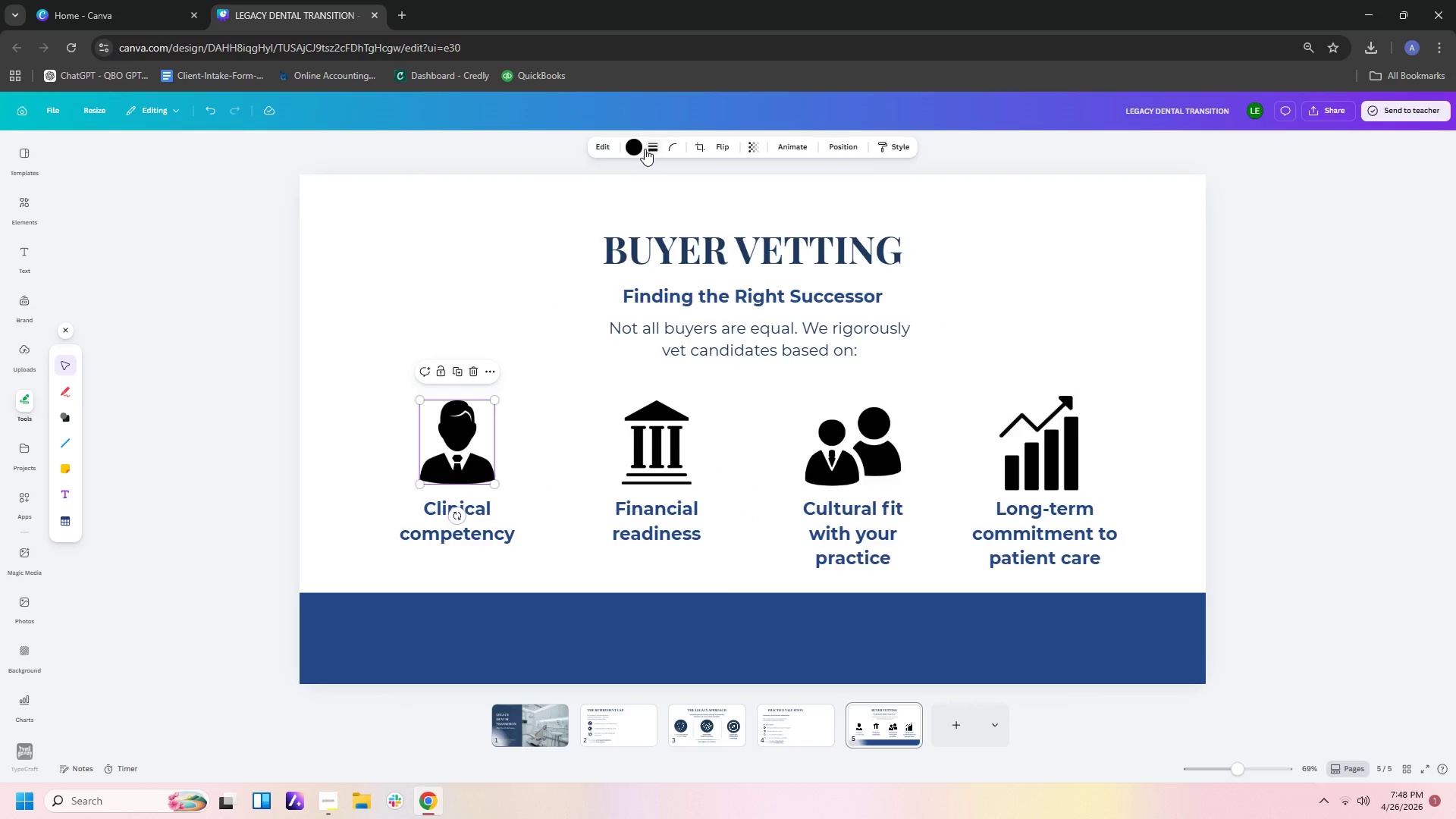 
left_click([629, 145])
 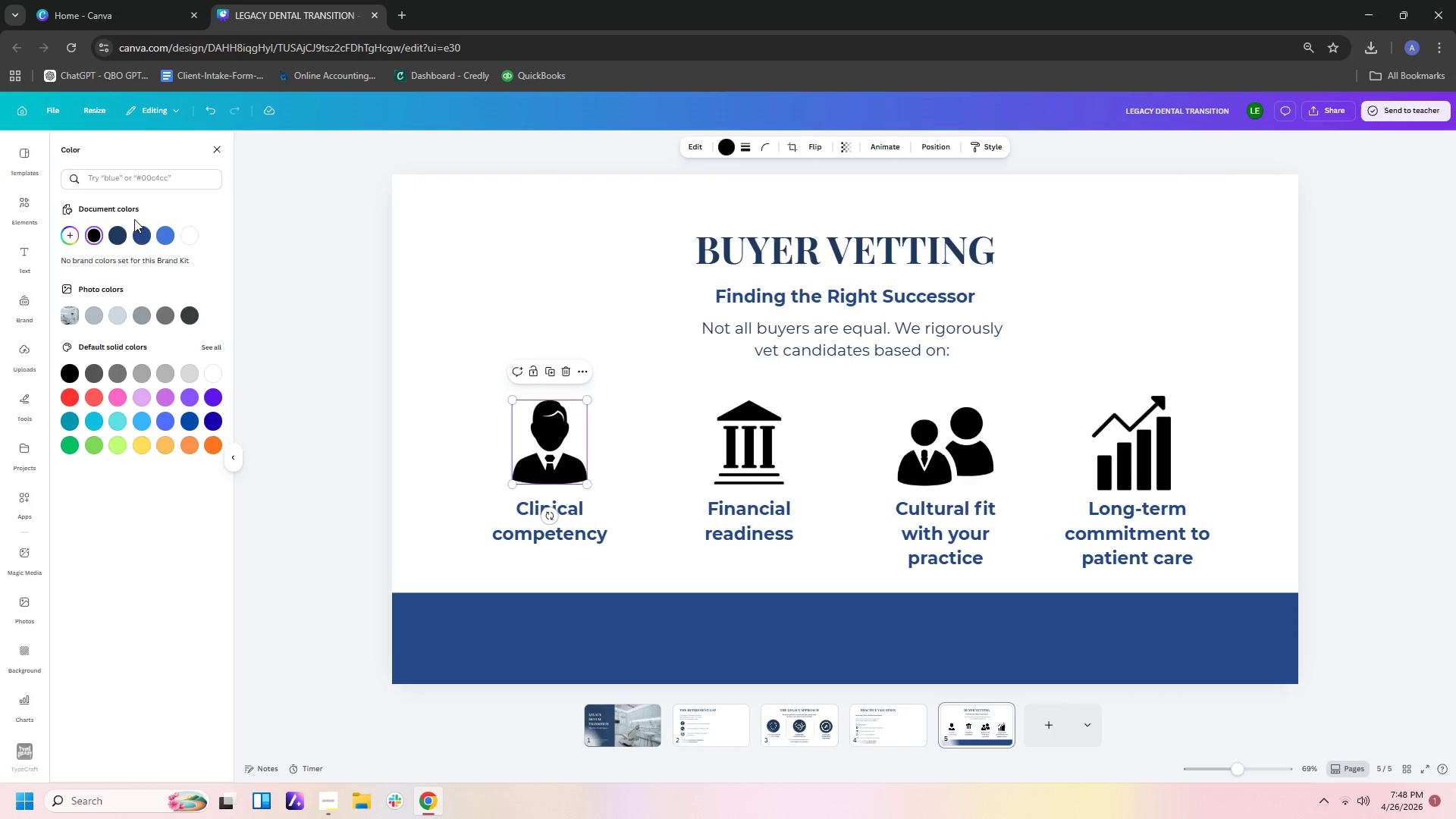 
left_click([139, 237])
 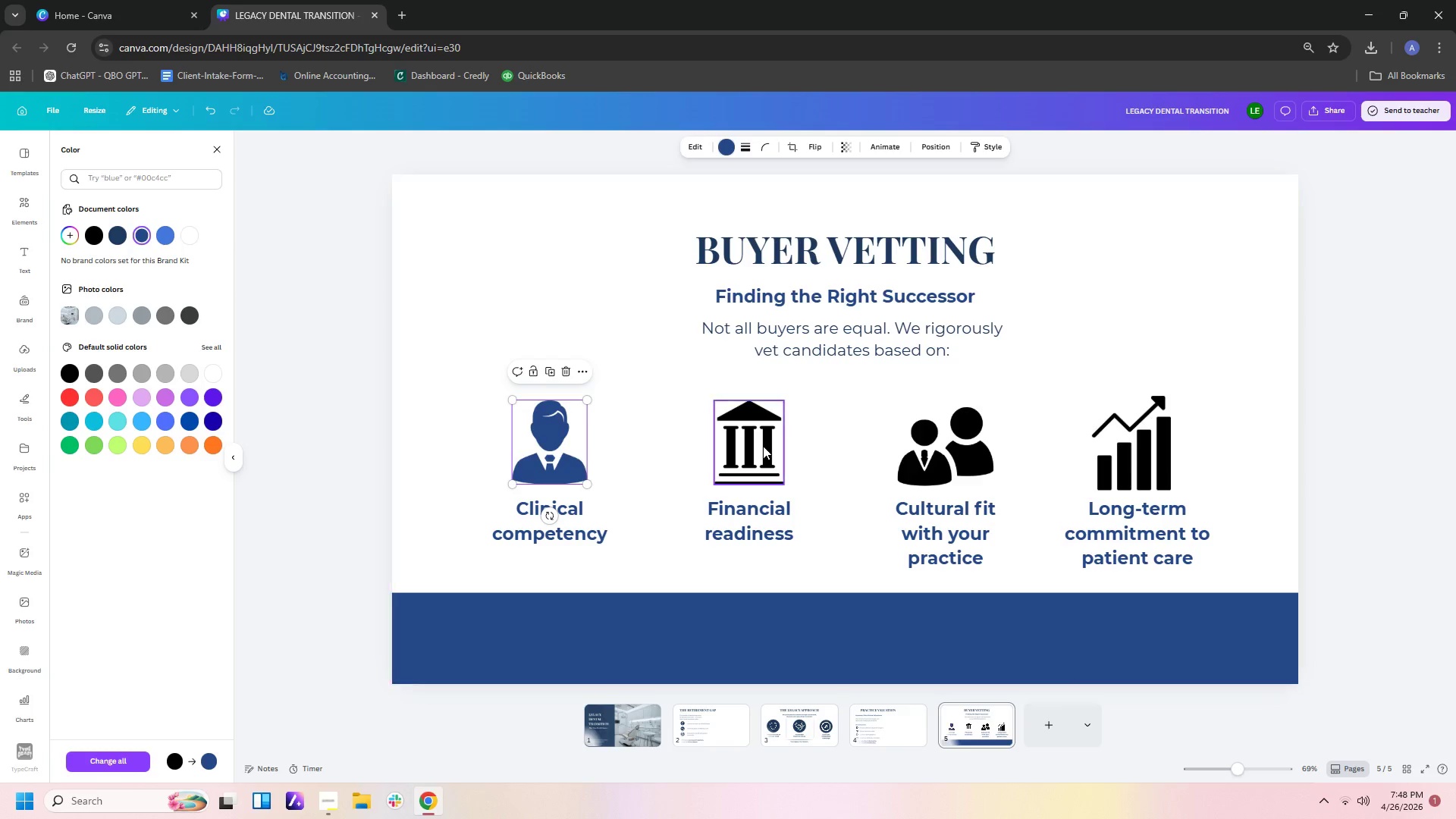 
left_click([742, 465])
 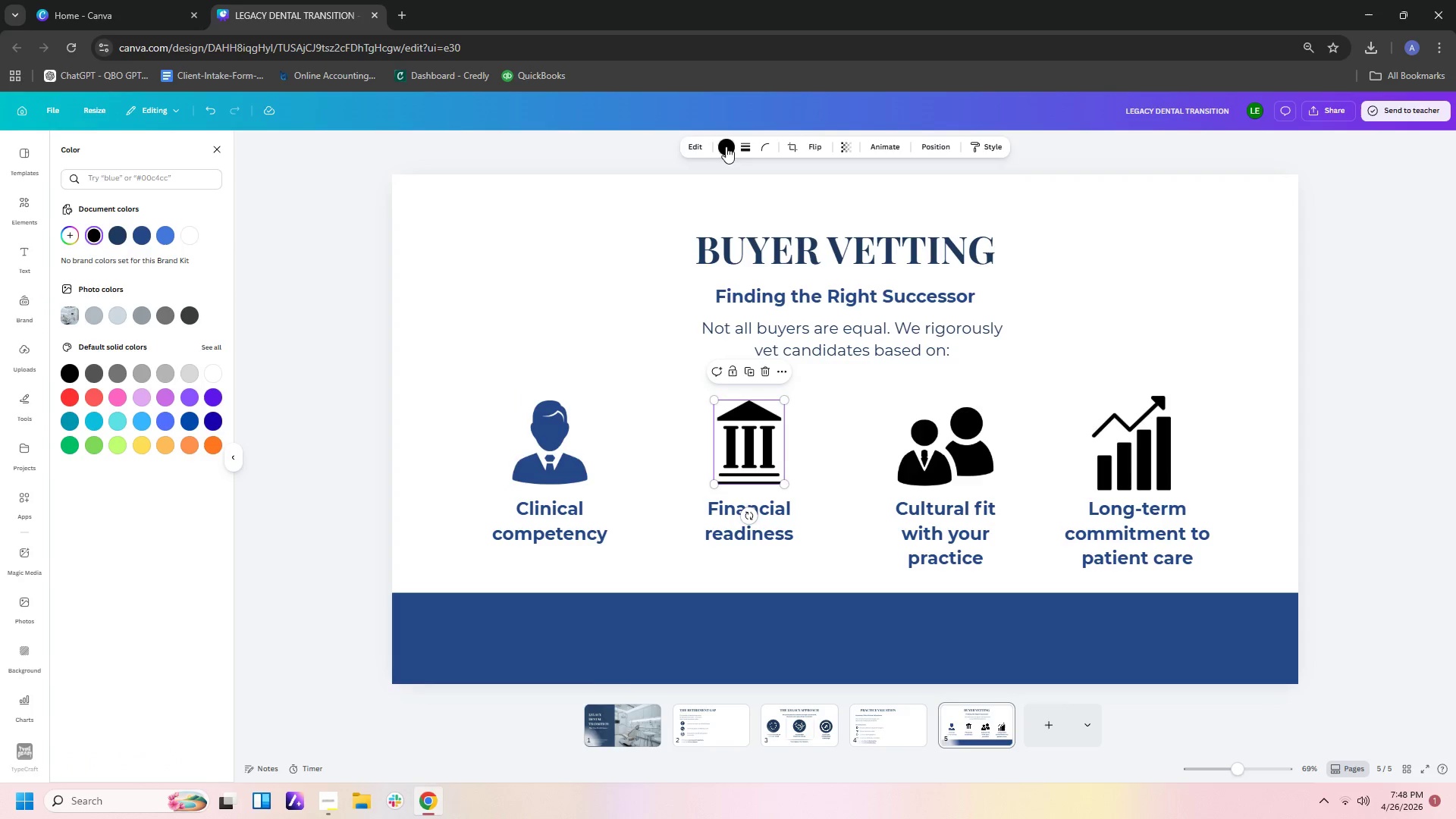 
left_click([722, 150])
 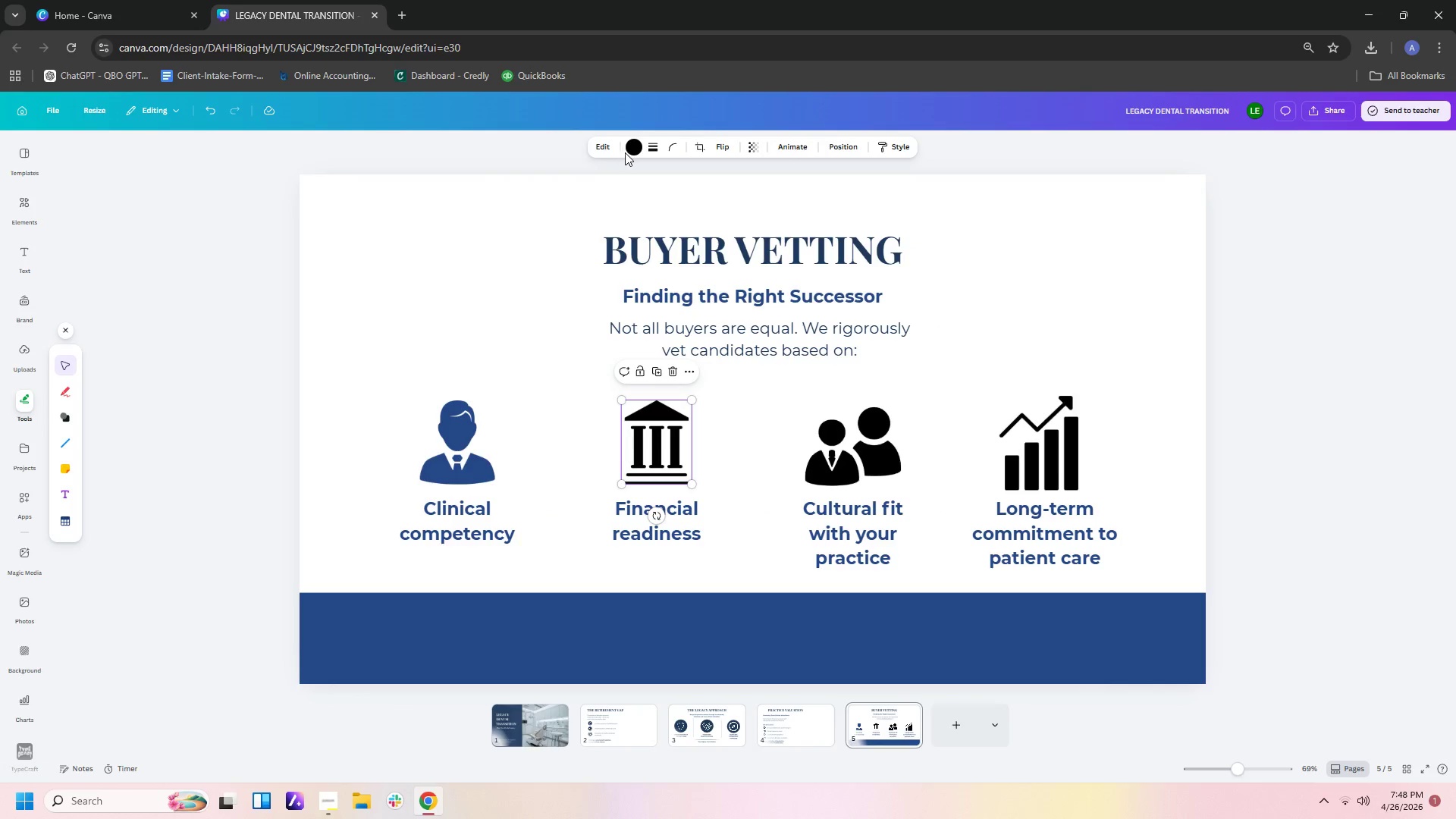 
left_click([631, 151])
 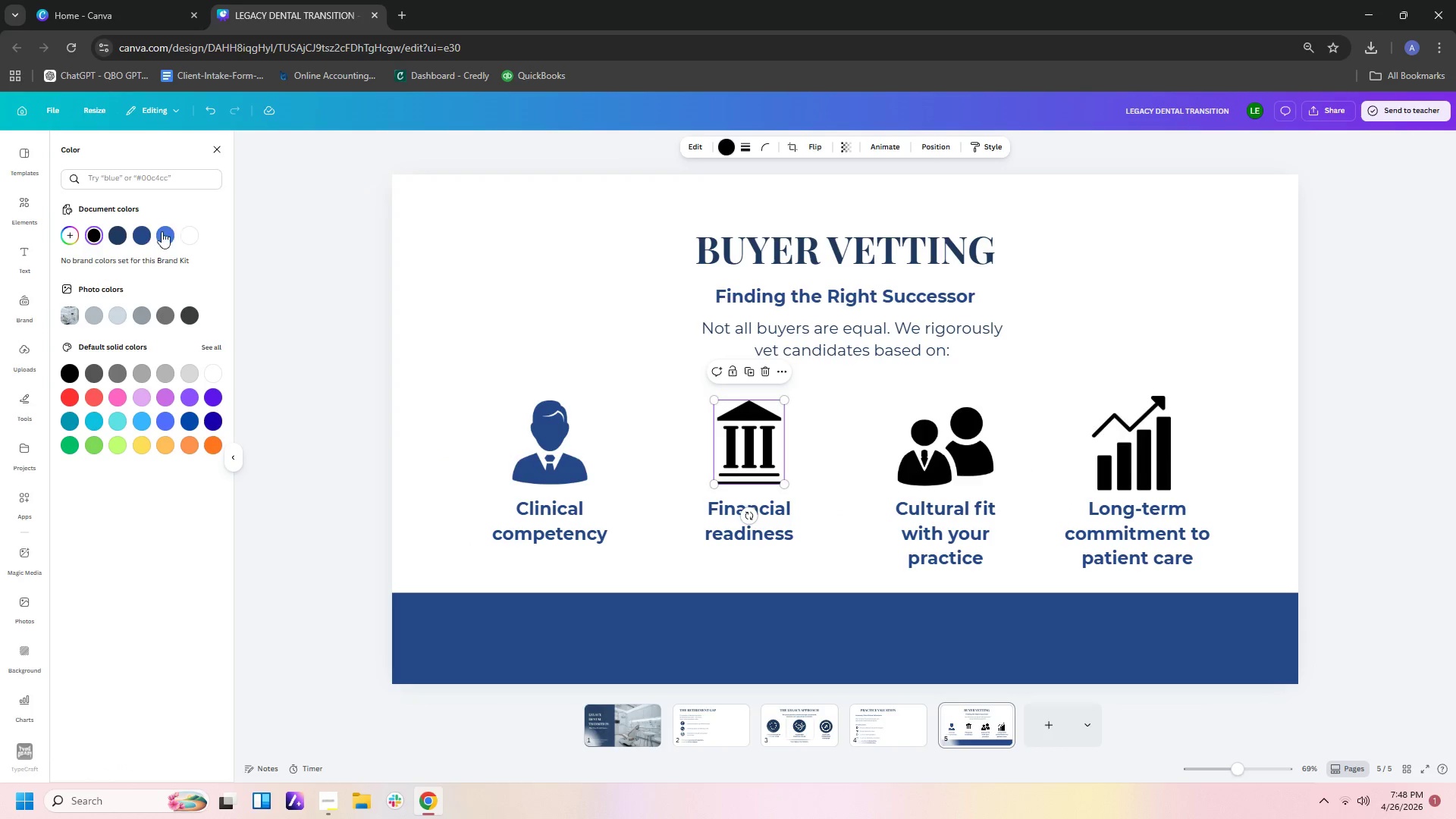 
left_click([146, 233])
 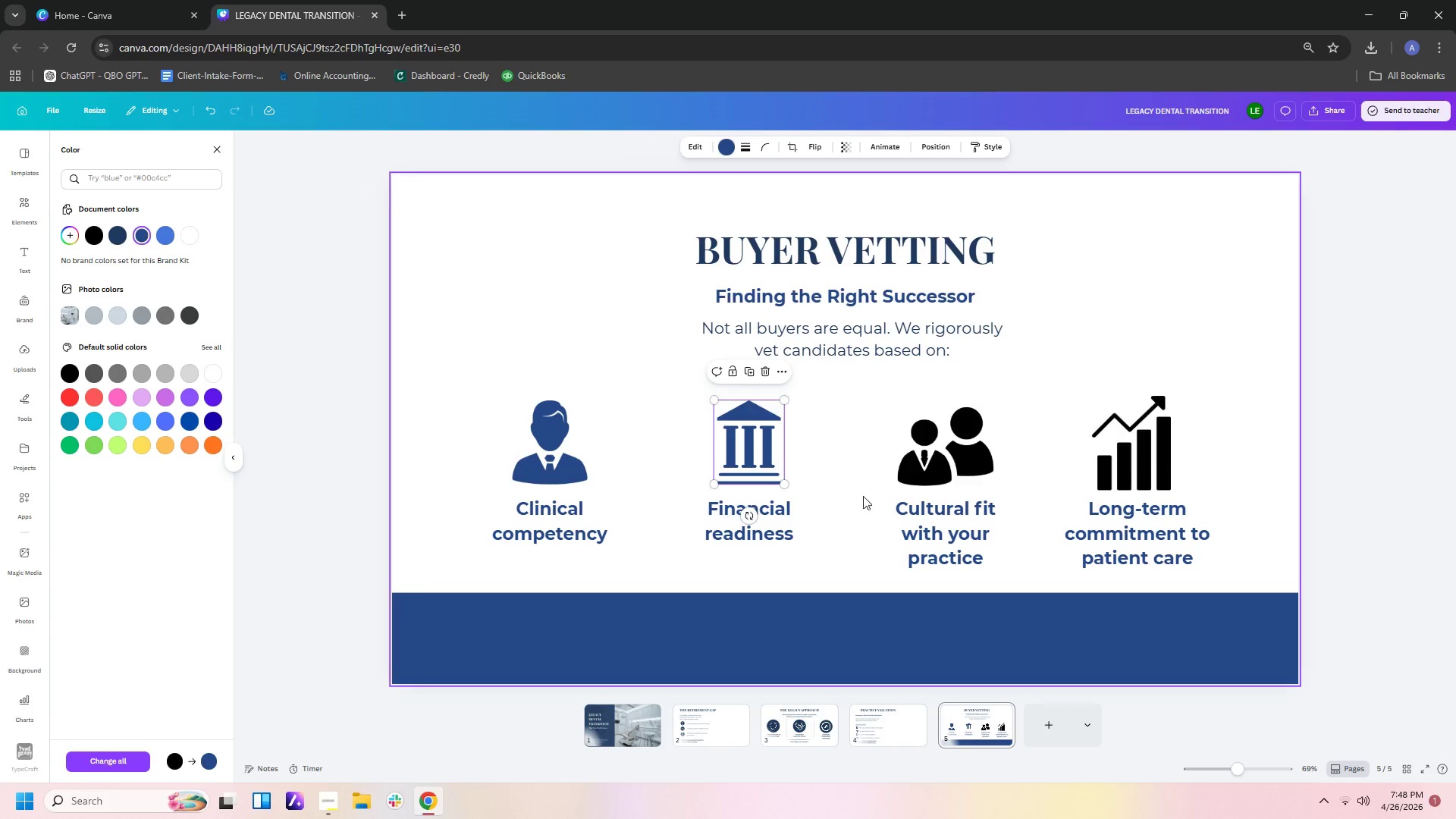 
left_click([947, 444])
 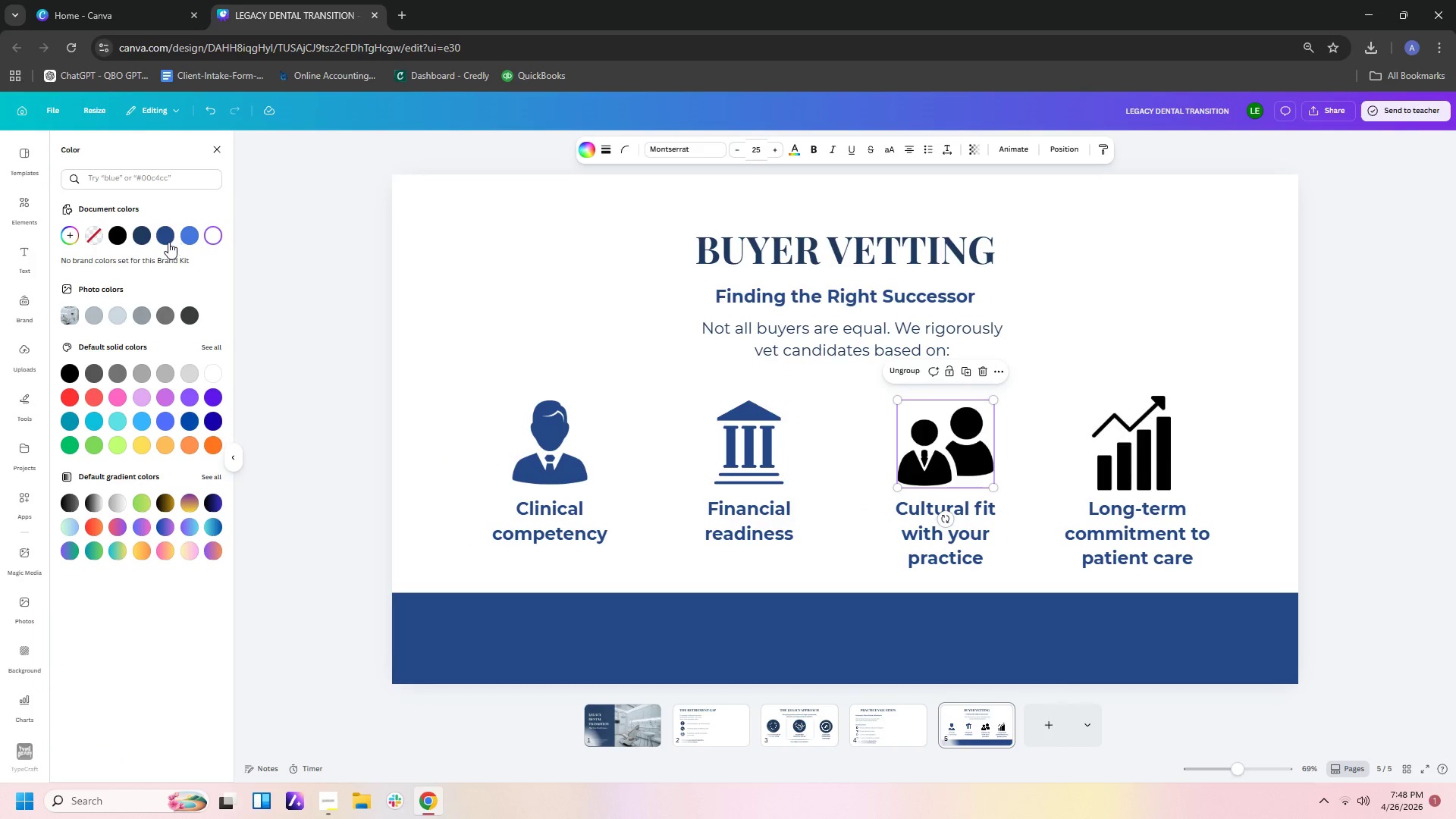 
left_click([165, 231])
 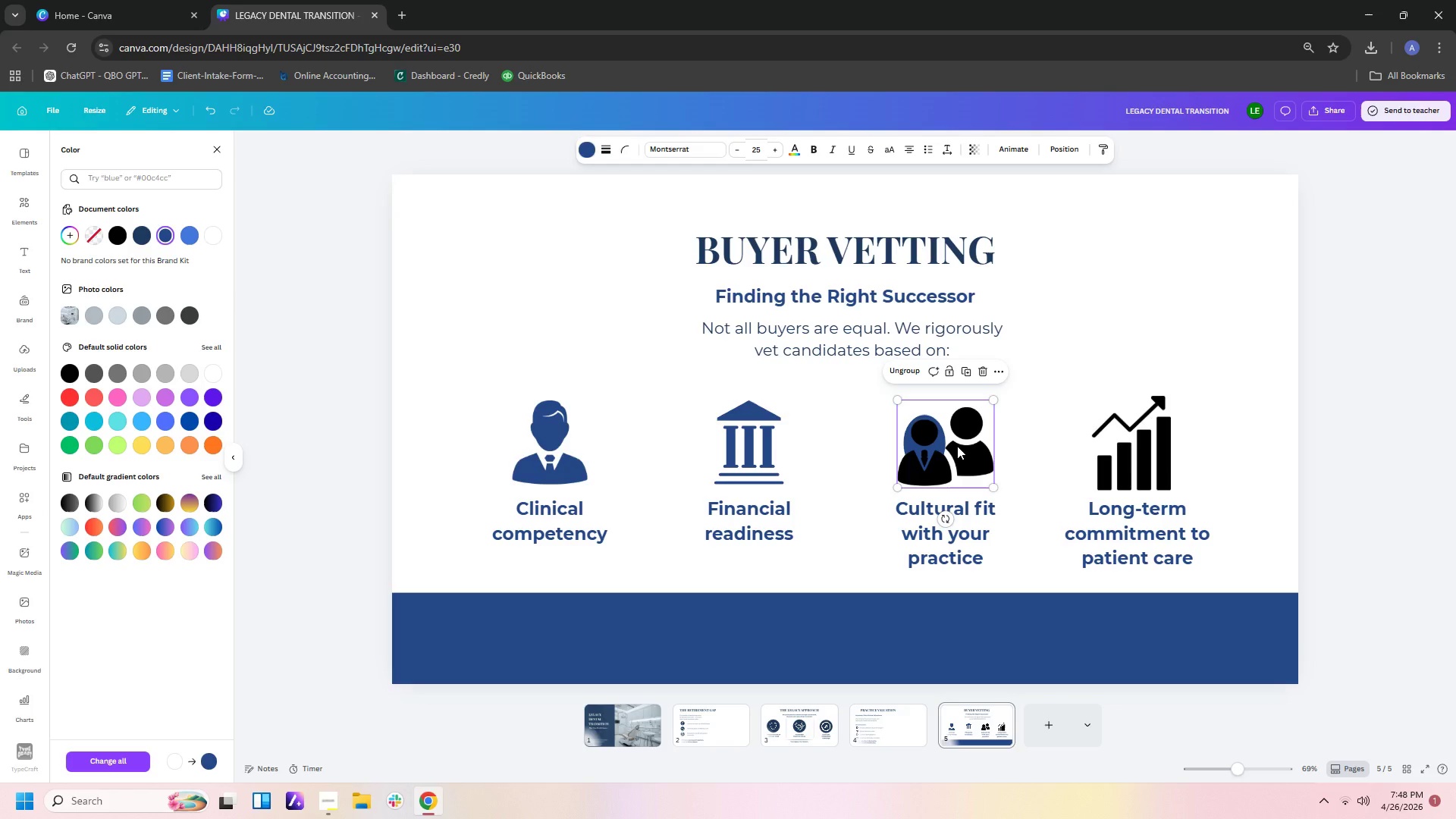 
wait(5.61)
 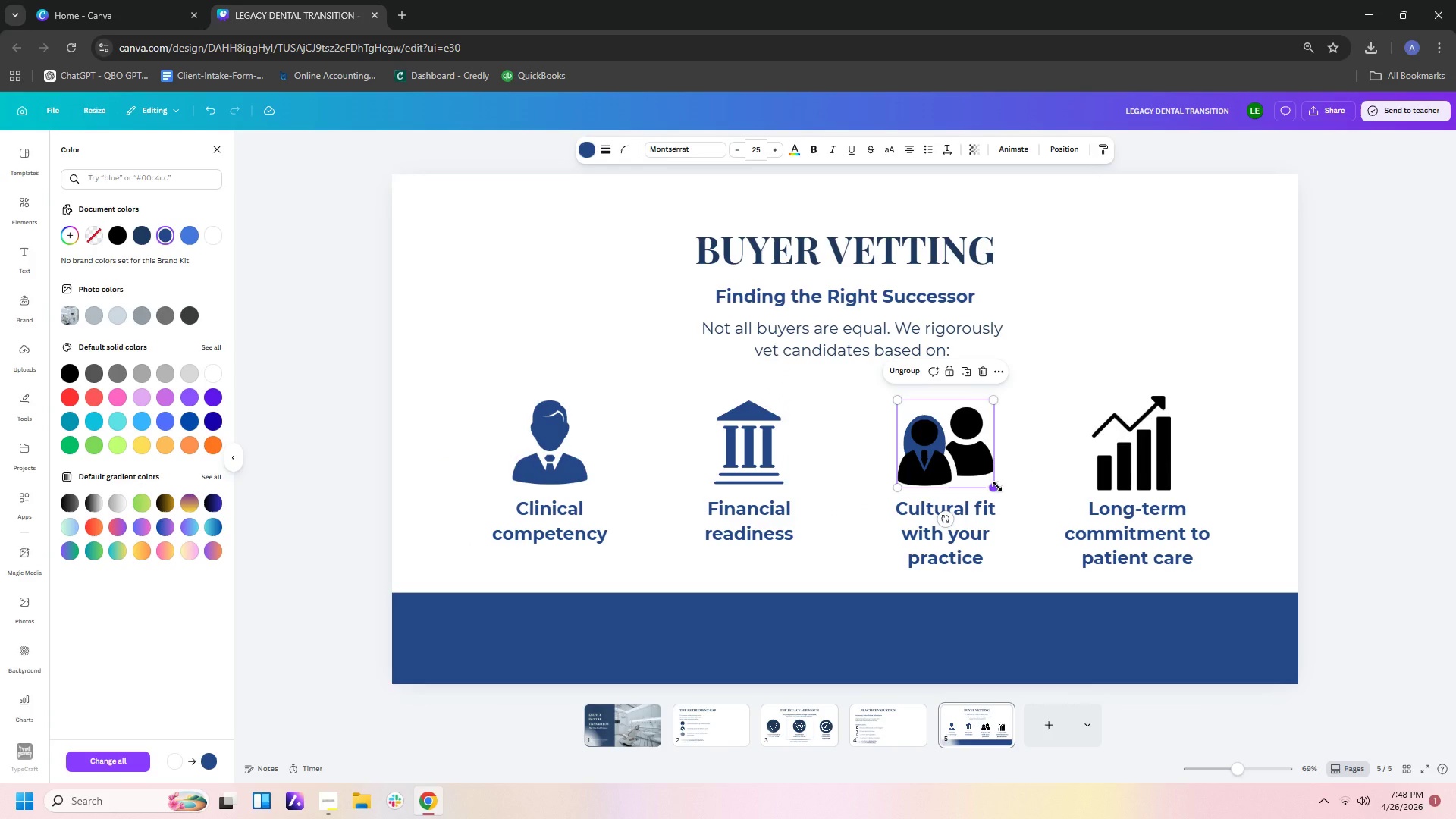 
key(Control+ControlLeft)
 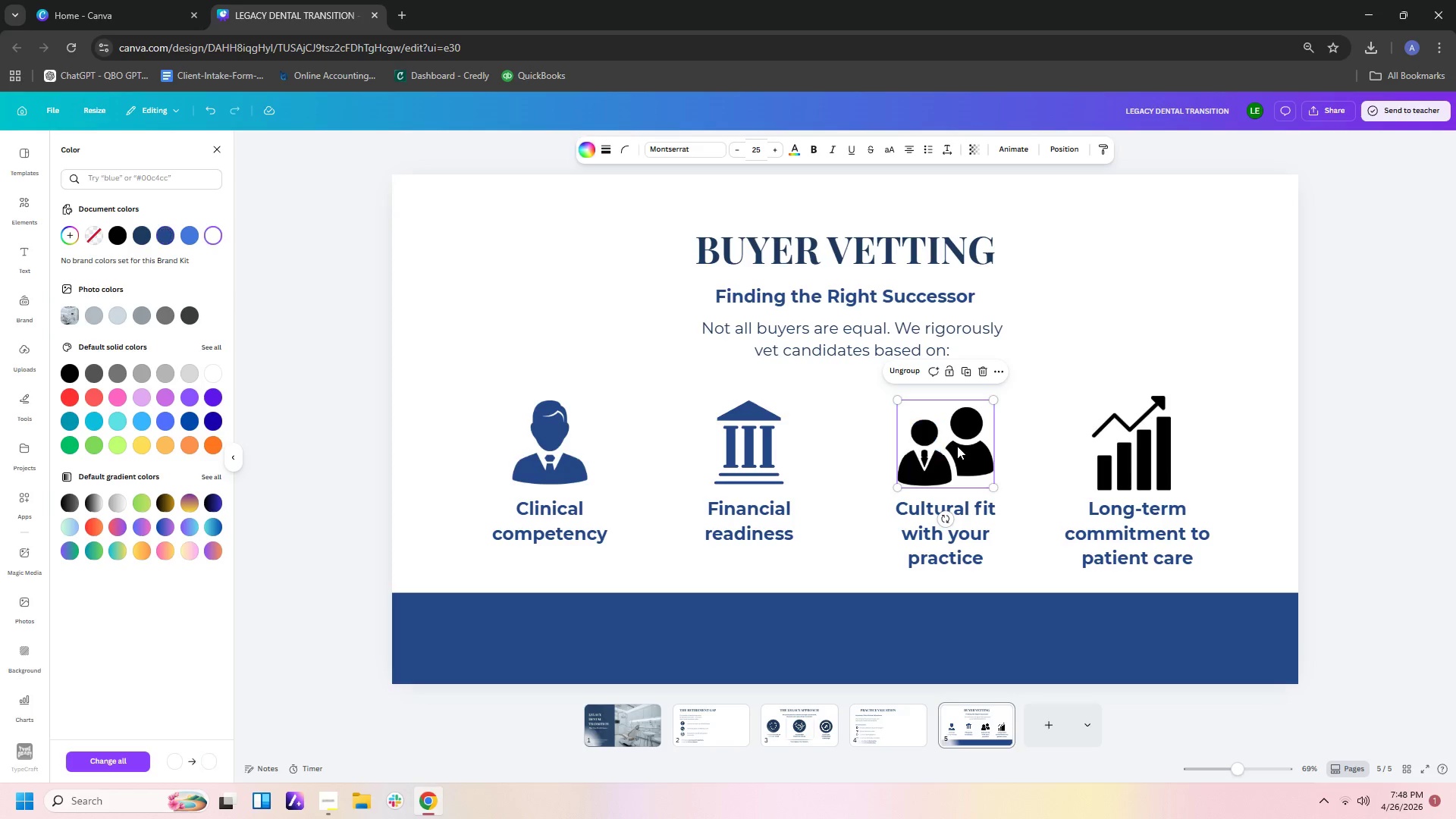 
key(Control+Z)
 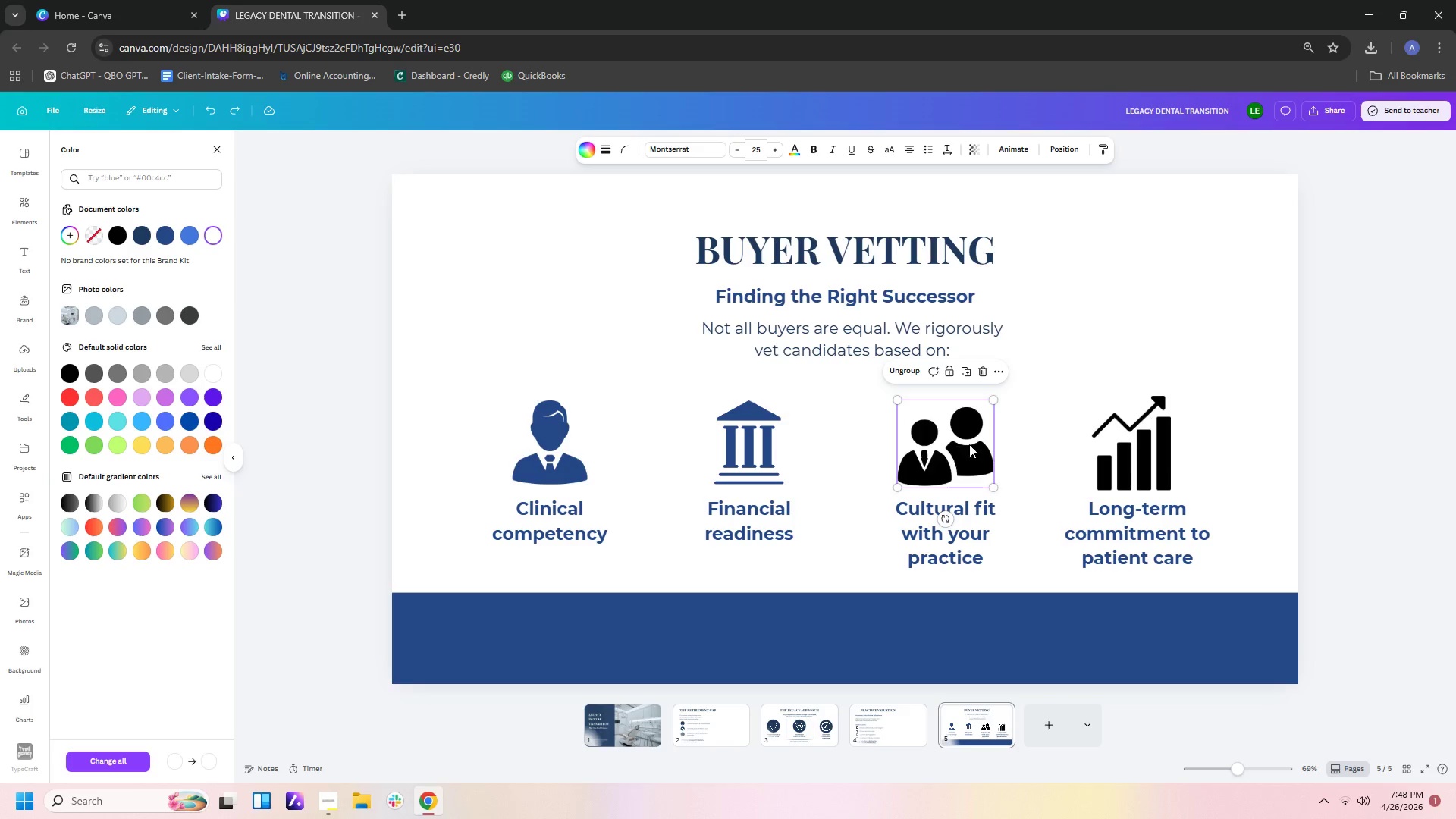 
left_click([971, 444])
 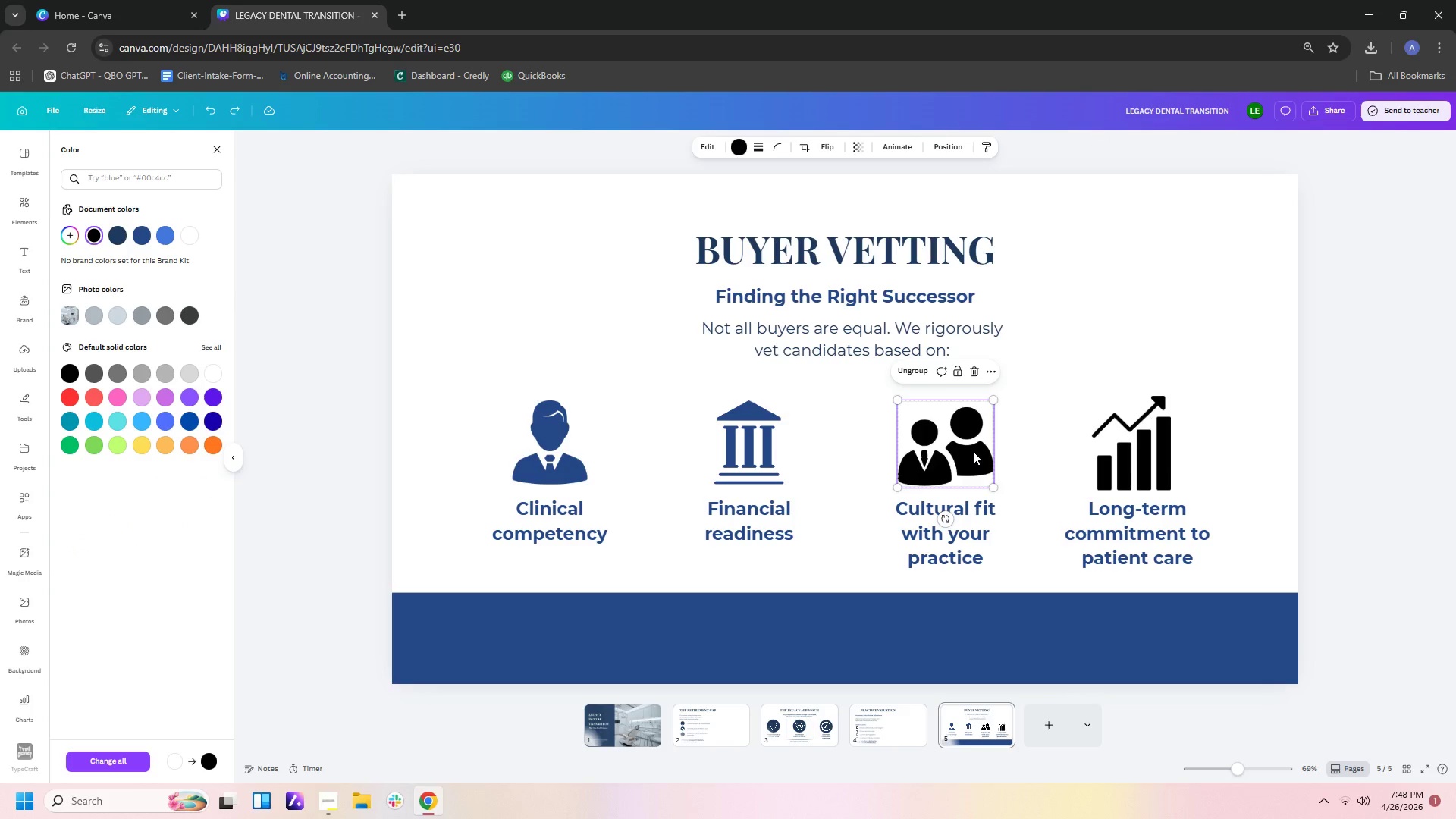 
left_click([973, 451])
 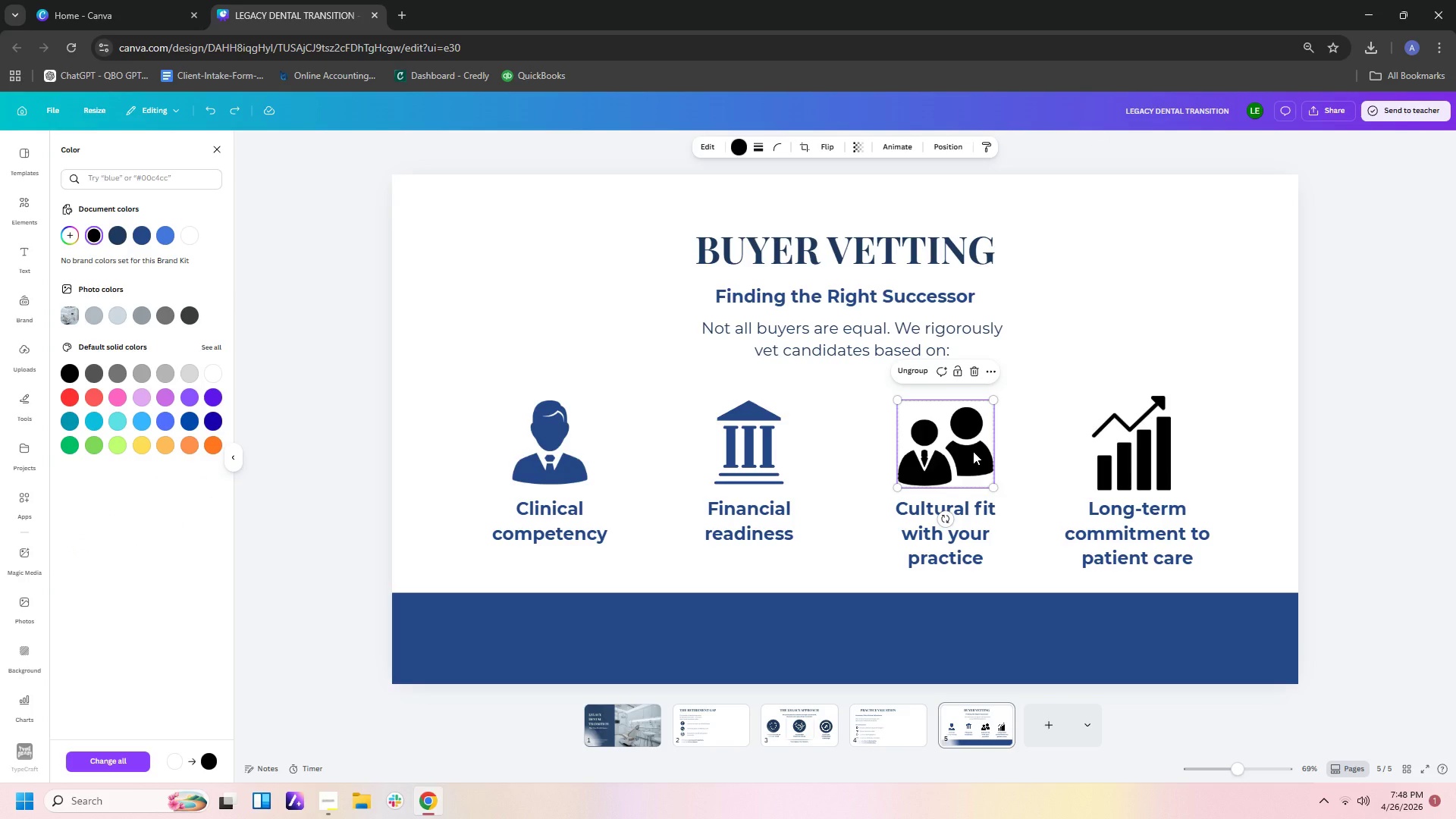 
left_click([973, 451])
 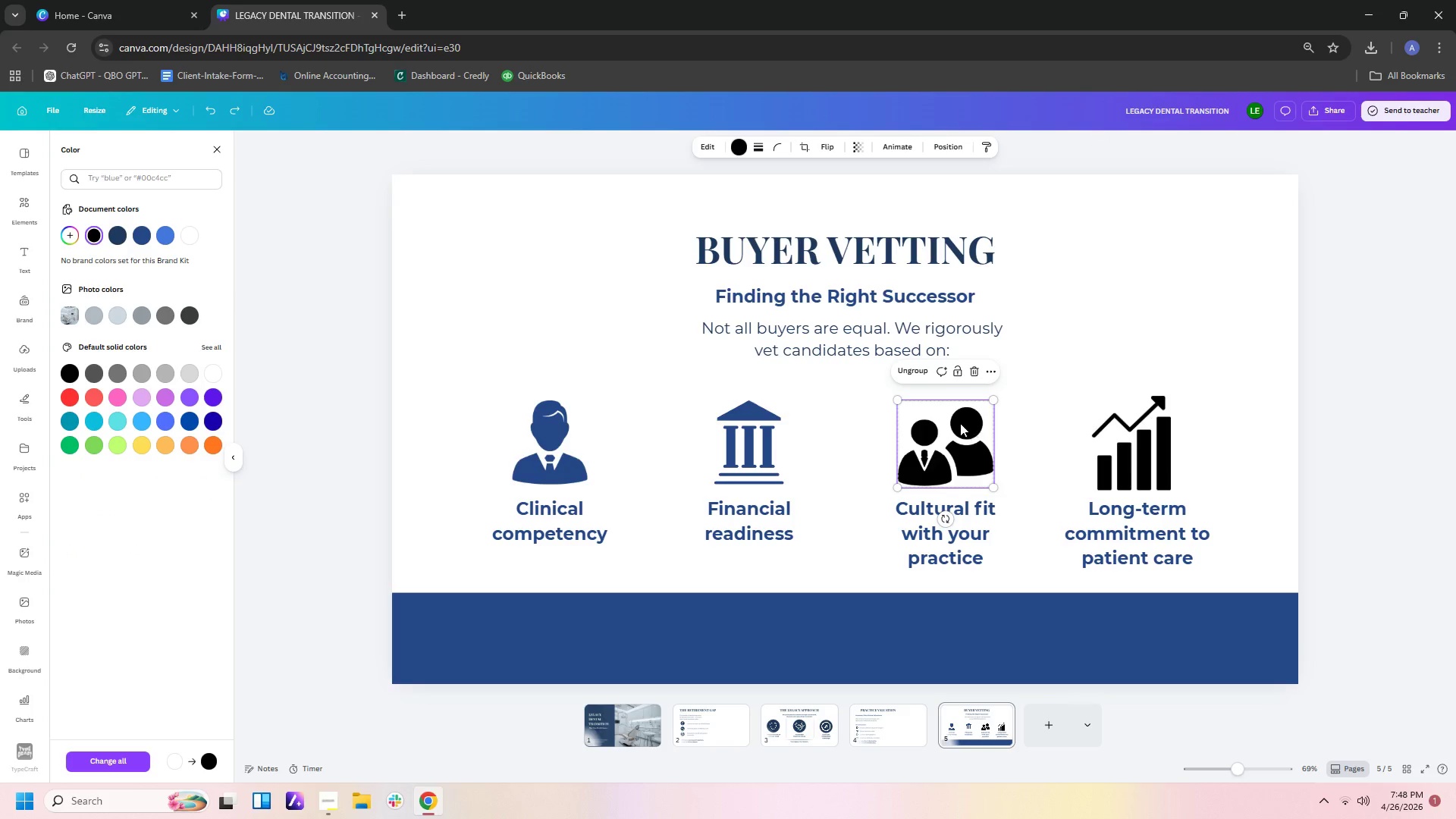 
left_click([960, 423])
 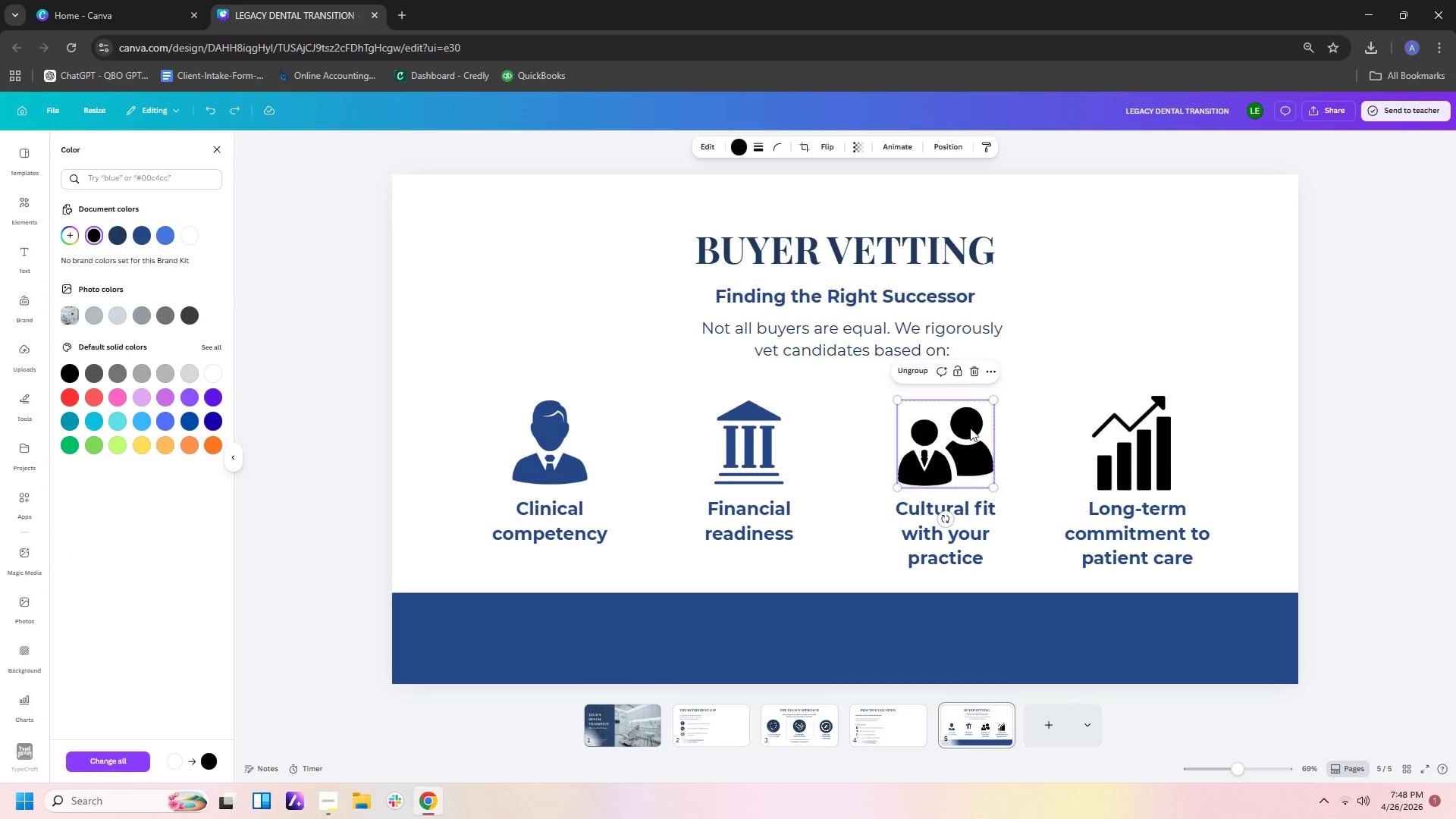 
left_click([970, 428])
 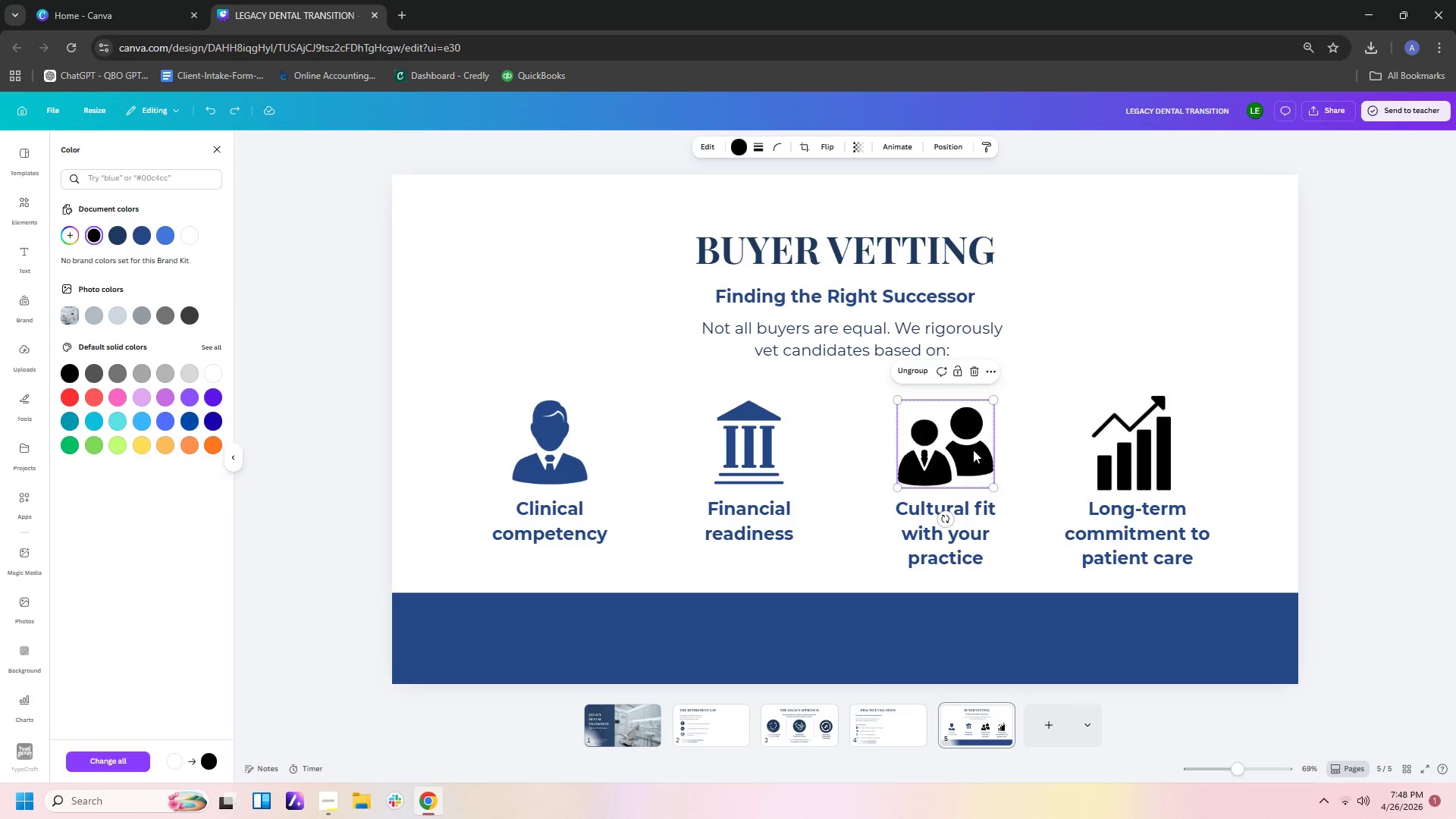 
left_click([973, 450])
 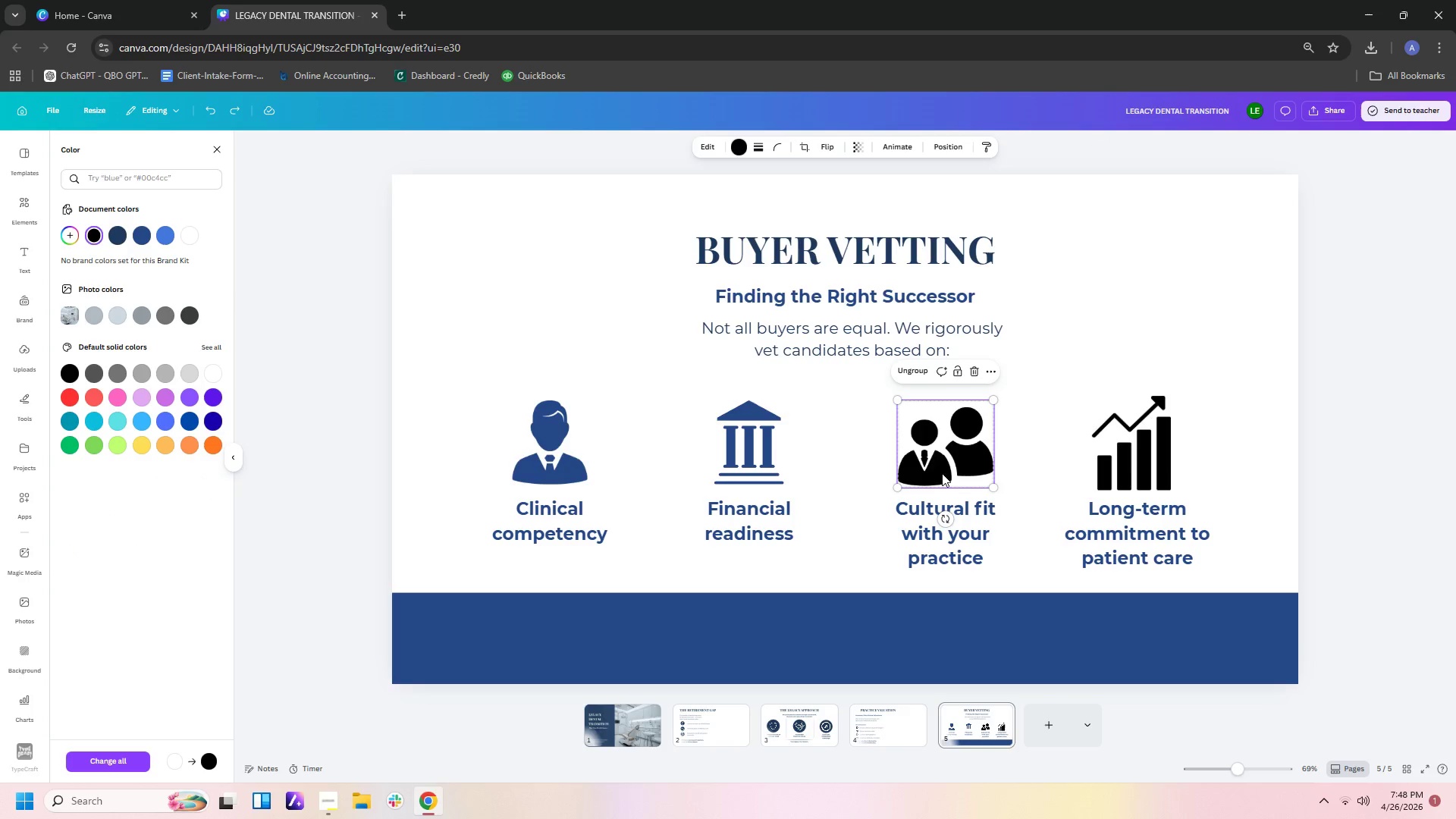 
left_click([938, 469])
 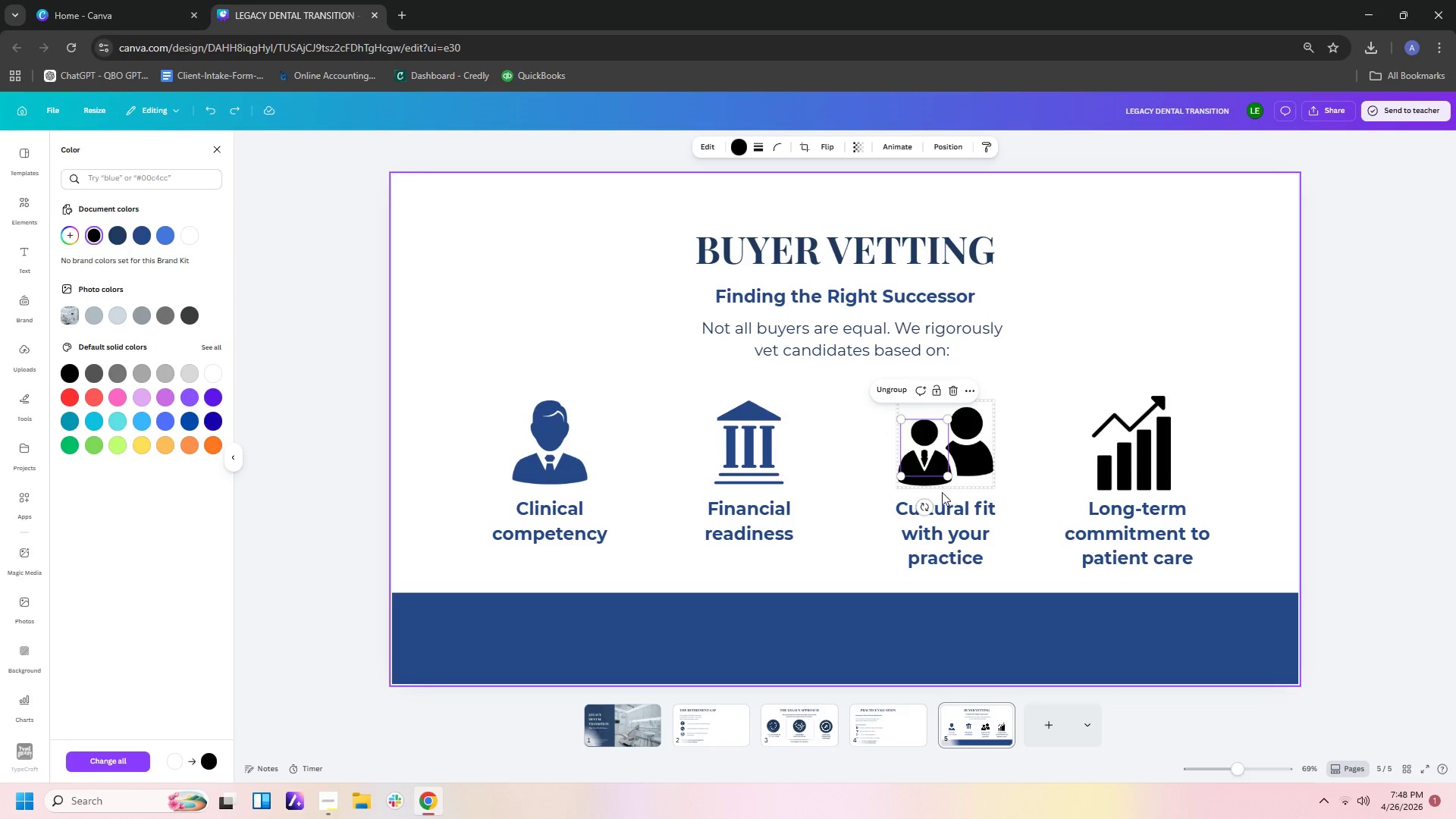 
left_click([935, 484])
 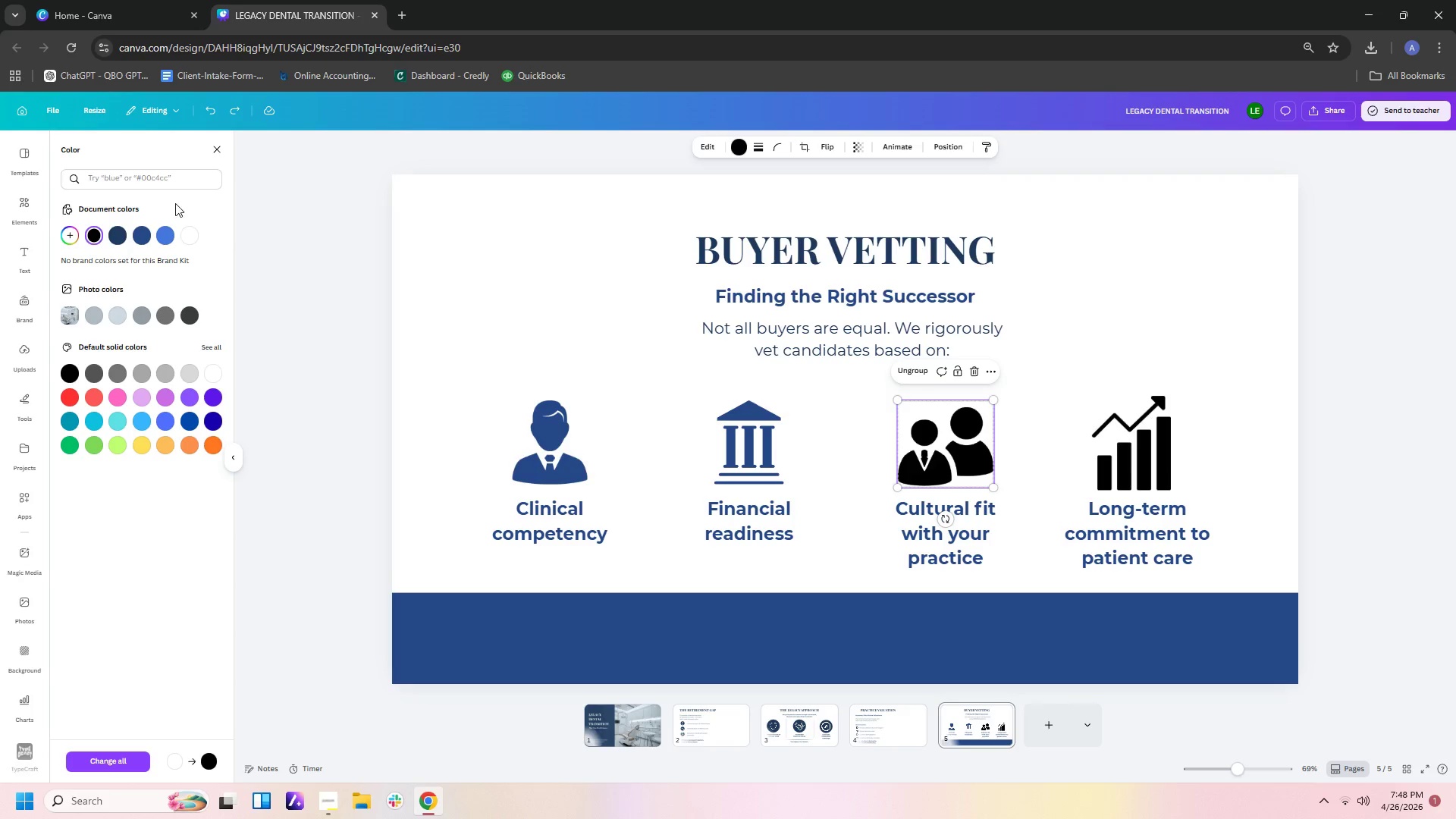 
left_click([148, 240])
 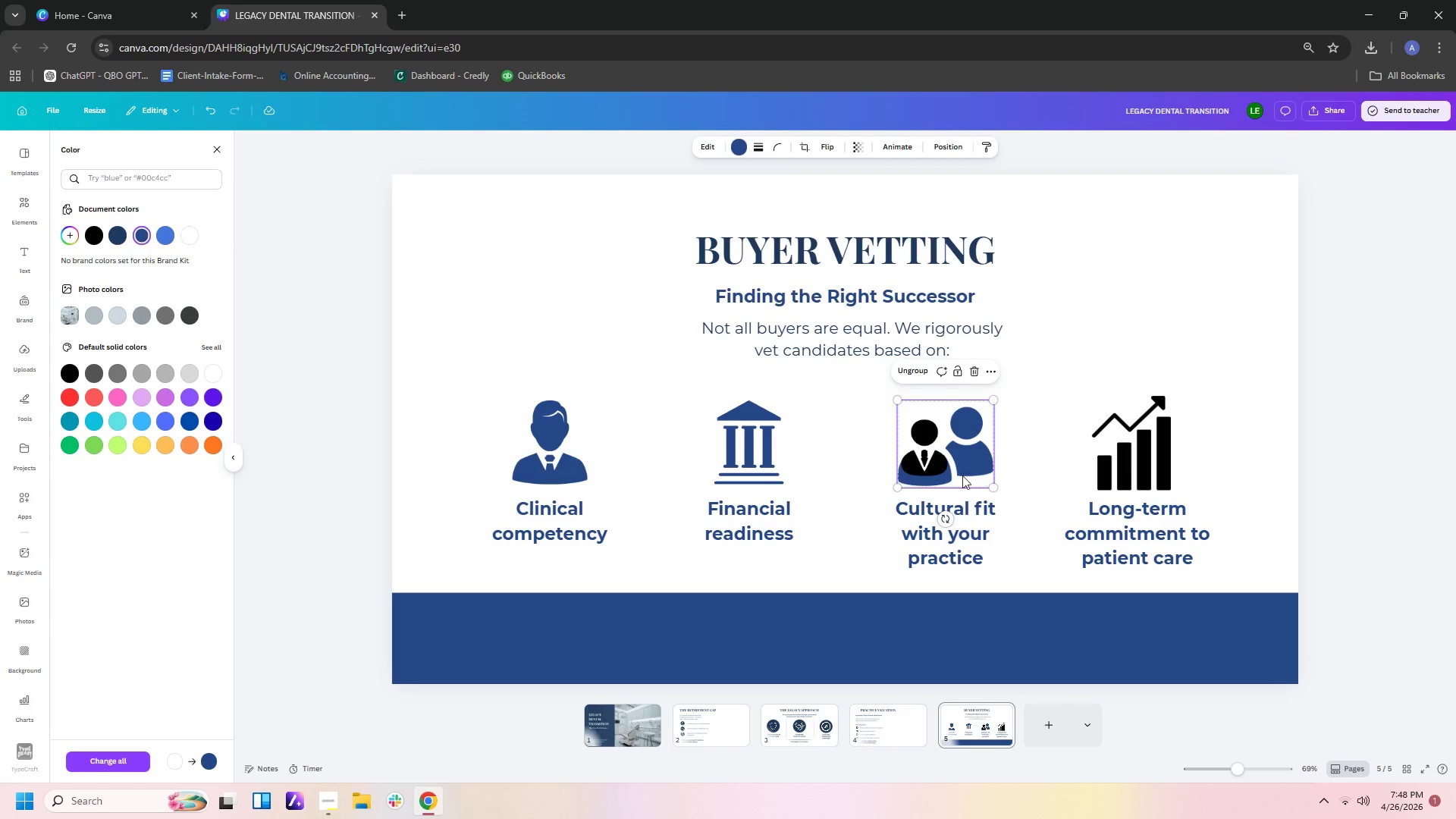 
left_click([941, 462])
 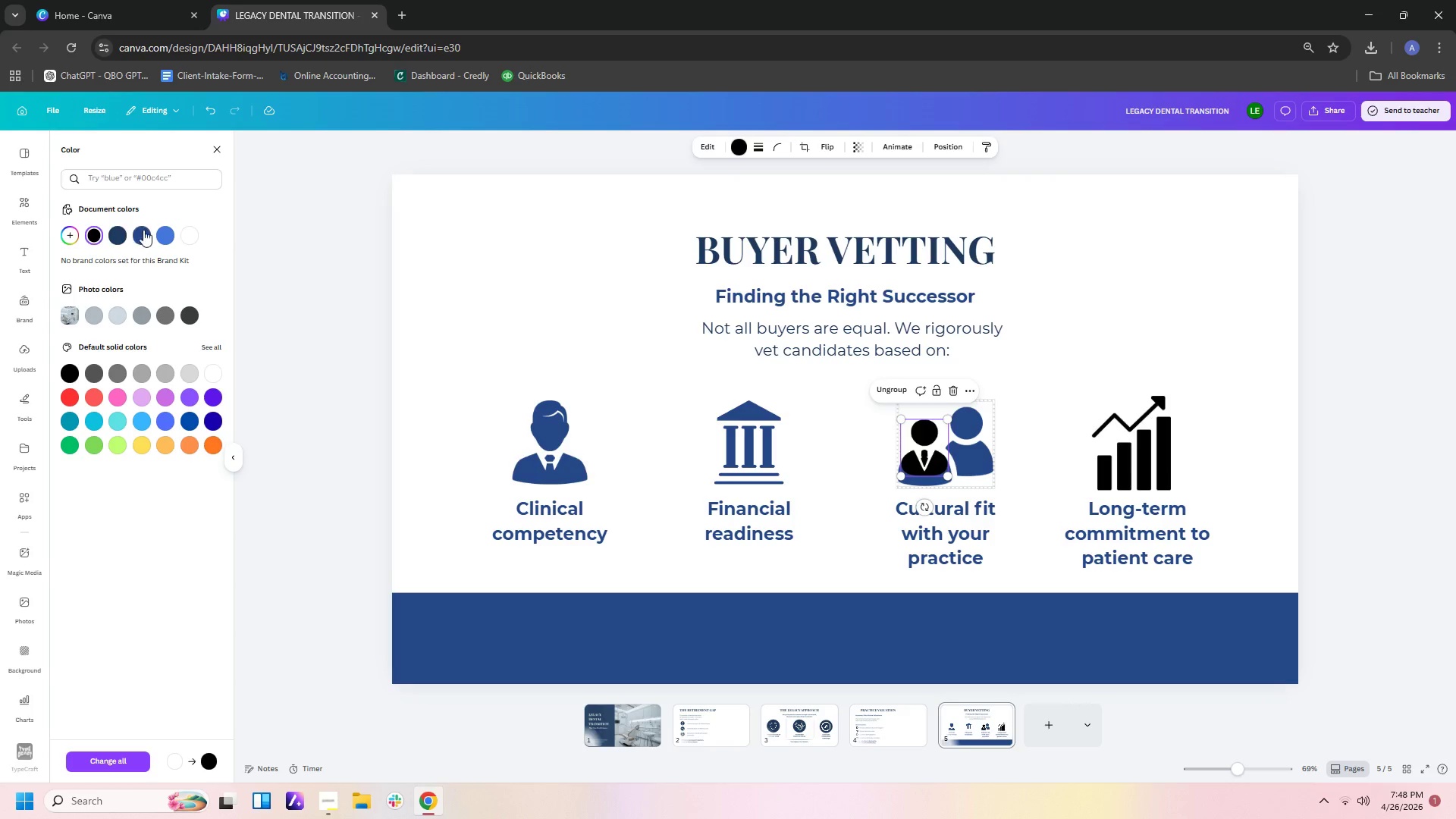 
double_click([149, 235])
 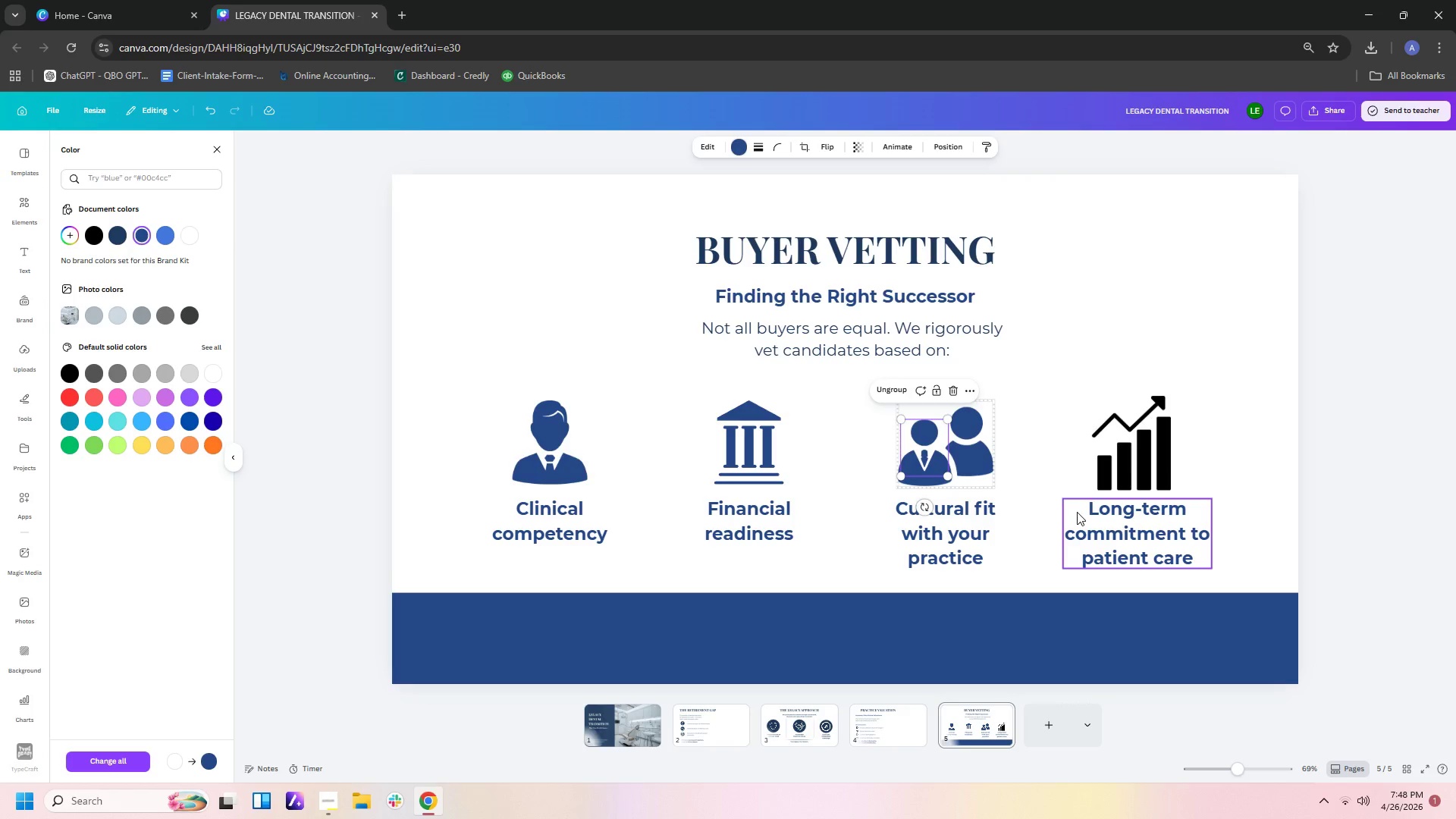 
left_click([1139, 477])
 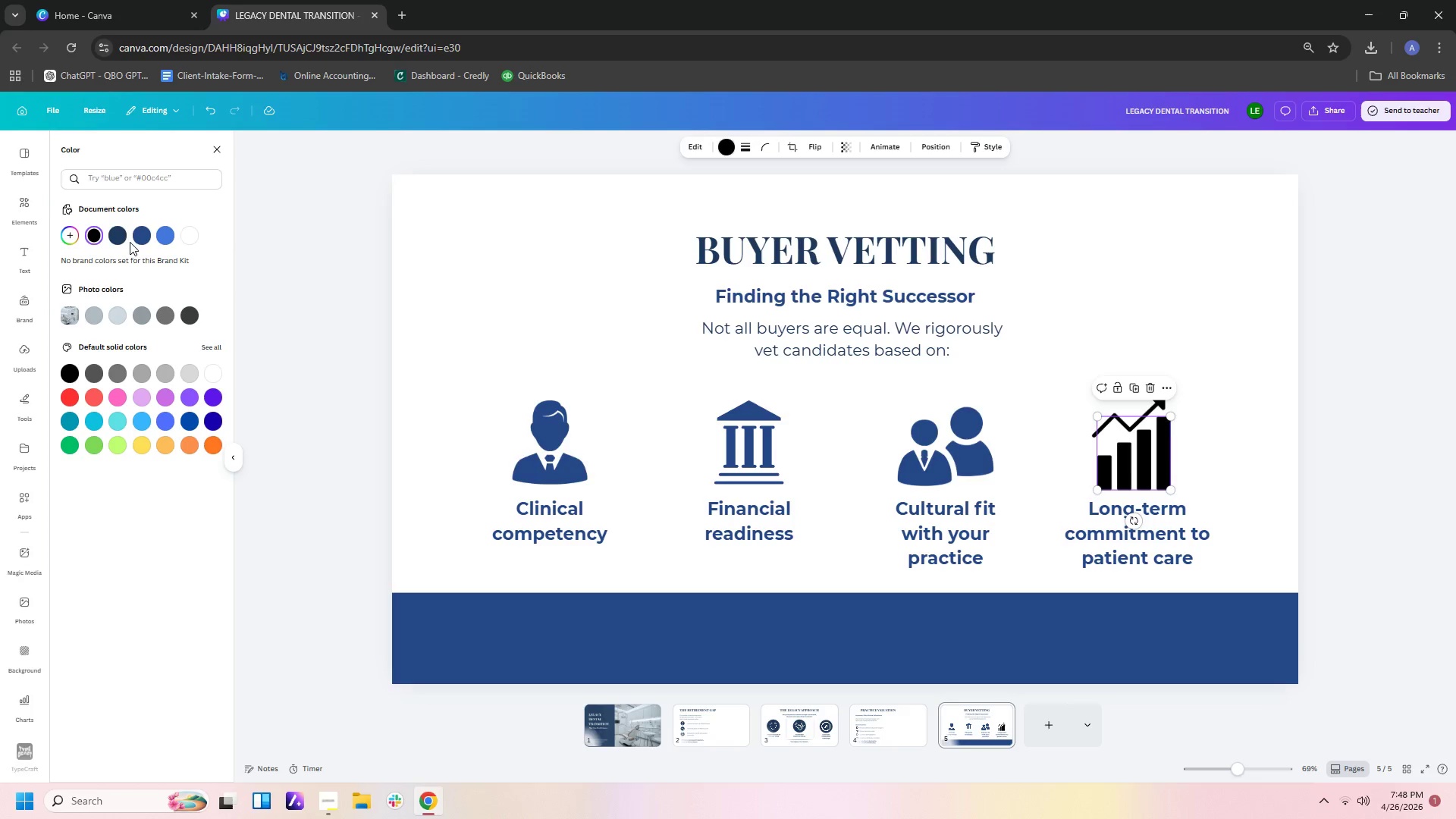 
left_click([140, 237])
 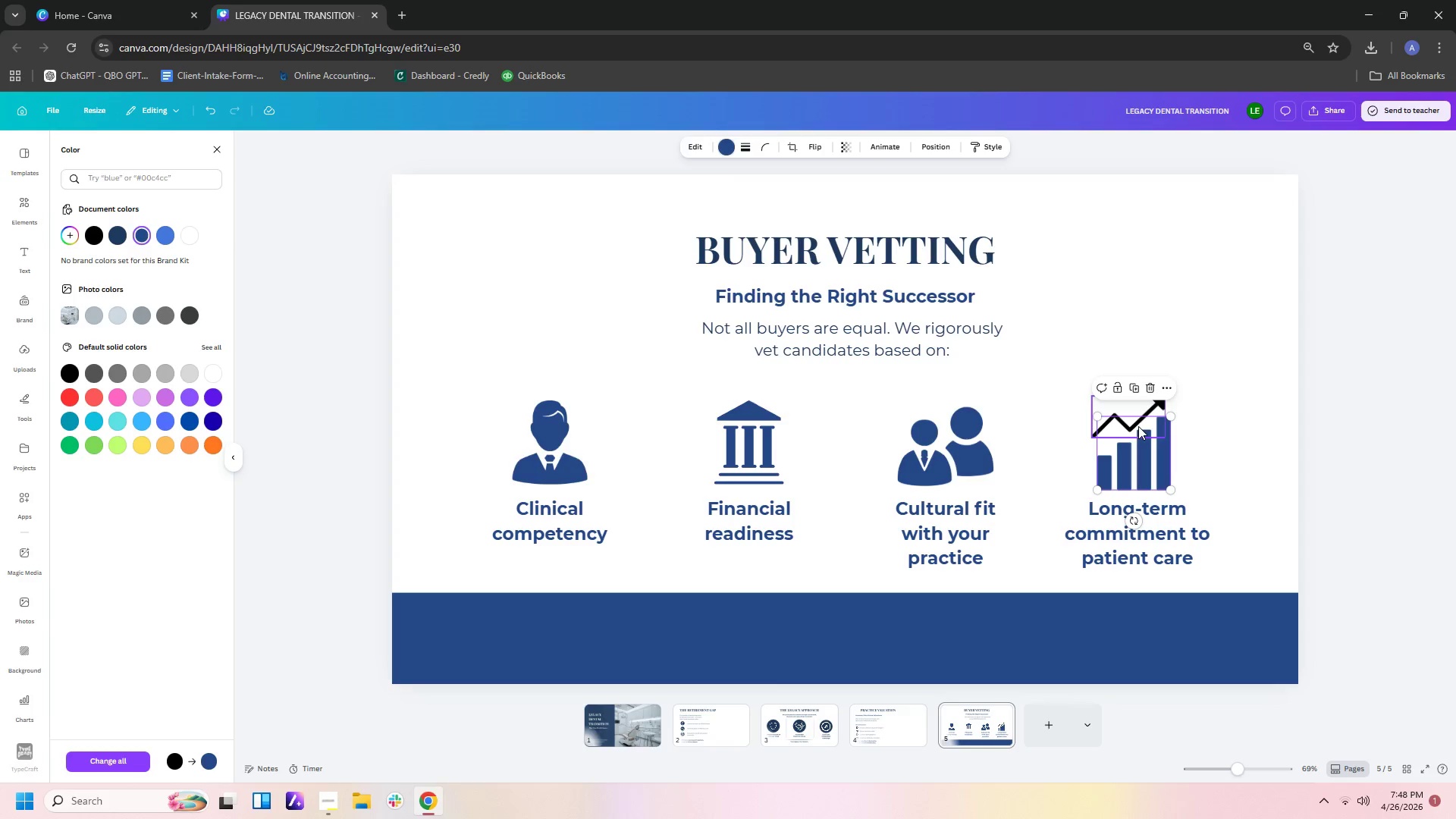 
left_click([1140, 418])
 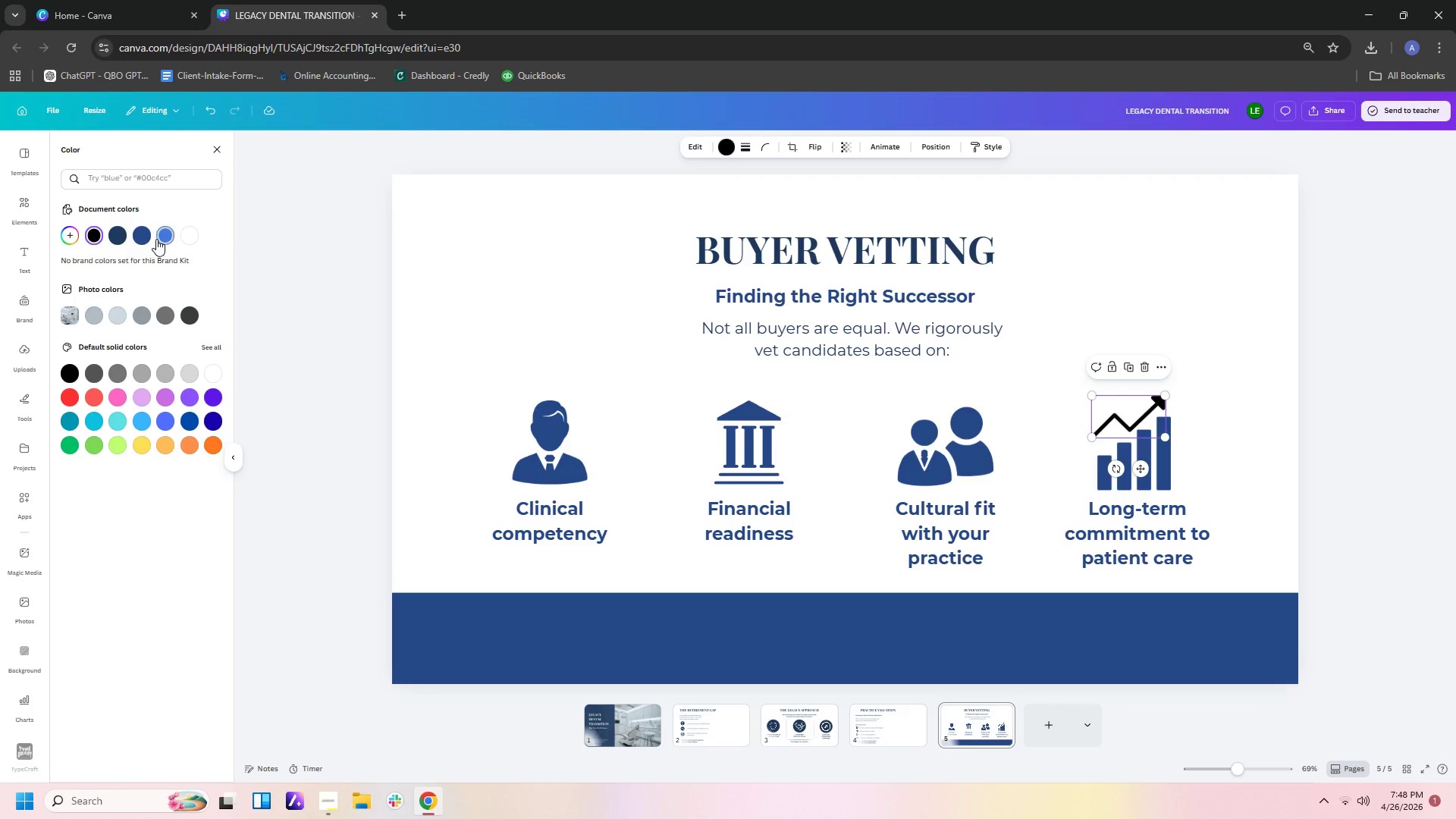 
left_click([146, 234])
 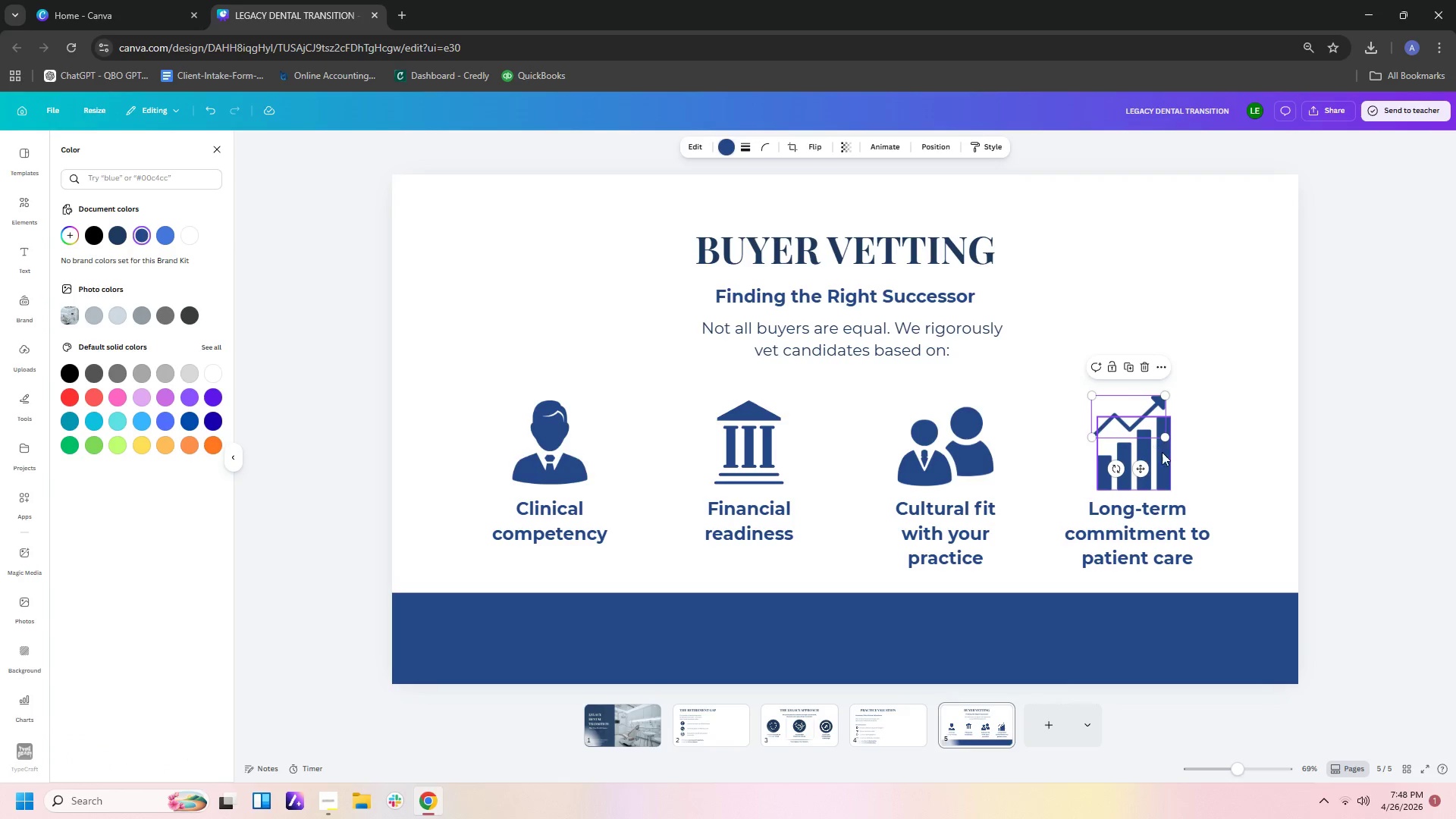 
left_click_drag(start_coordinate=[1191, 457], to_coordinate=[1138, 424])
 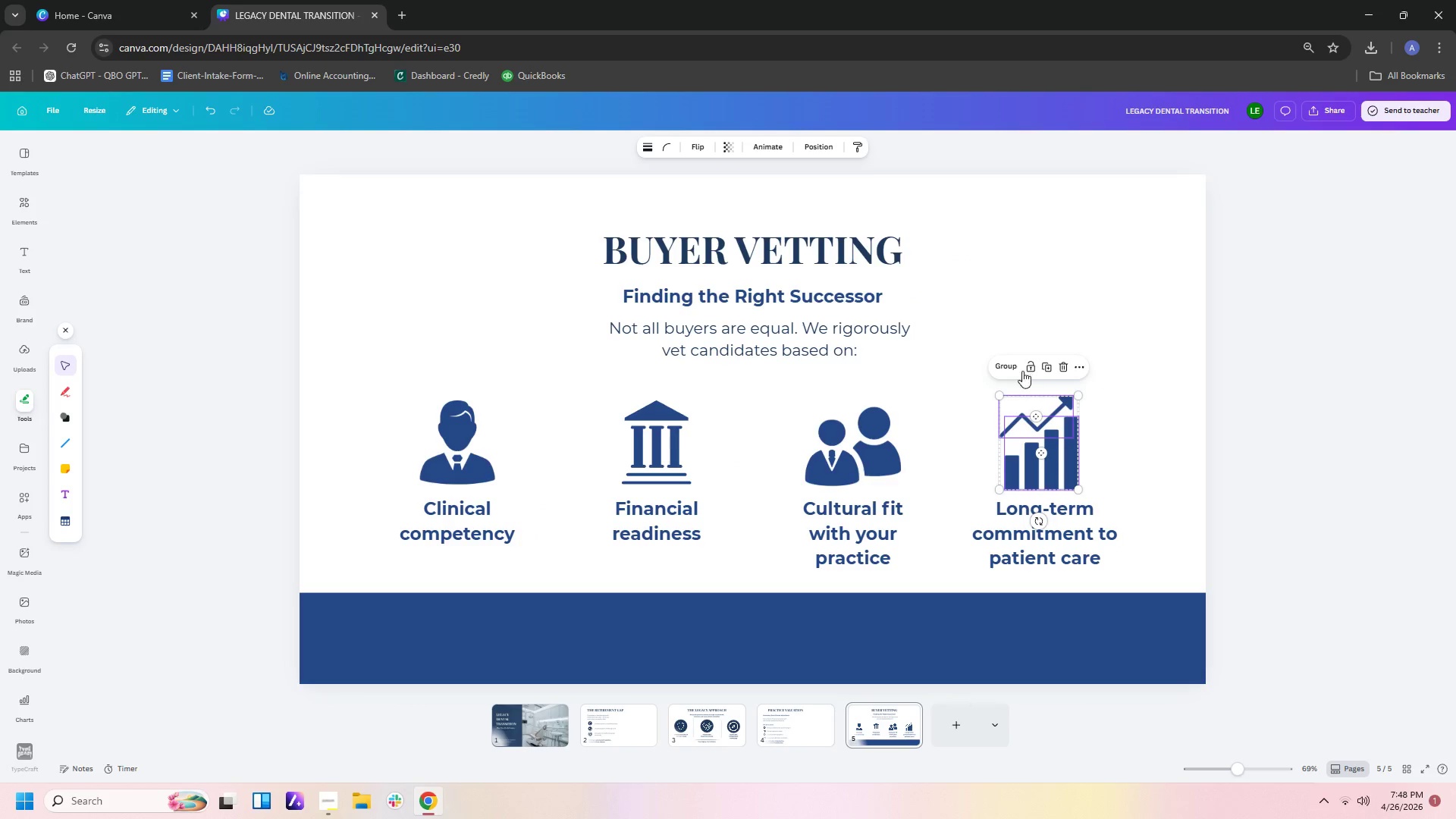 
left_click([1008, 363])
 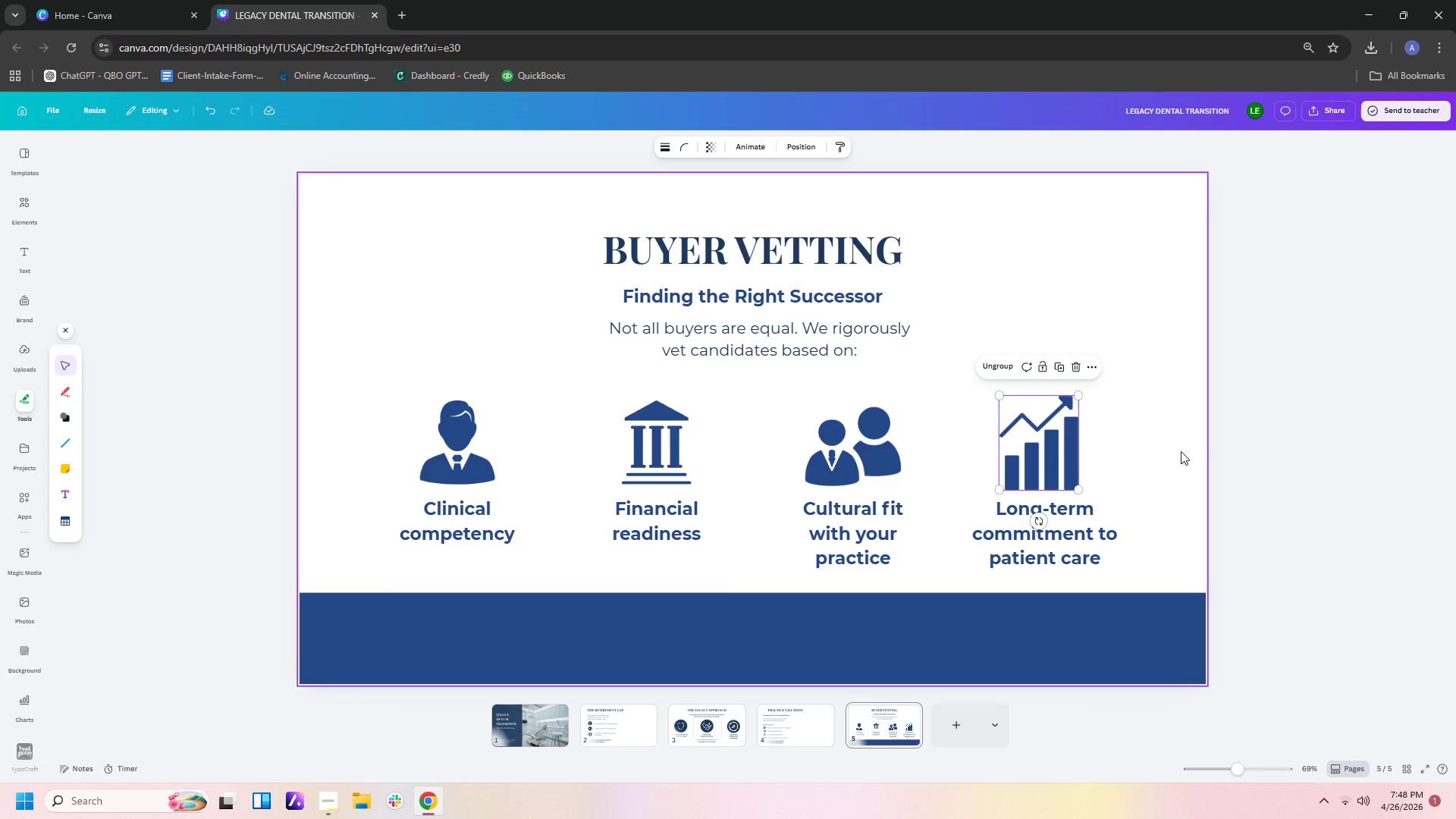 
left_click([1162, 450])
 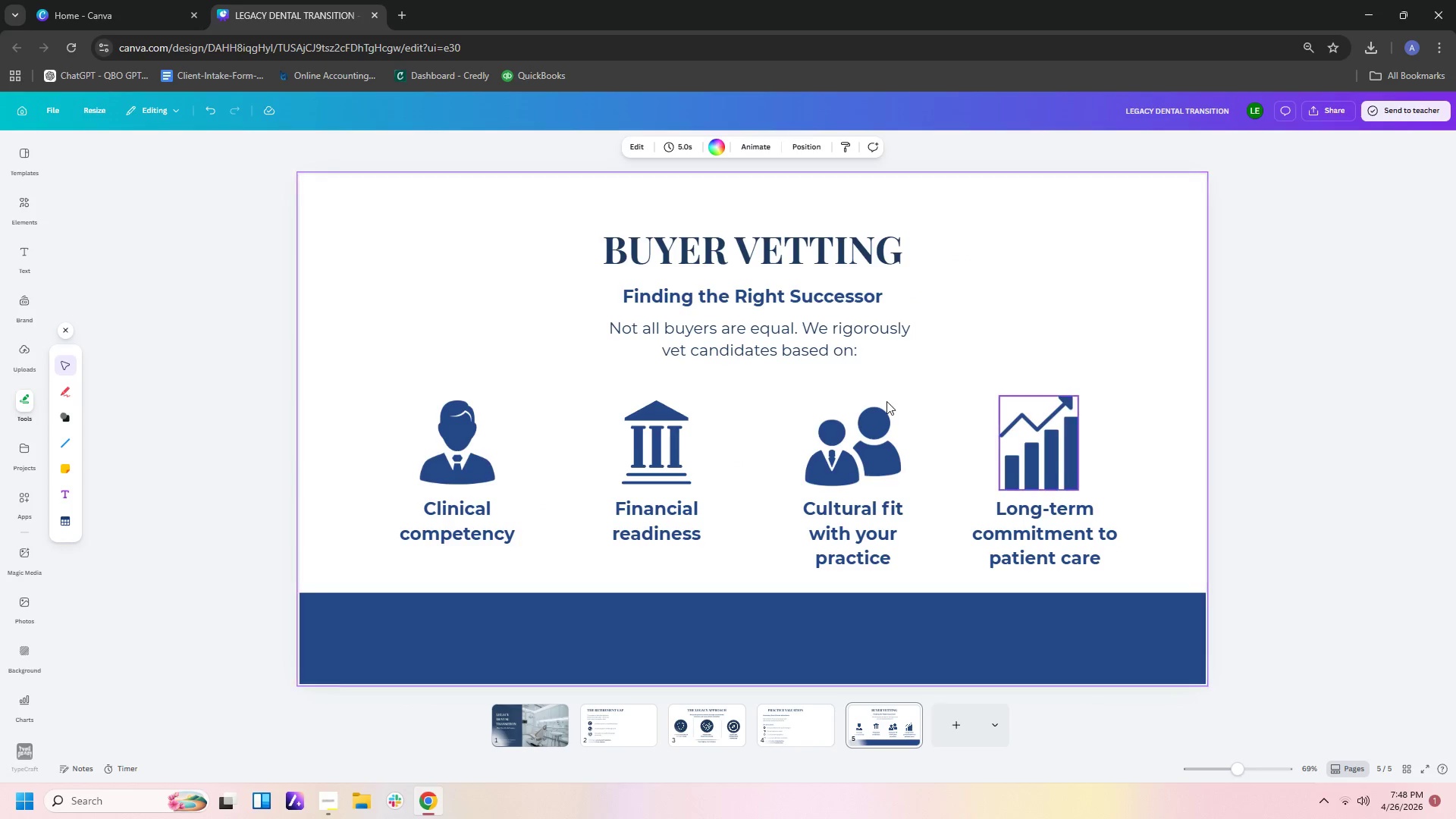 
wait(6.73)
 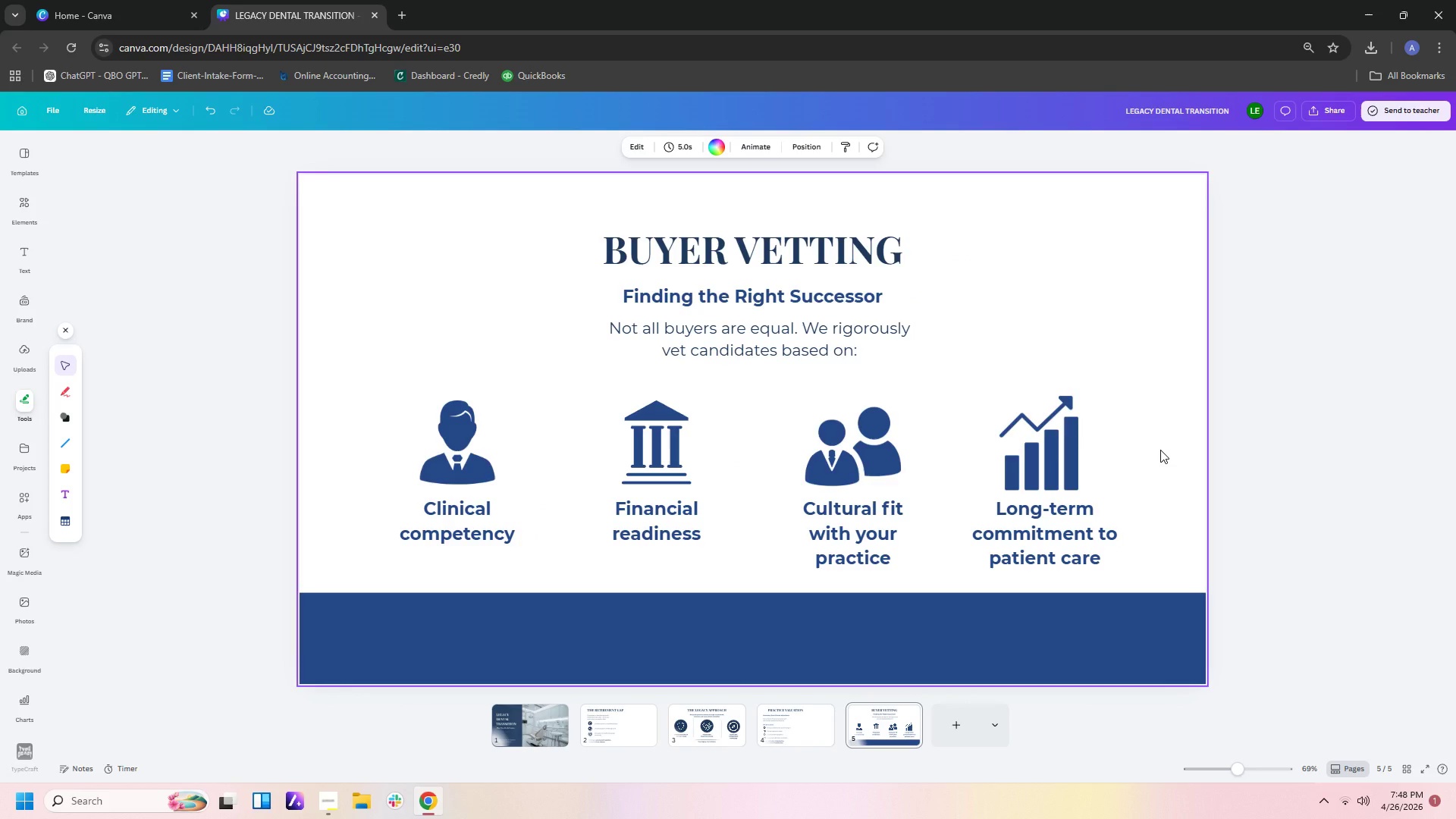 
left_click([68, 410])
 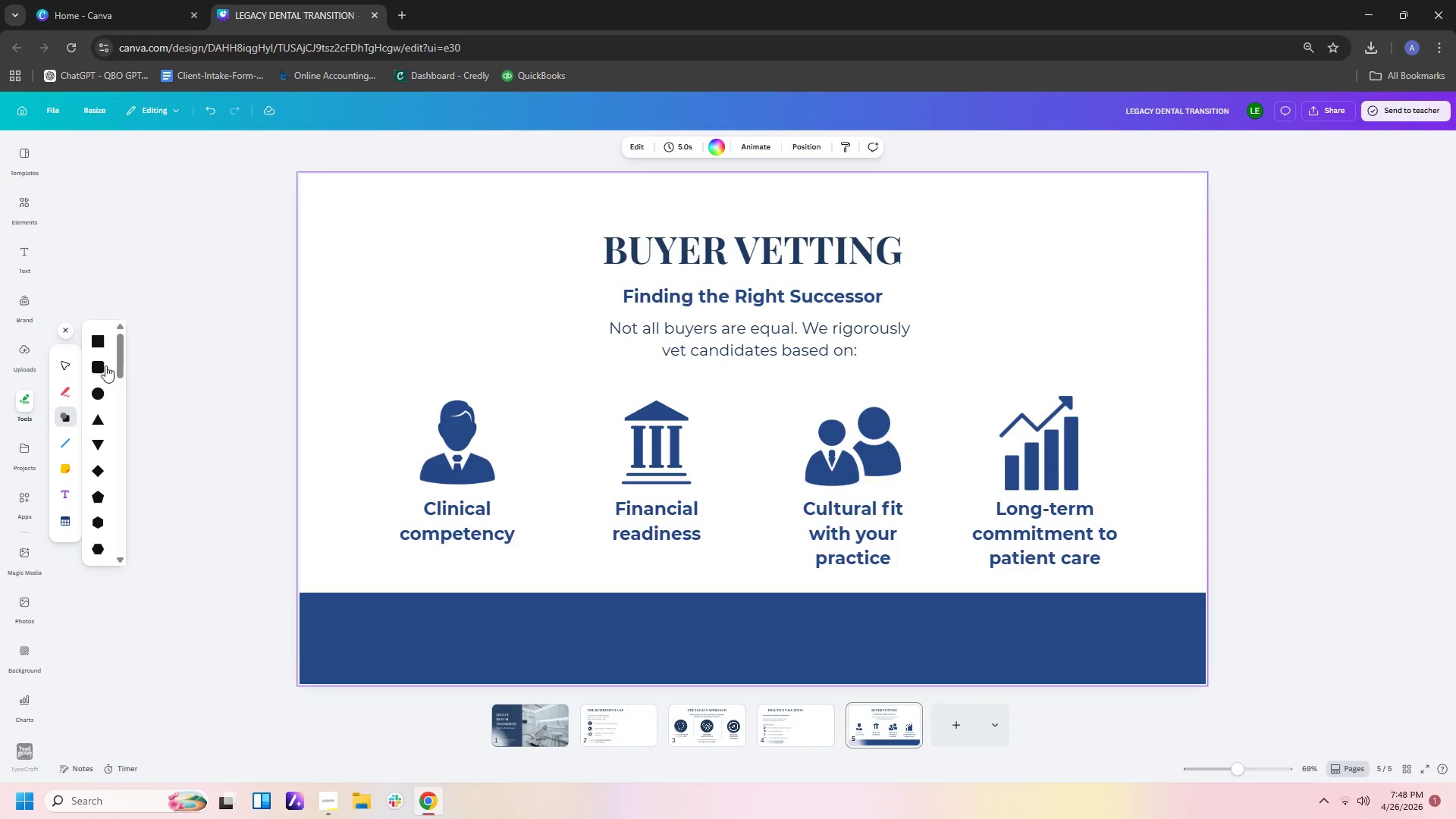 
left_click([96, 366])
 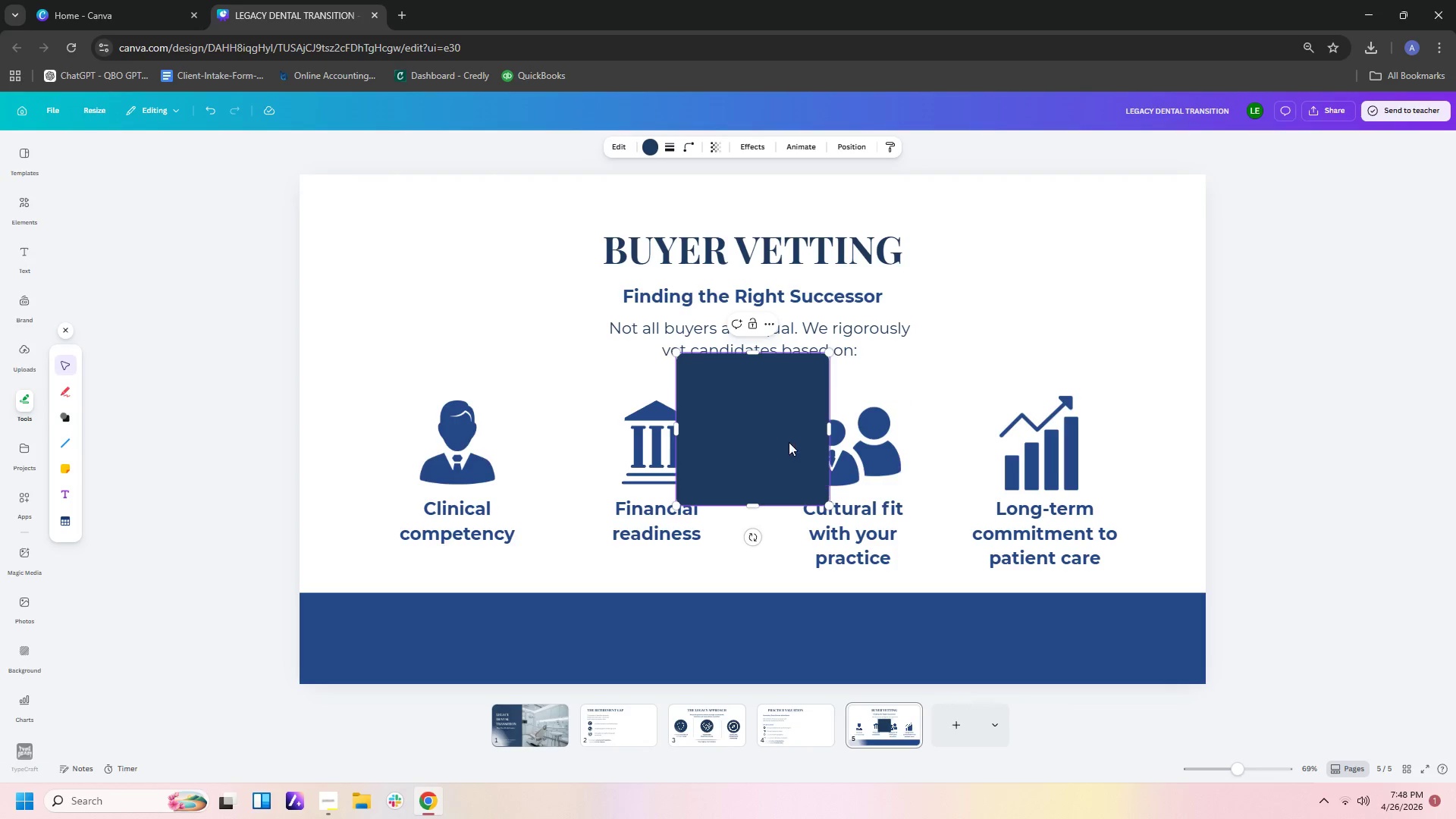 
left_click_drag(start_coordinate=[783, 435], to_coordinate=[548, 433])
 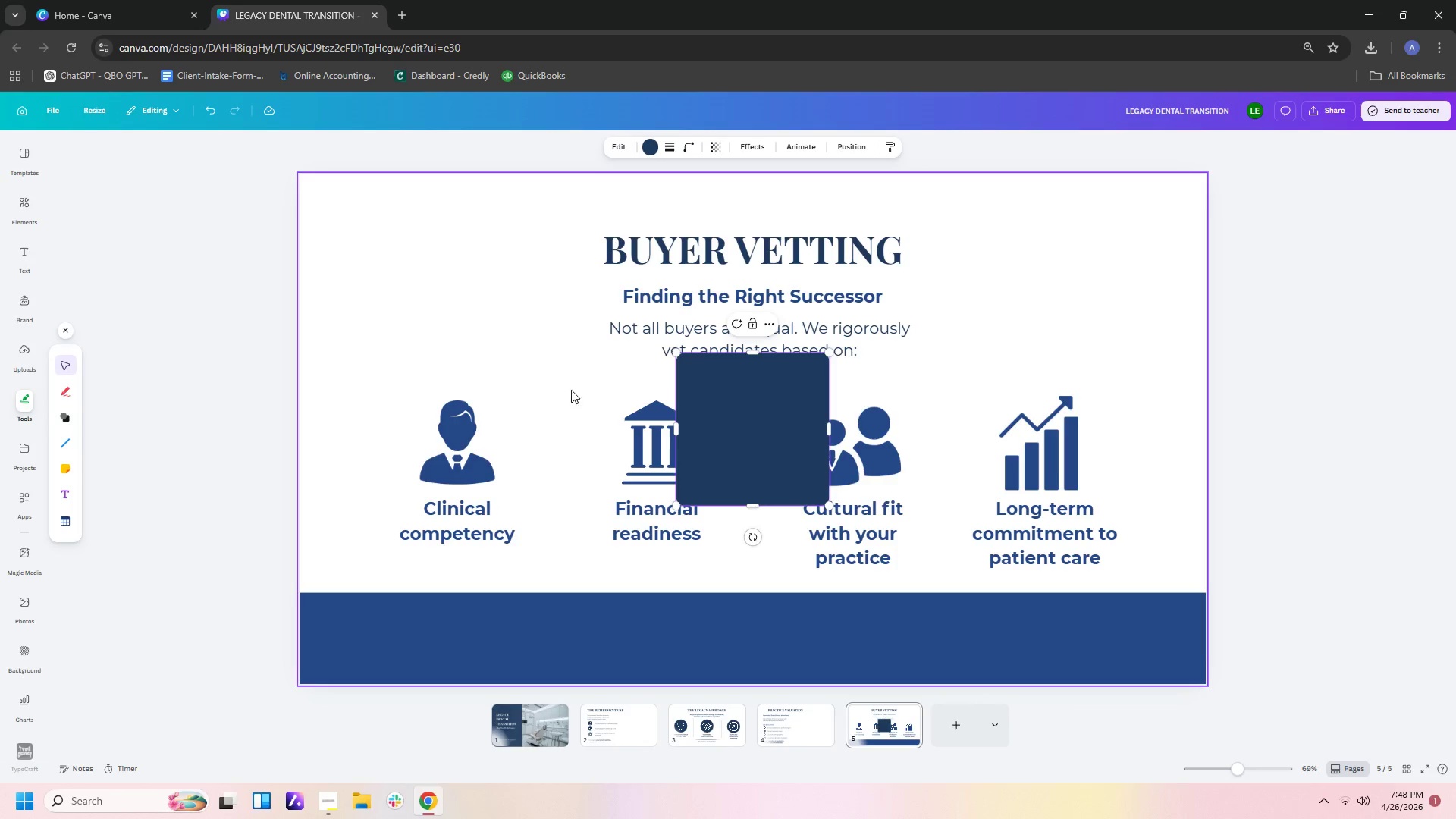 
left_click([567, 377])
 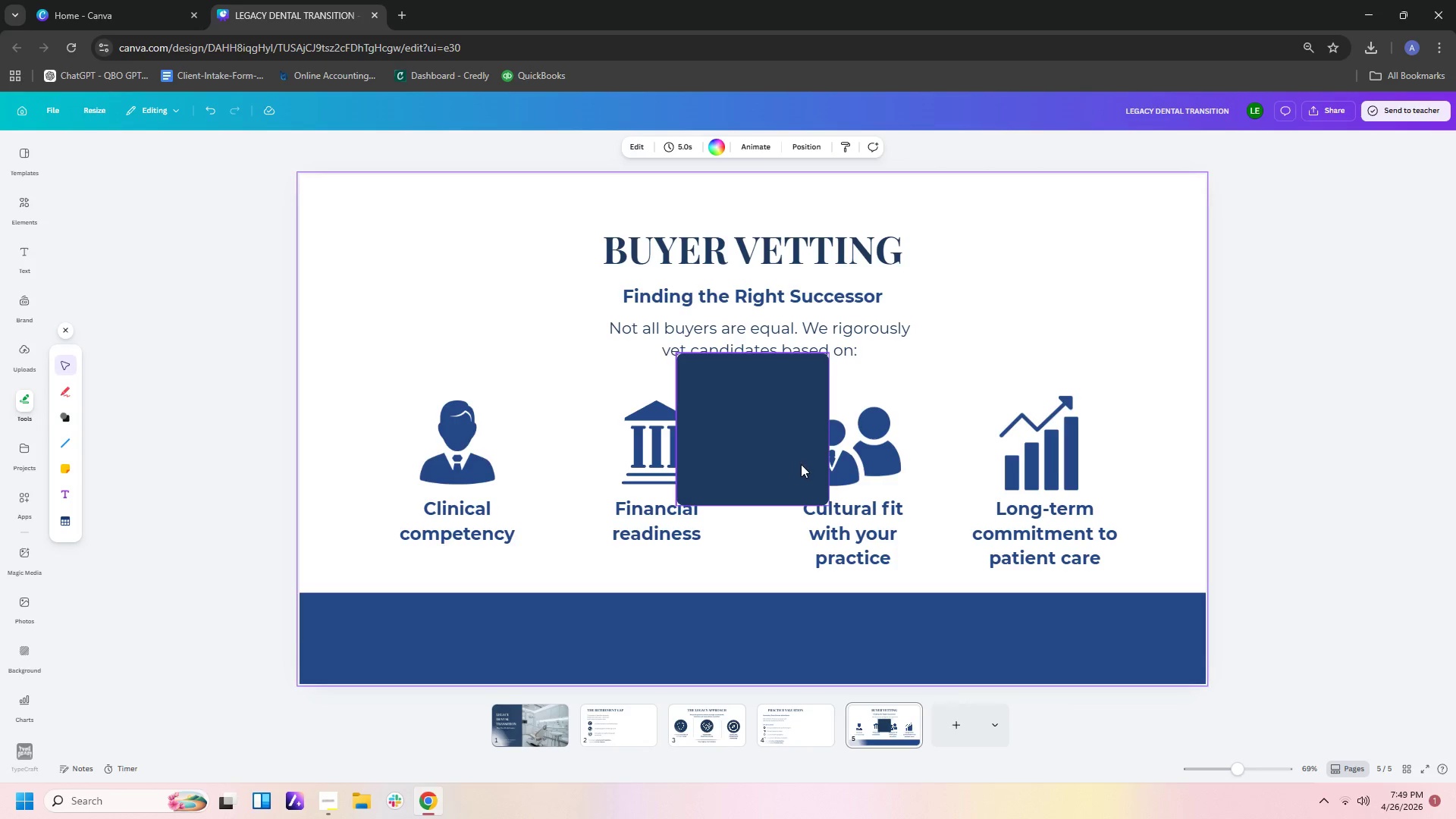 
left_click_drag(start_coordinate=[801, 464], to_coordinate=[507, 475])
 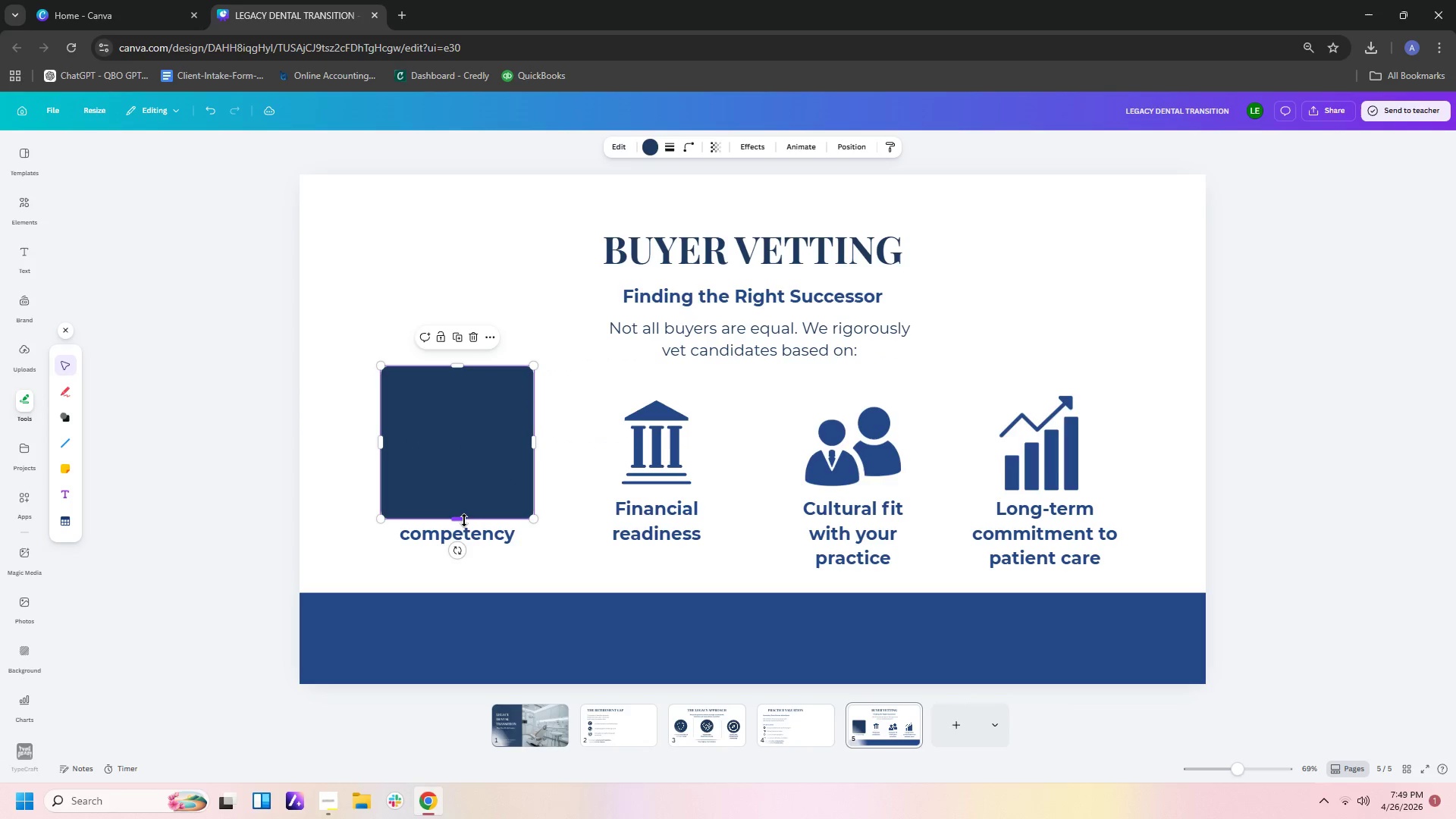 
left_click_drag(start_coordinate=[463, 519], to_coordinate=[452, 563])
 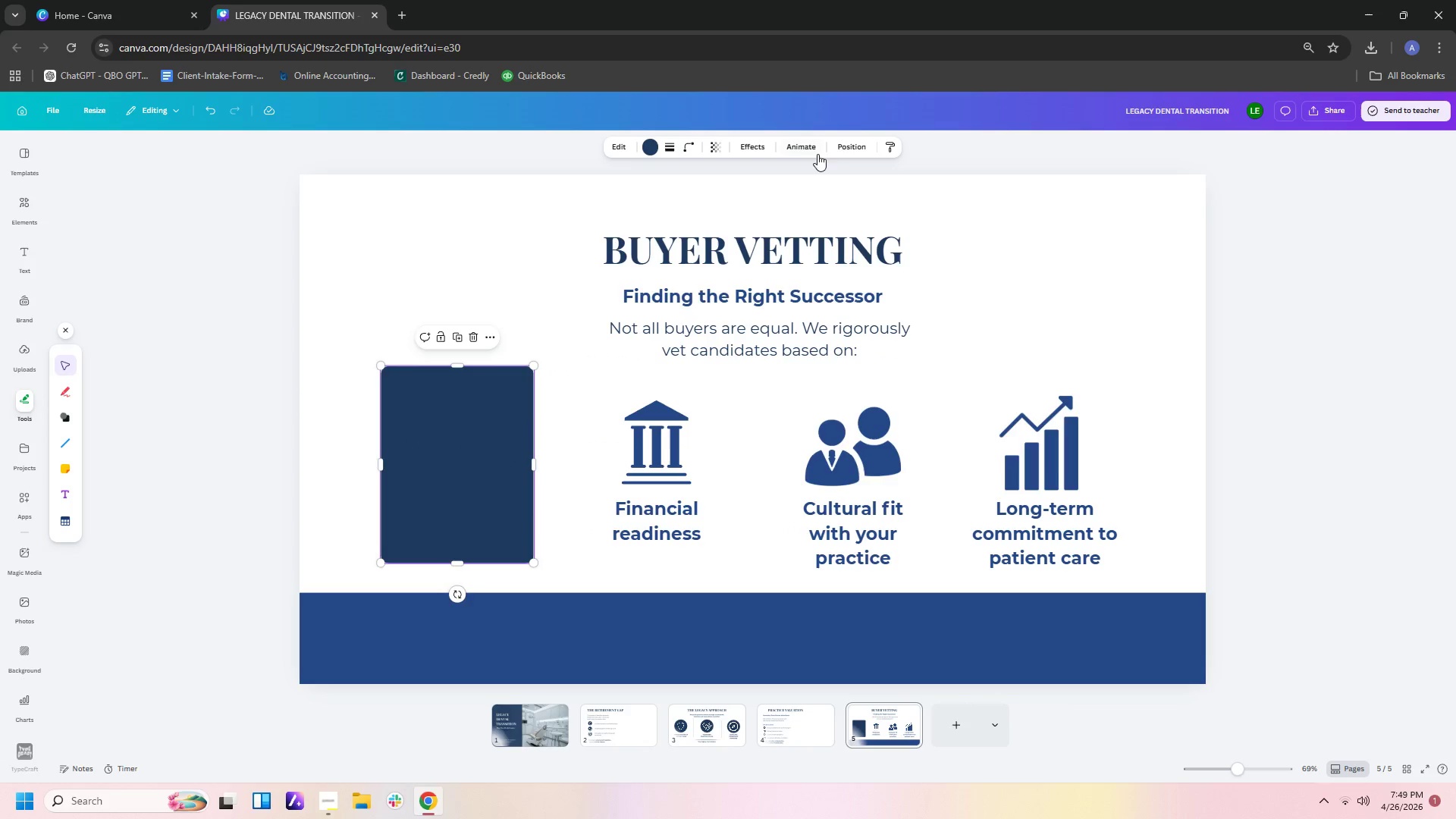 
left_click([843, 150])
 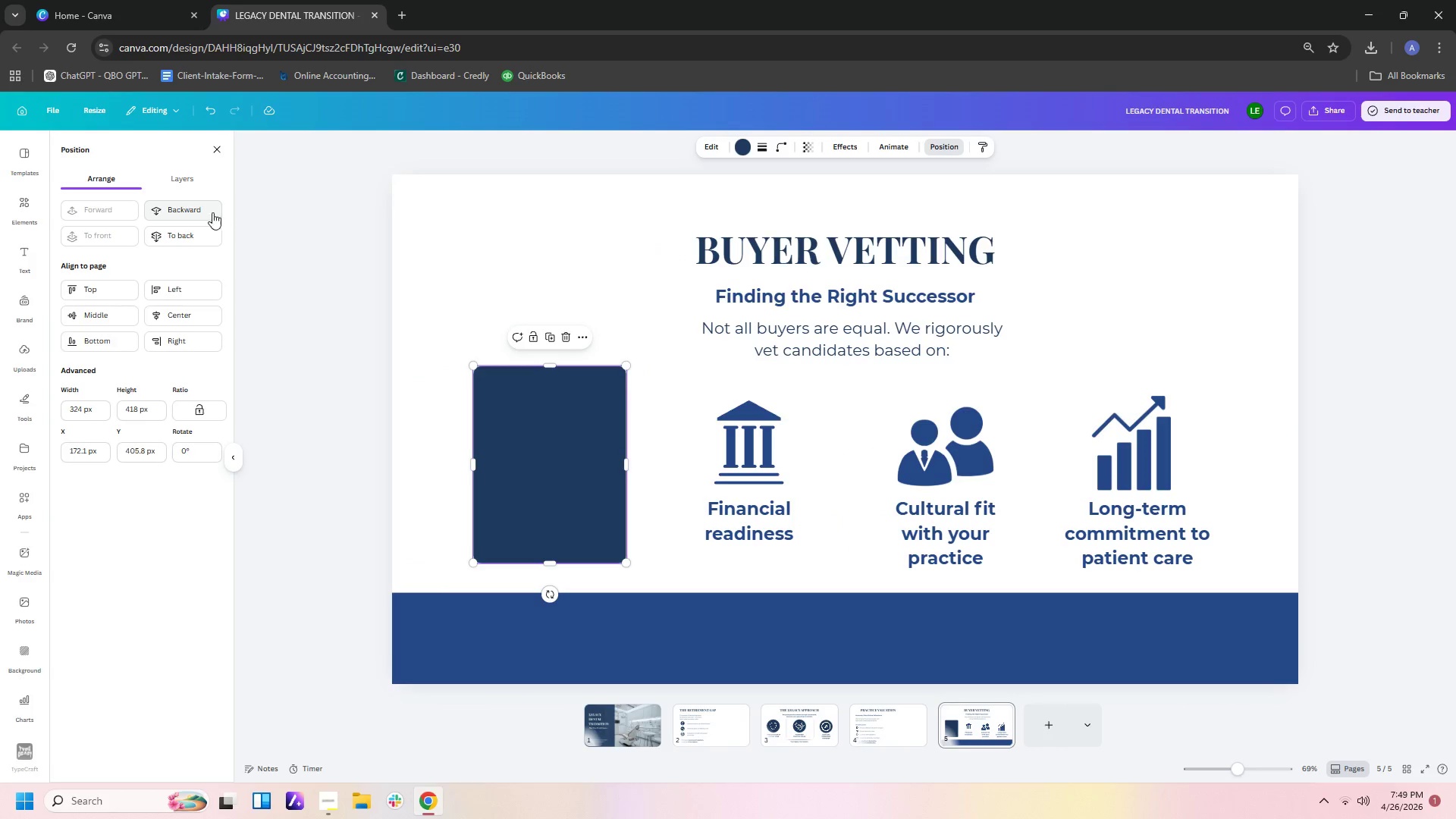 
left_click([185, 240])
 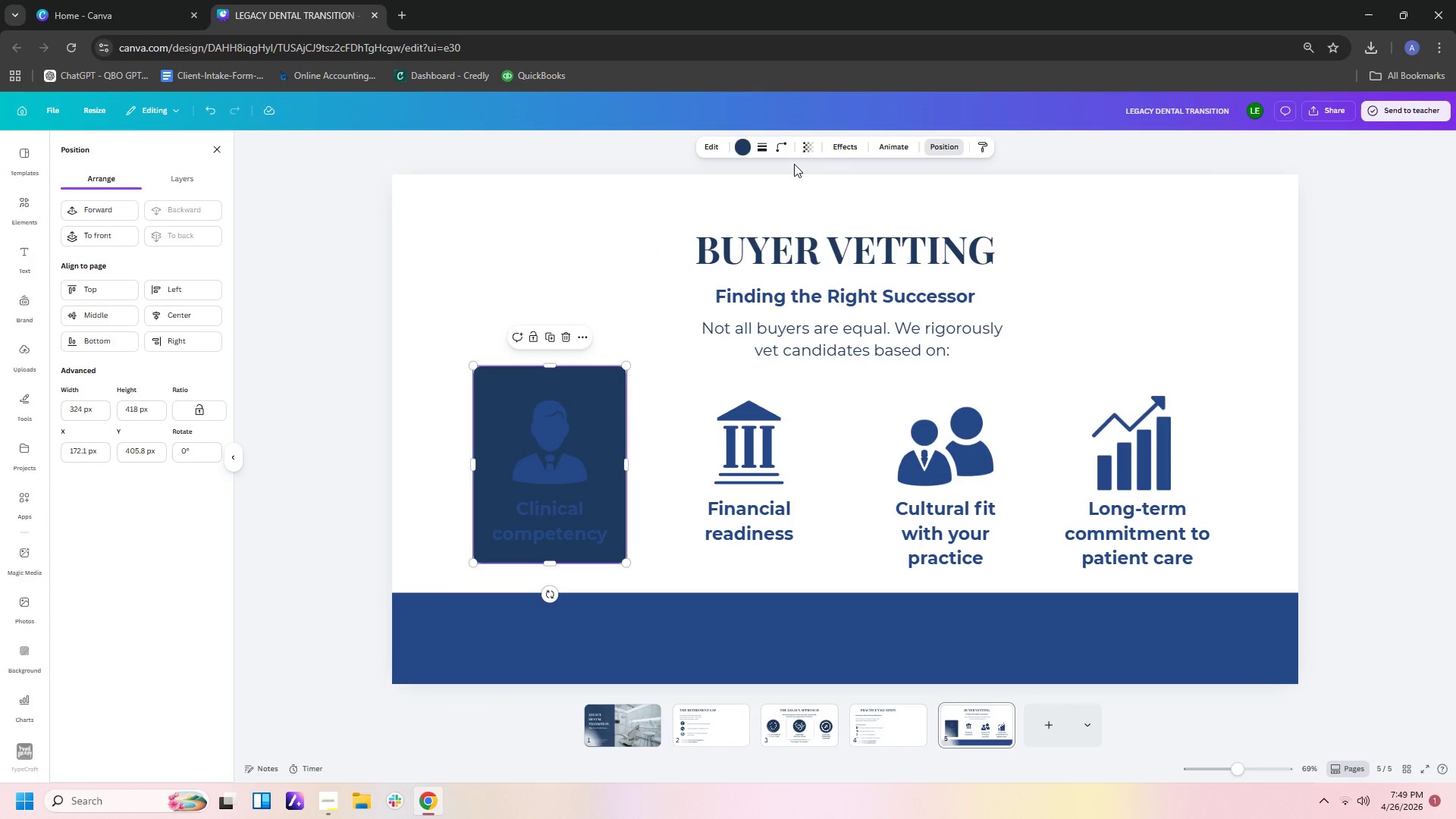 
left_click([740, 149])
 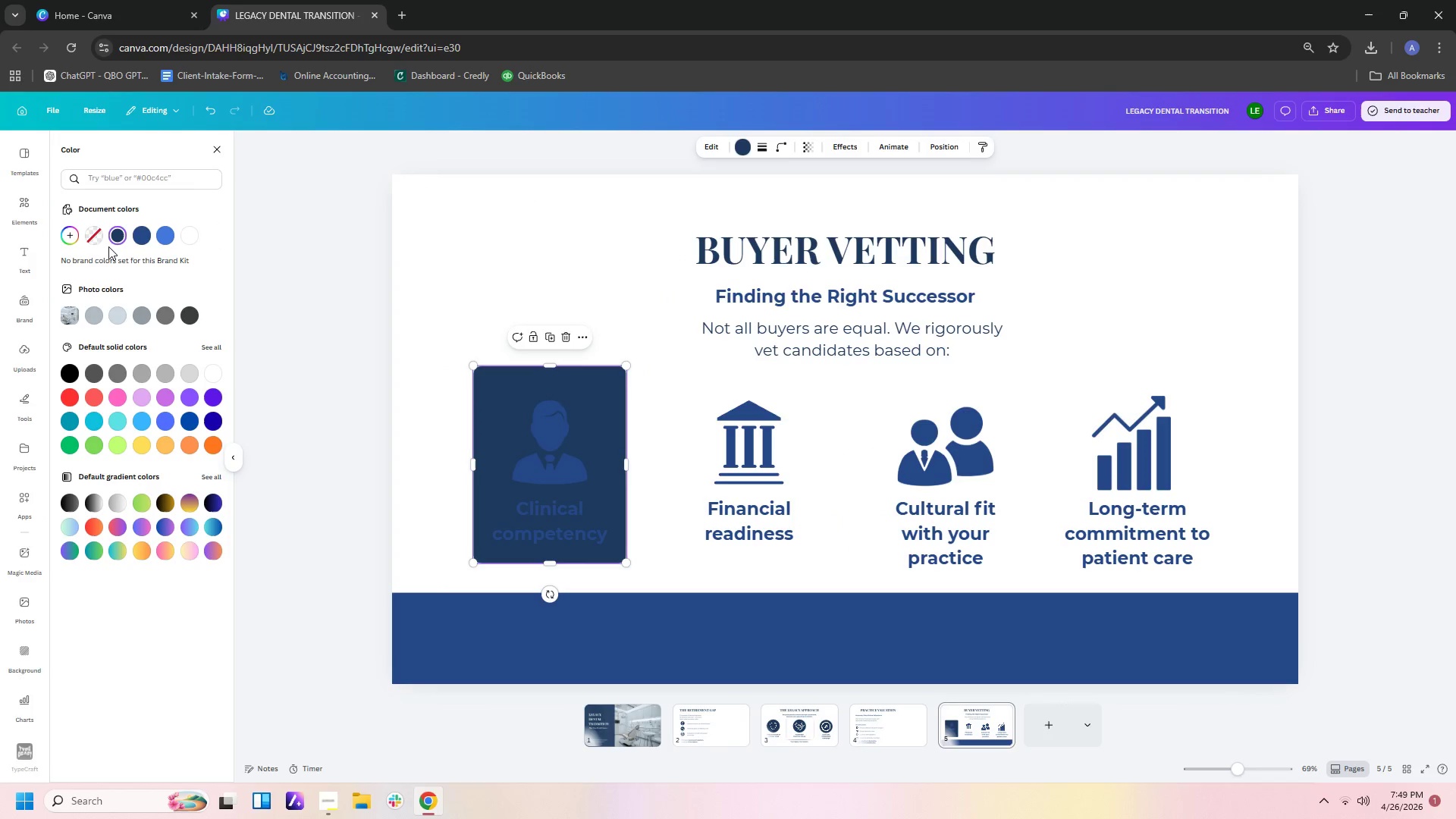 
left_click([94, 239])
 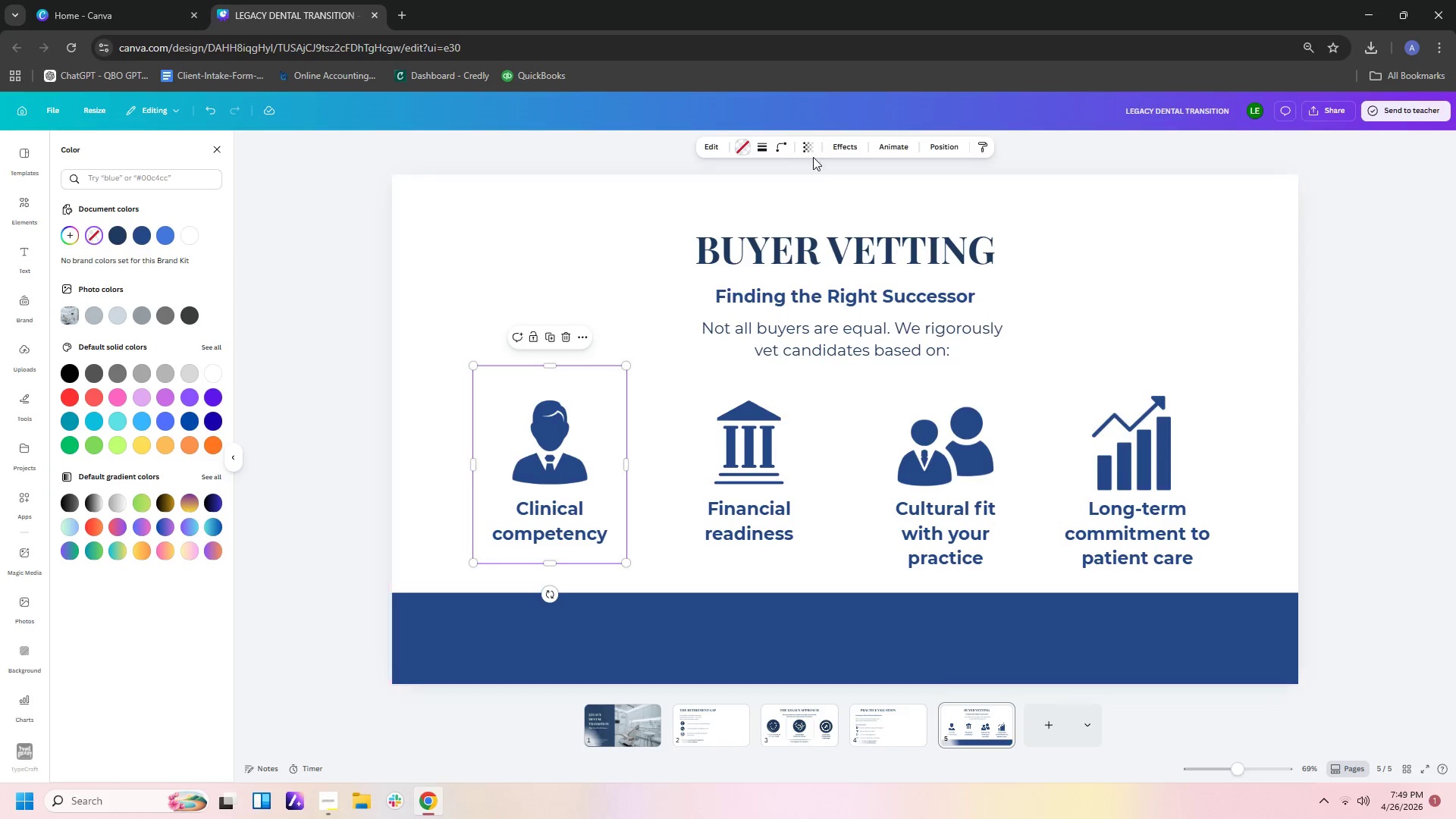 
left_click([761, 147])
 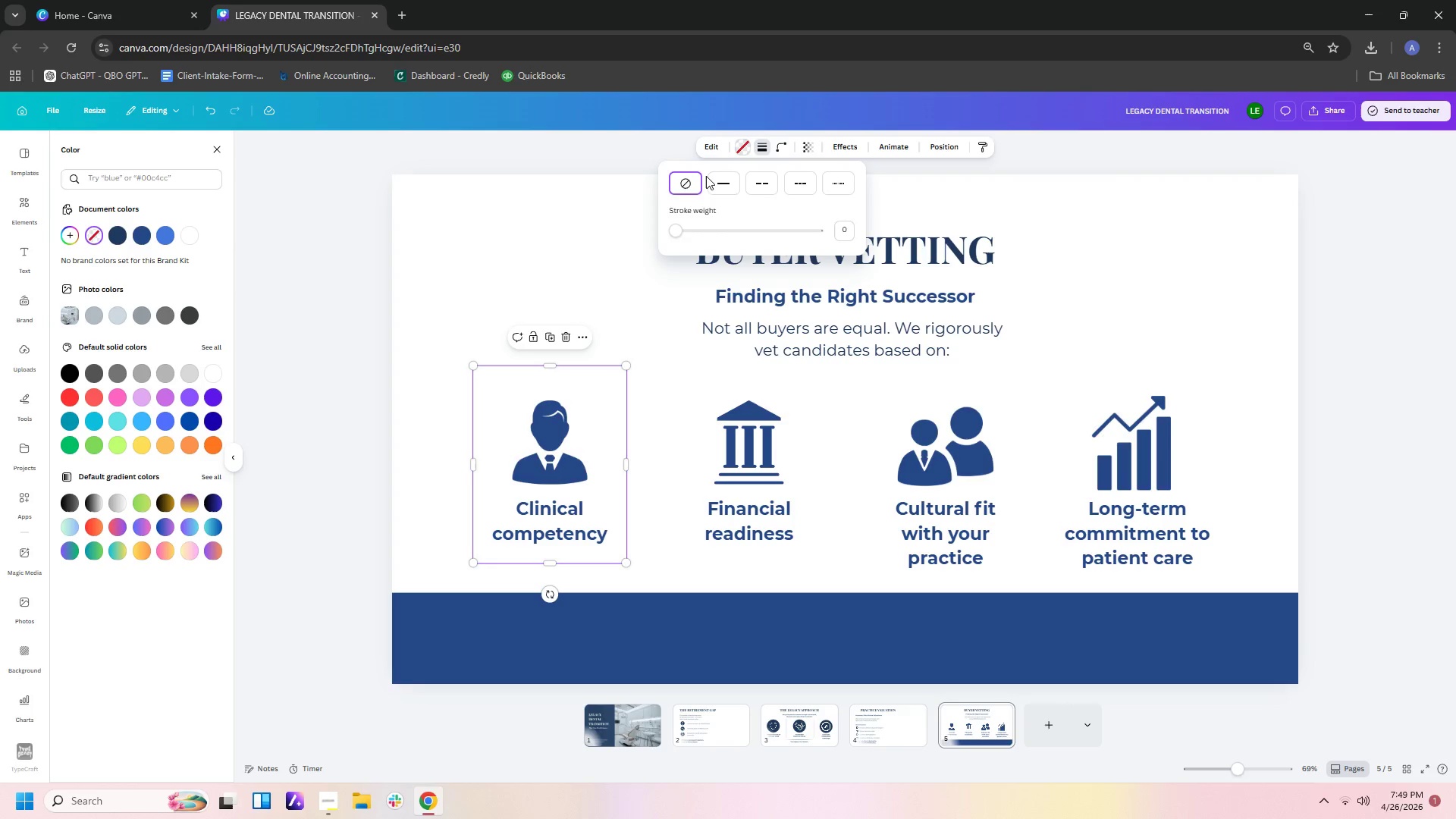 
left_click([716, 182])
 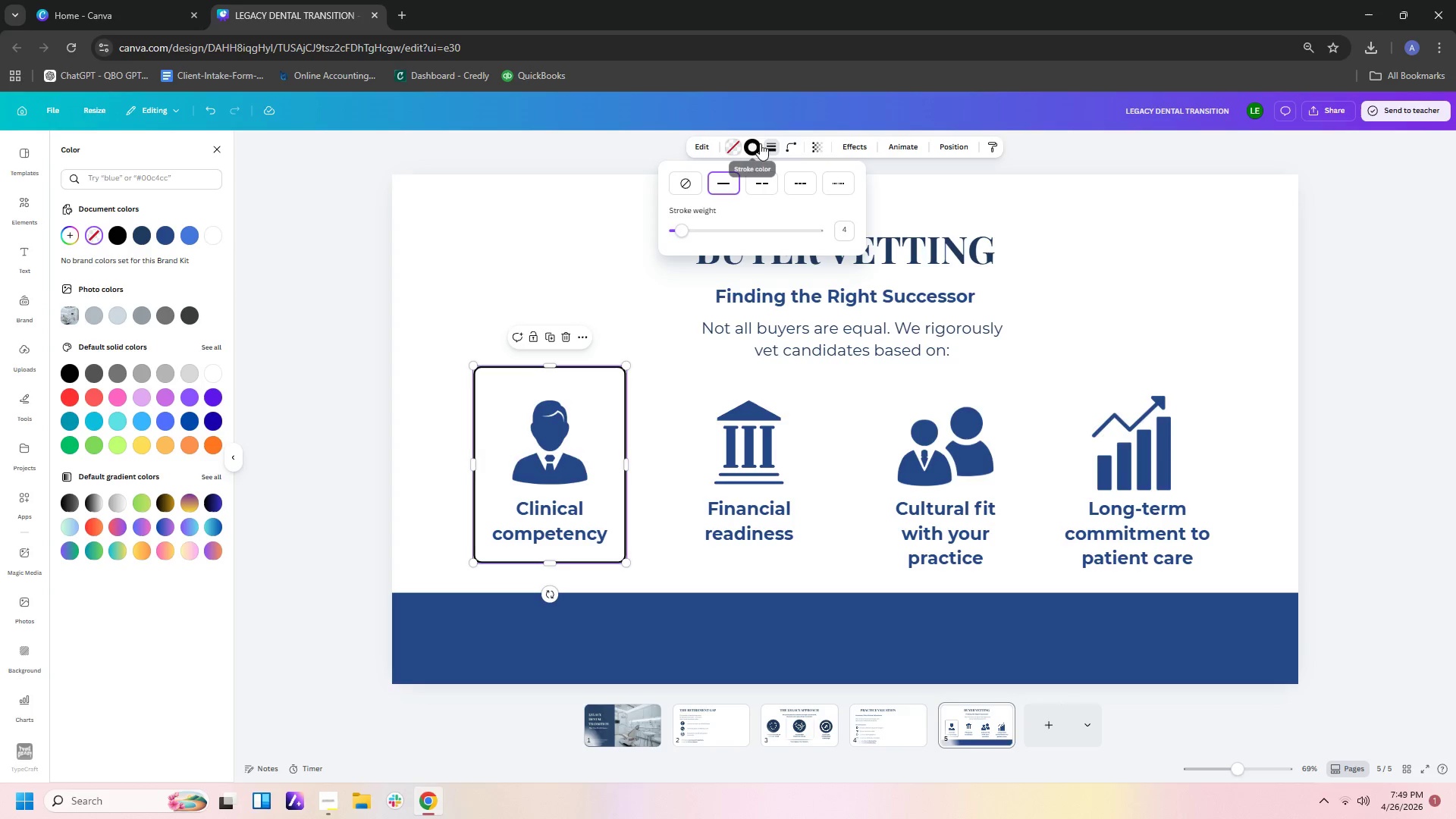 
left_click([757, 146])
 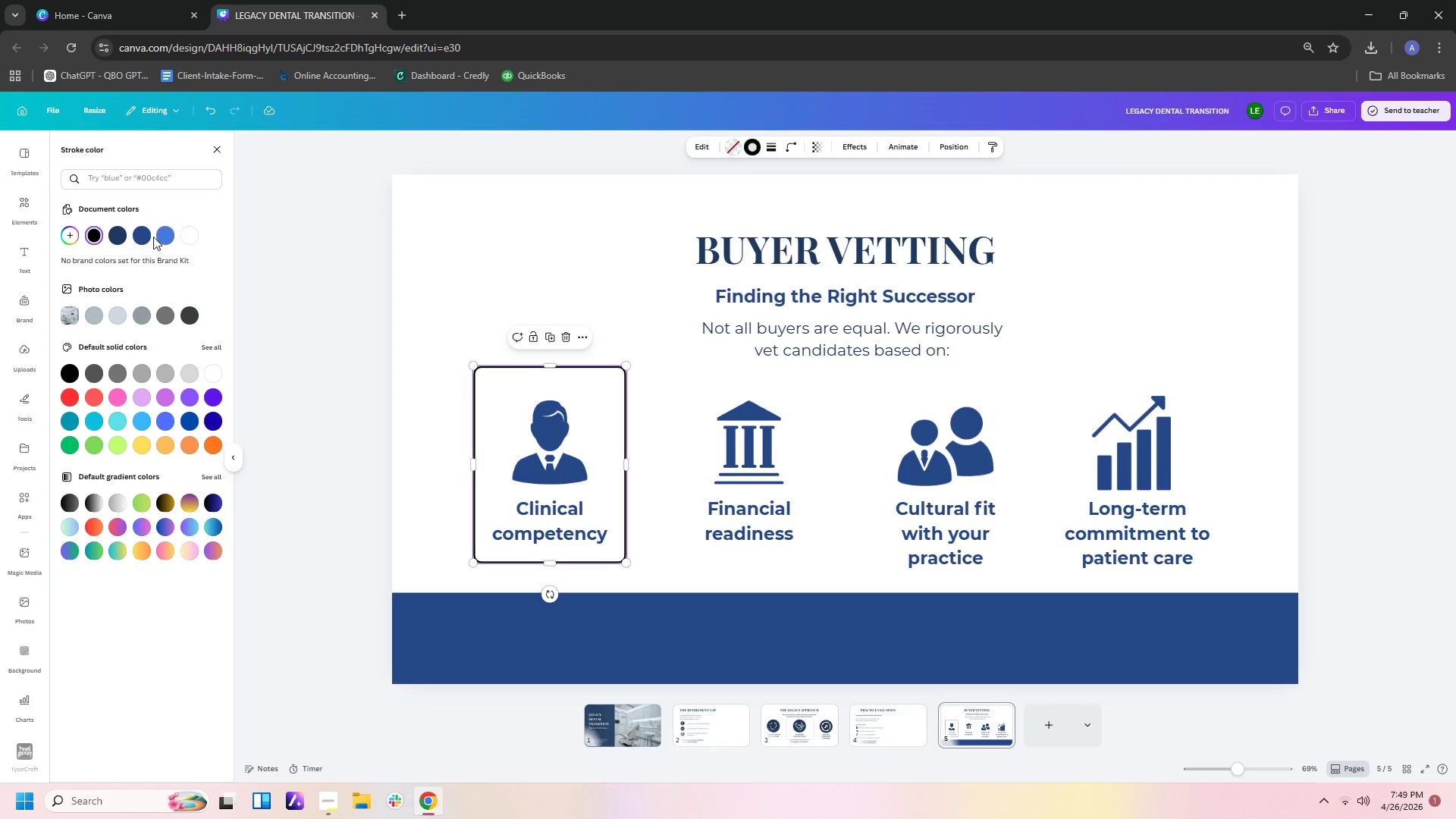 
left_click([120, 231])
 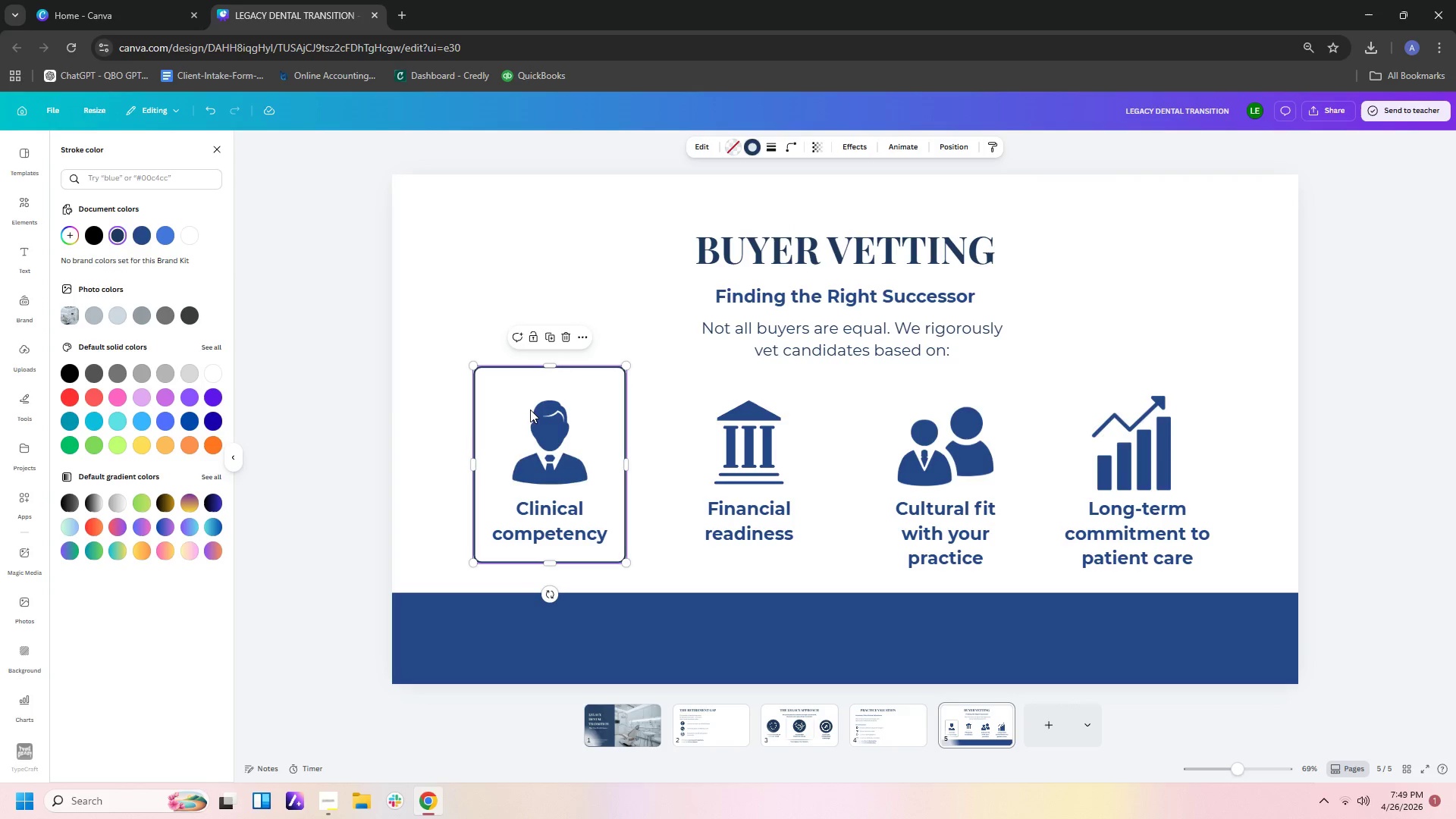 
left_click([682, 467])
 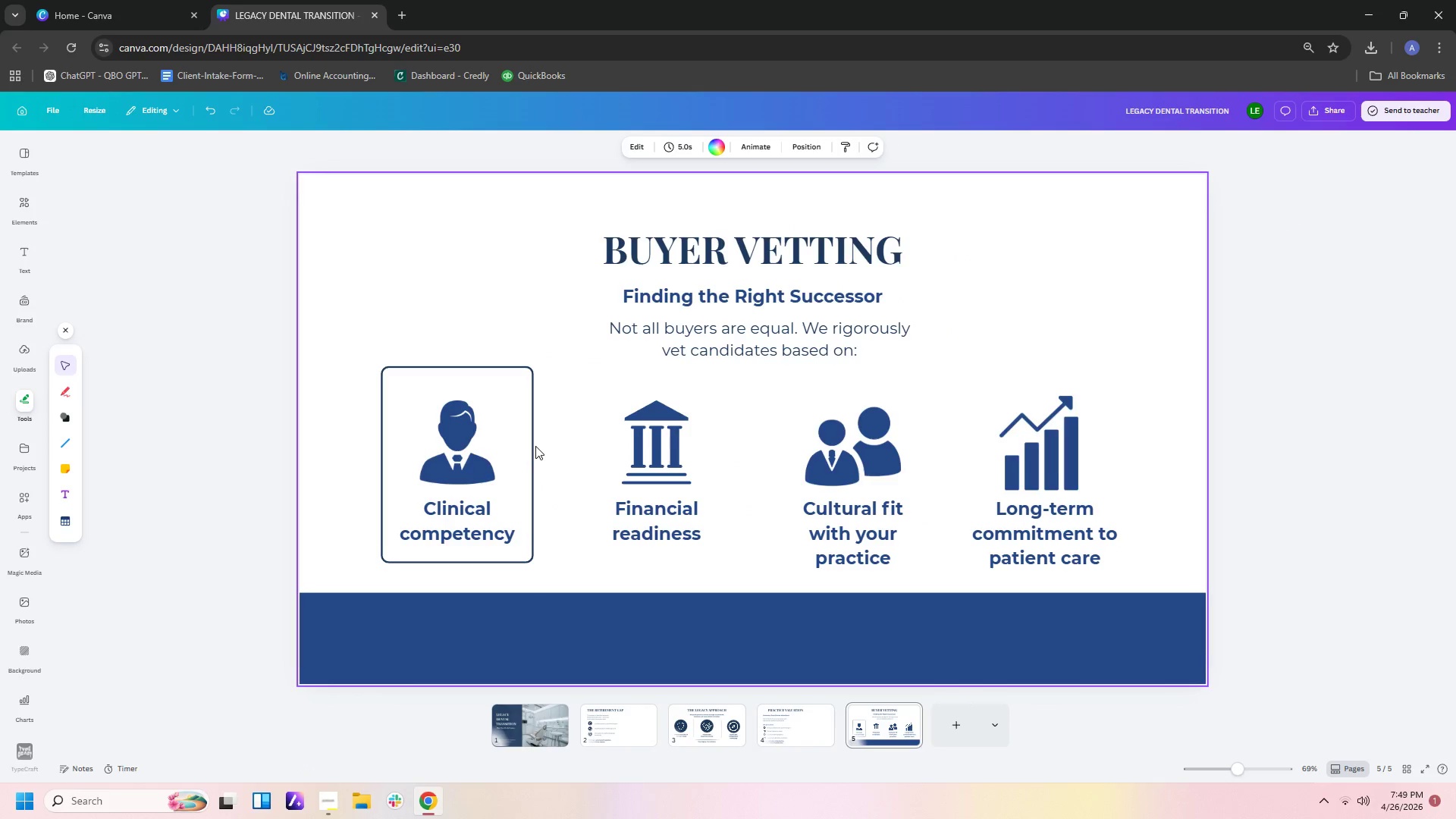 
left_click([534, 444])
 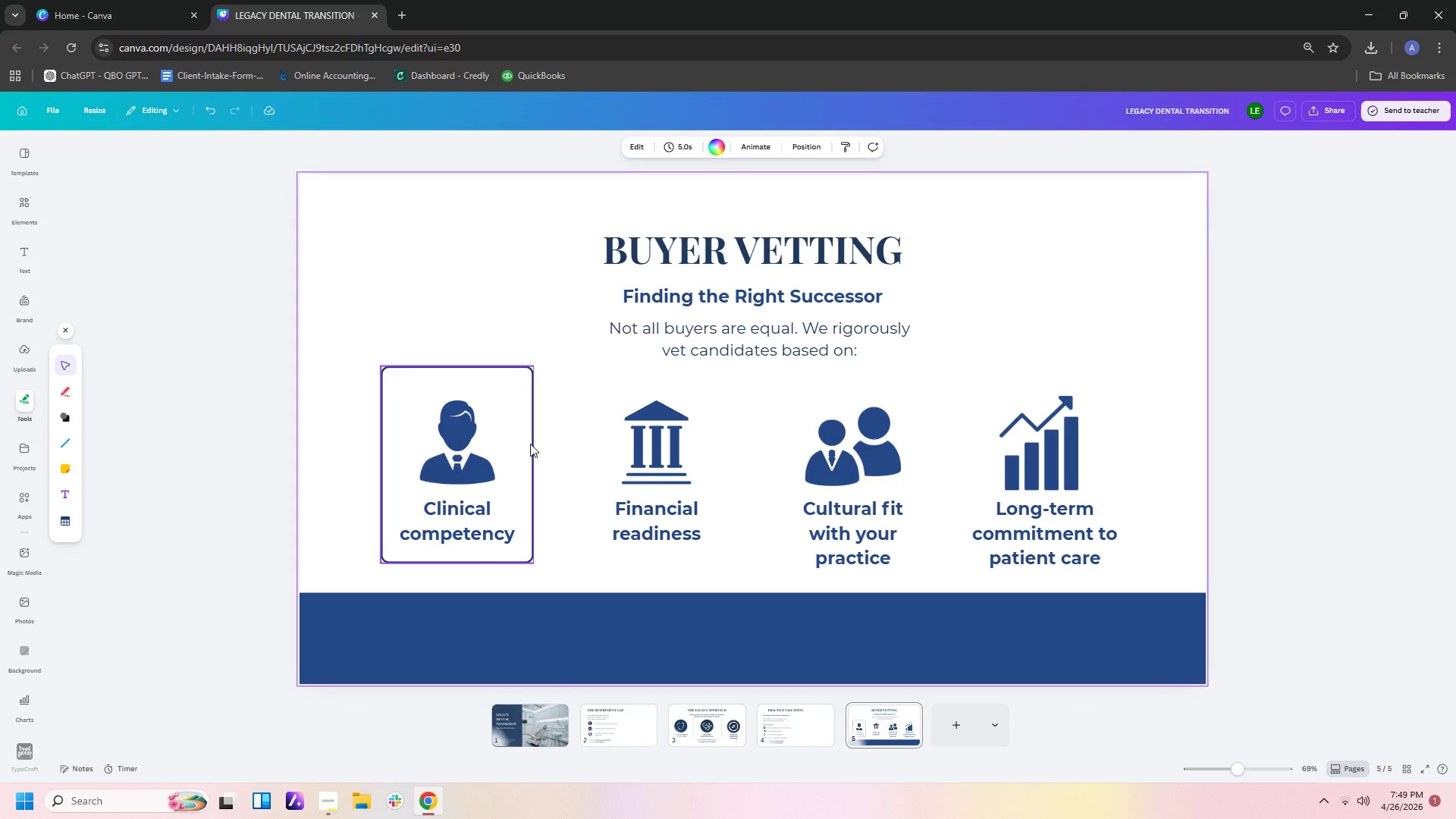 
left_click([530, 444])
 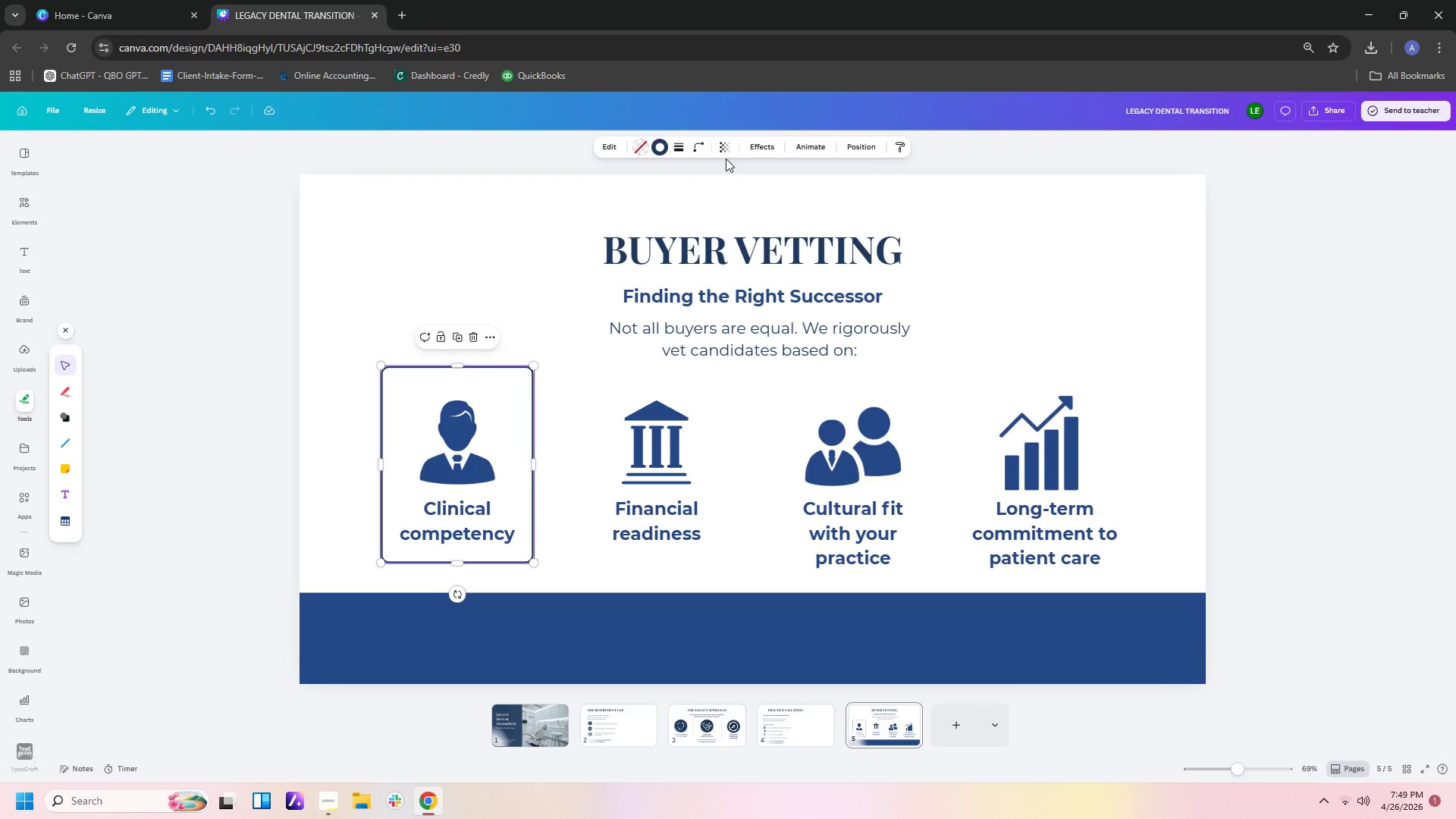 
left_click([720, 146])
 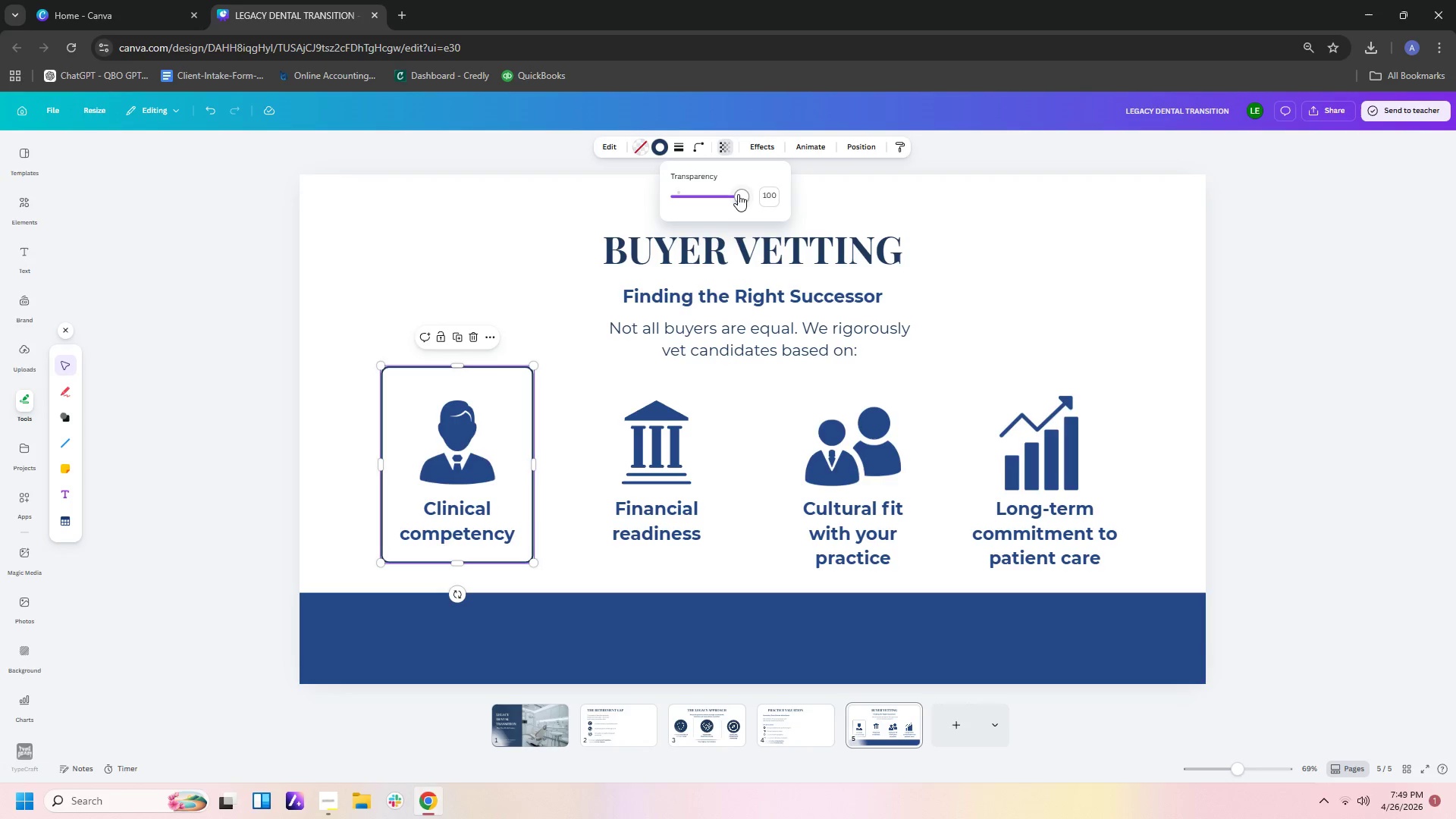 
left_click_drag(start_coordinate=[739, 195], to_coordinate=[704, 196])
 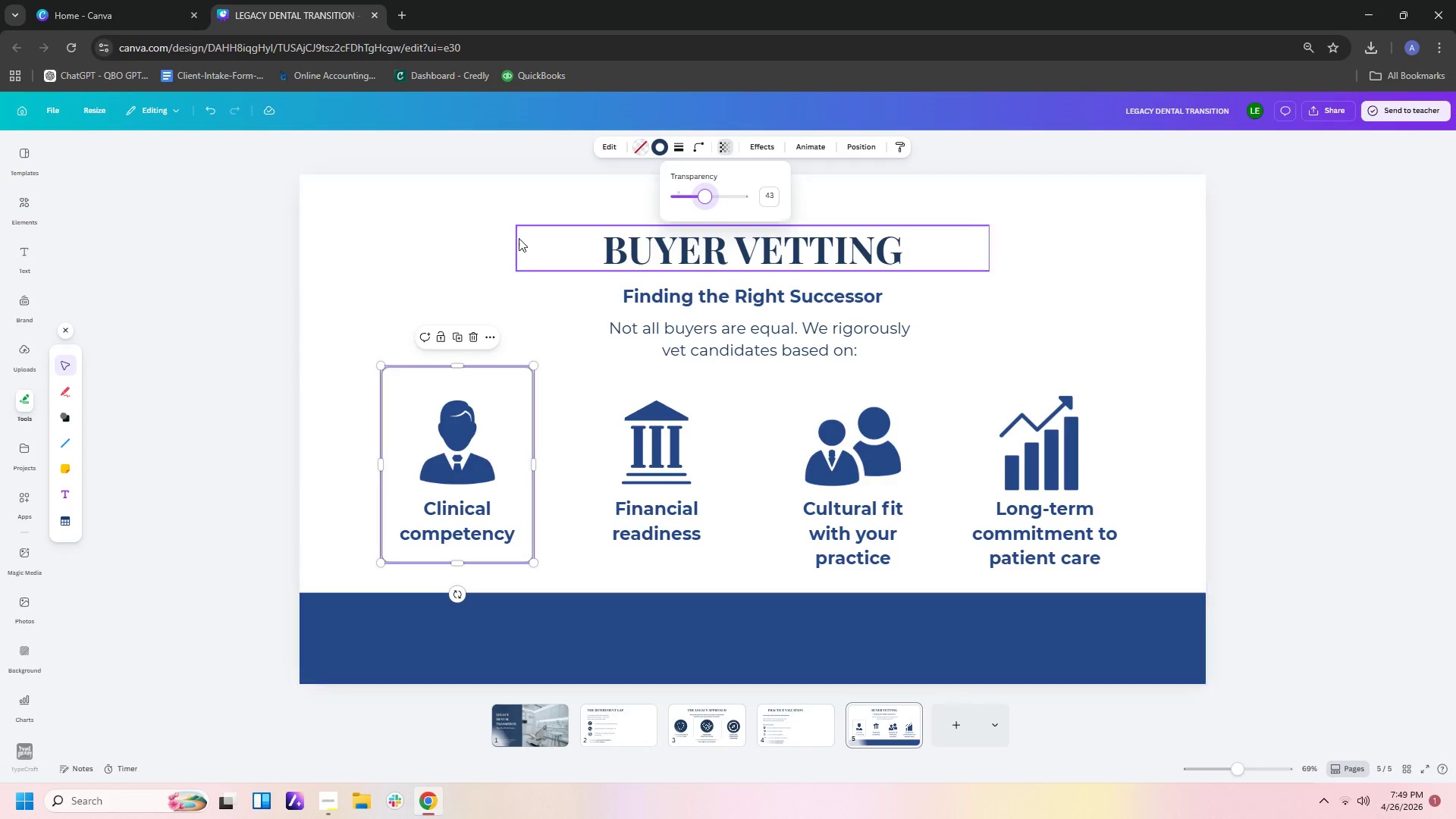 
left_click([512, 243])
 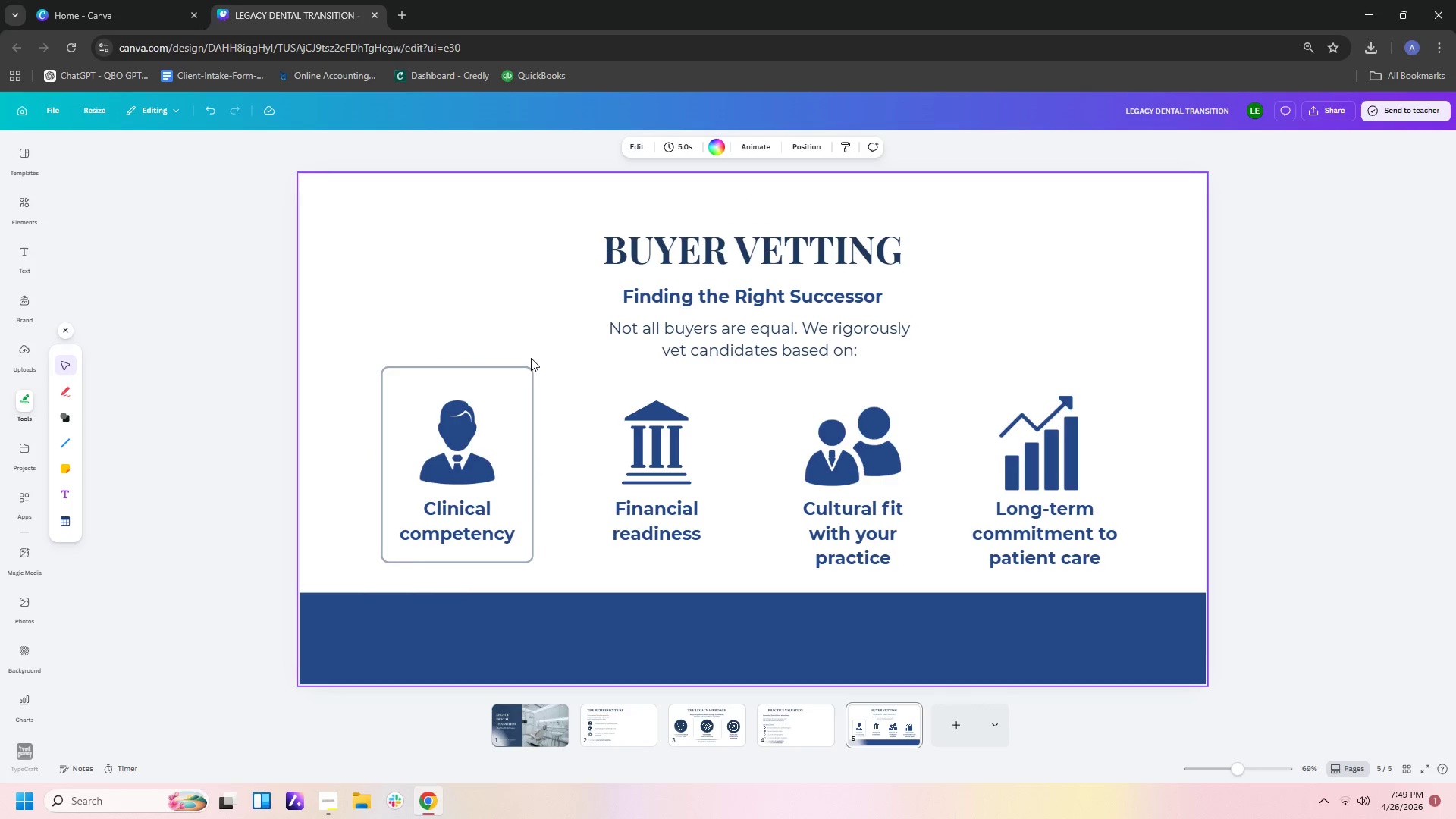 
left_click([529, 369])
 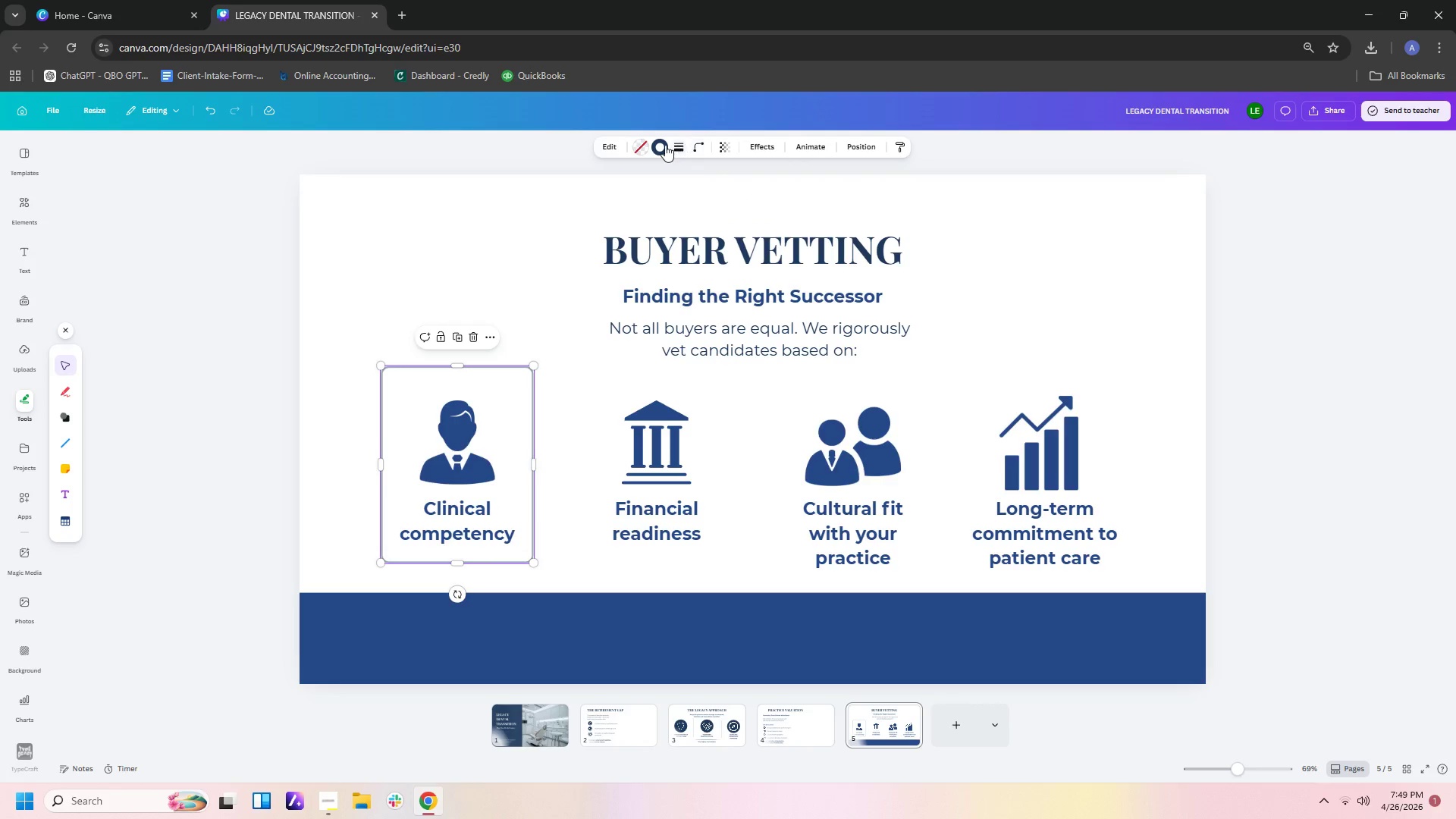 
left_click([657, 146])
 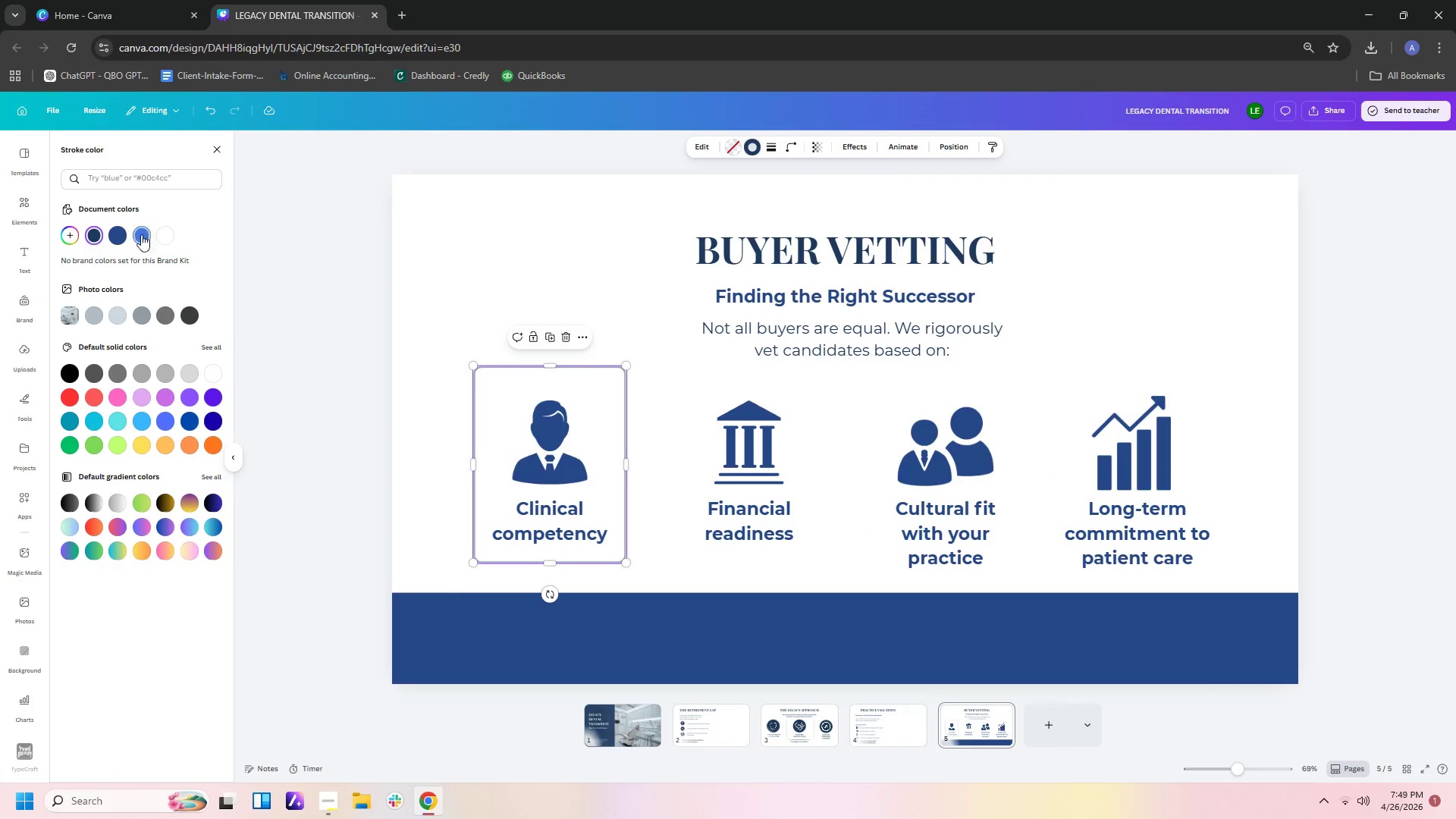 
left_click([118, 237])
 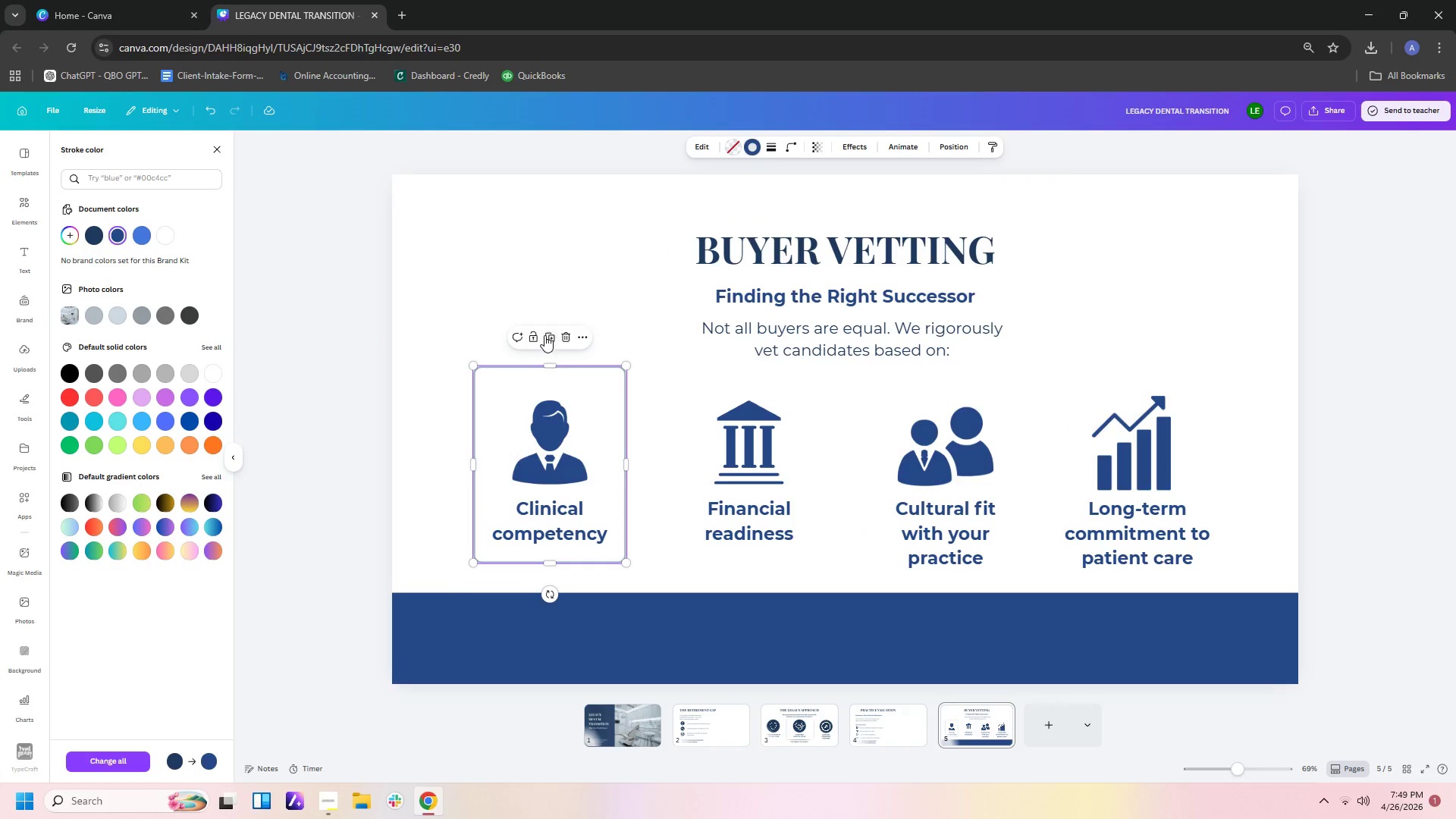 
left_click([586, 294])
 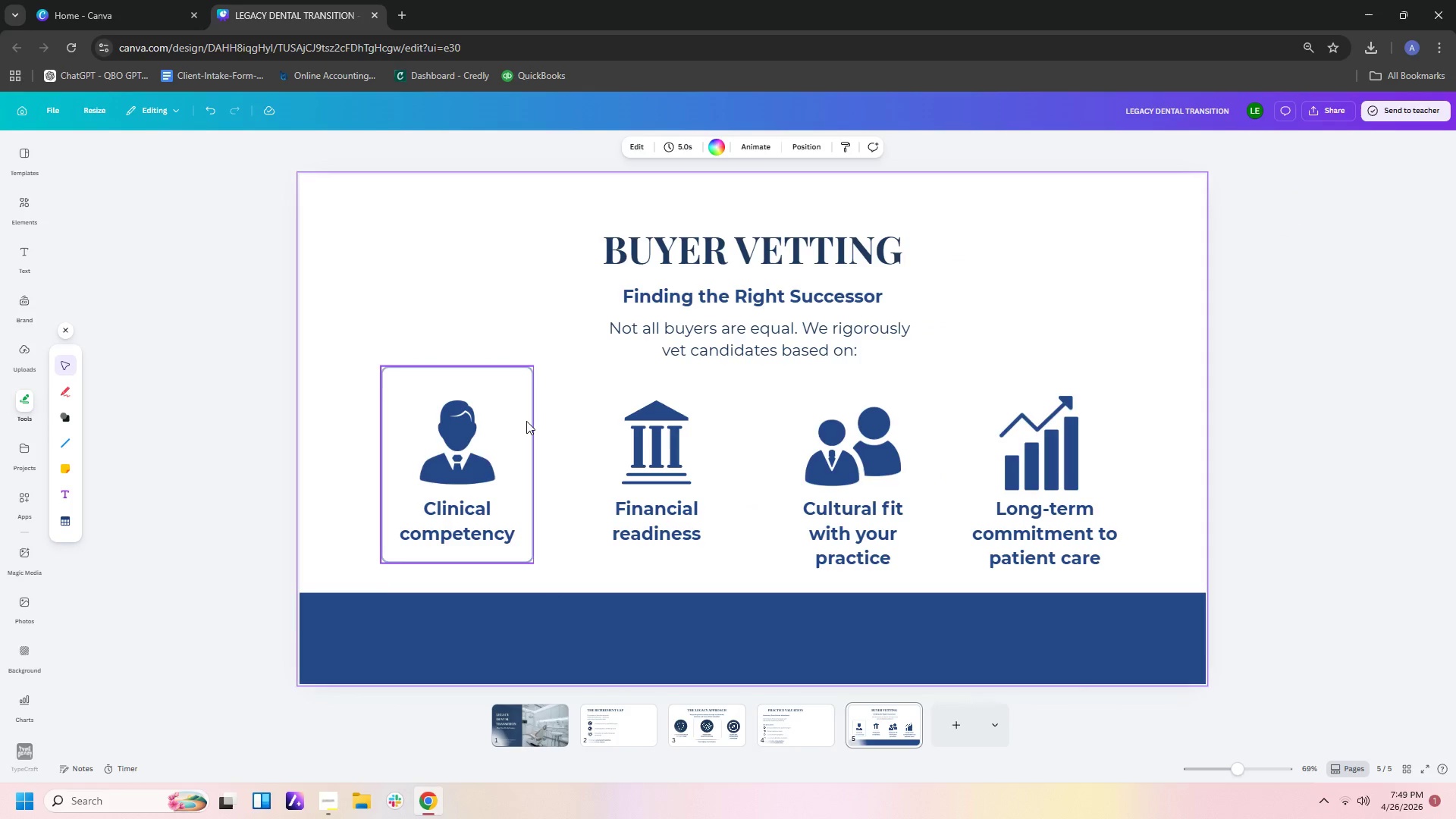 
left_click([526, 421])
 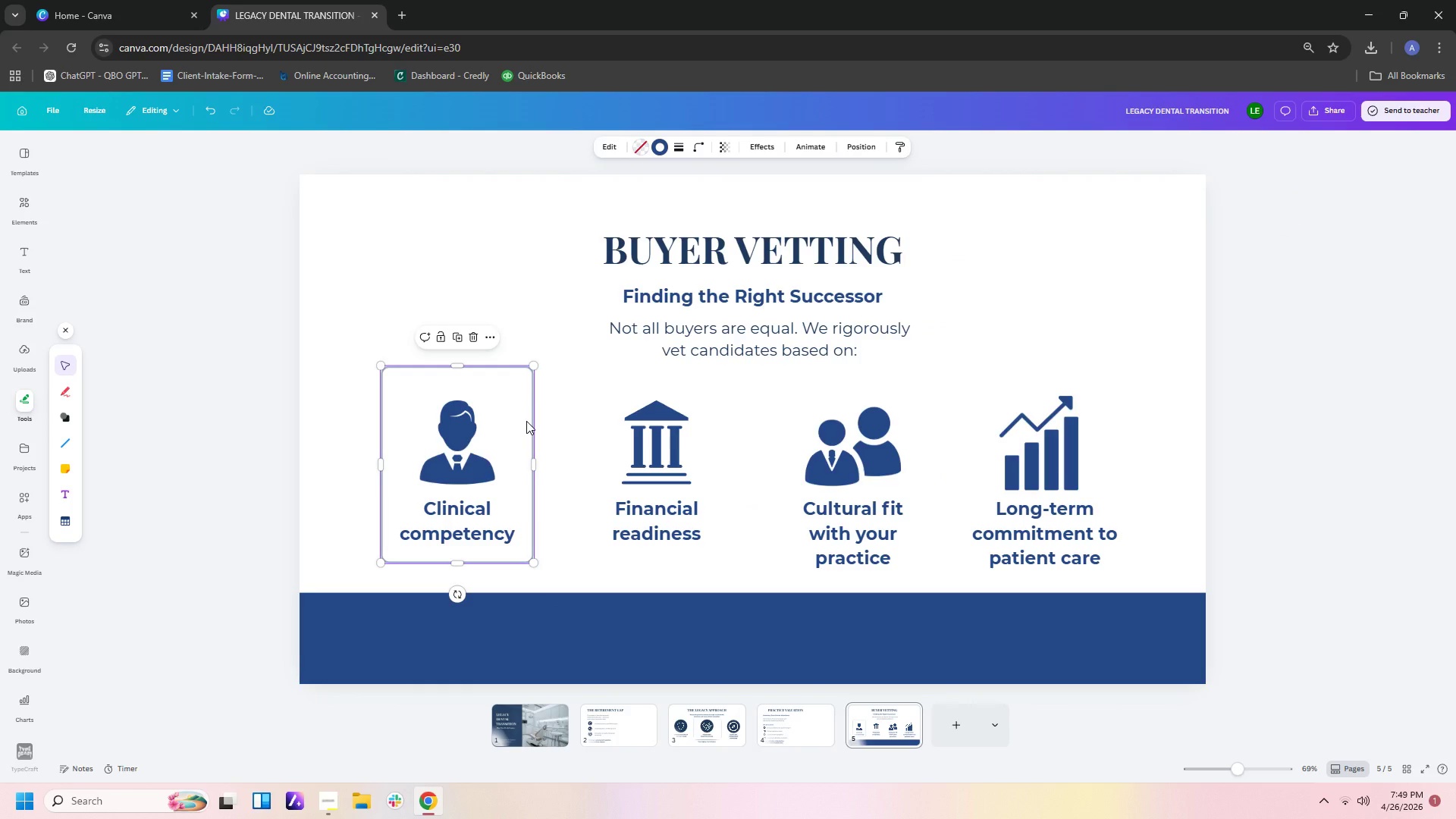 
key(Control+C)
 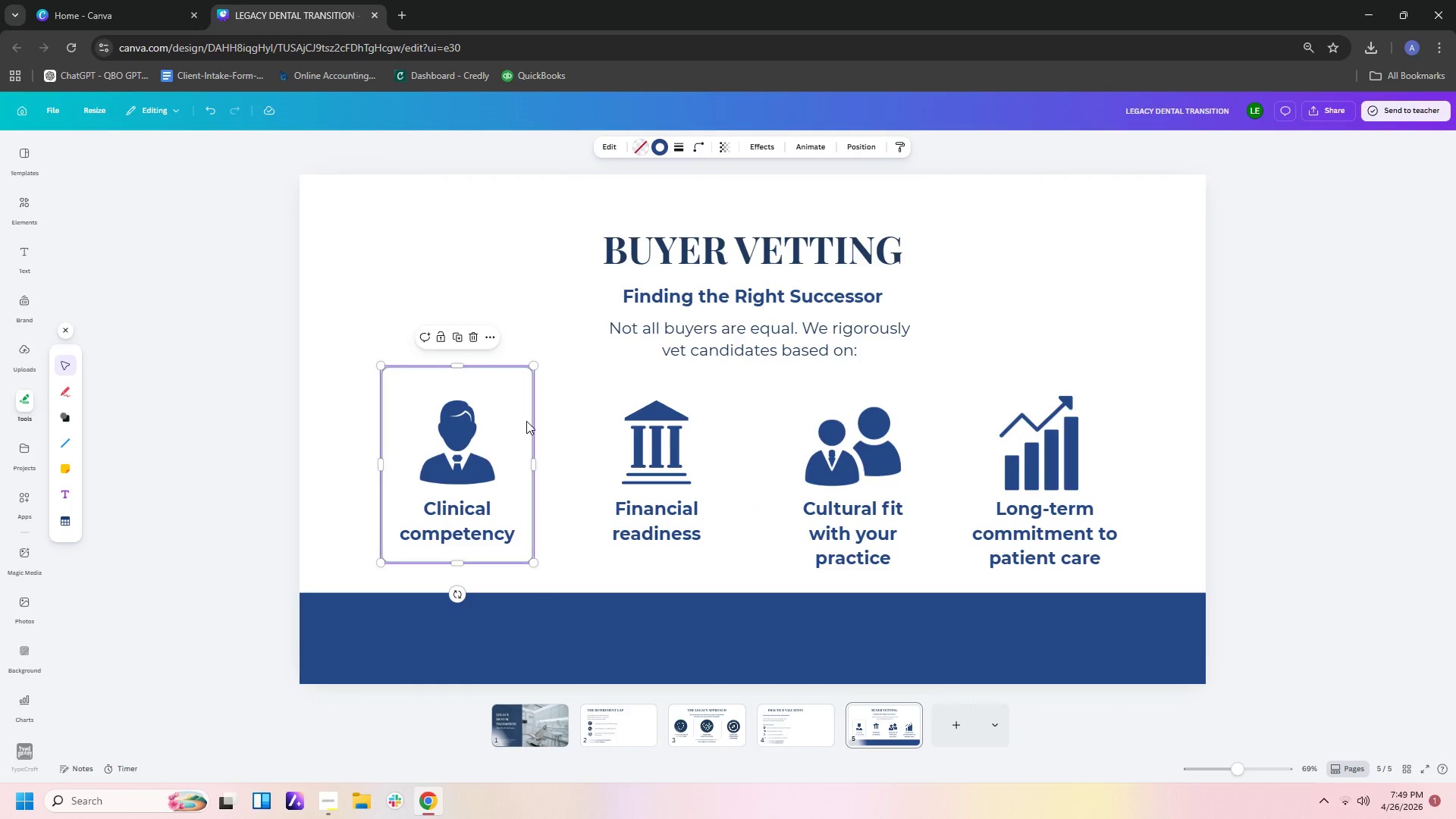 
key(Control+V)
 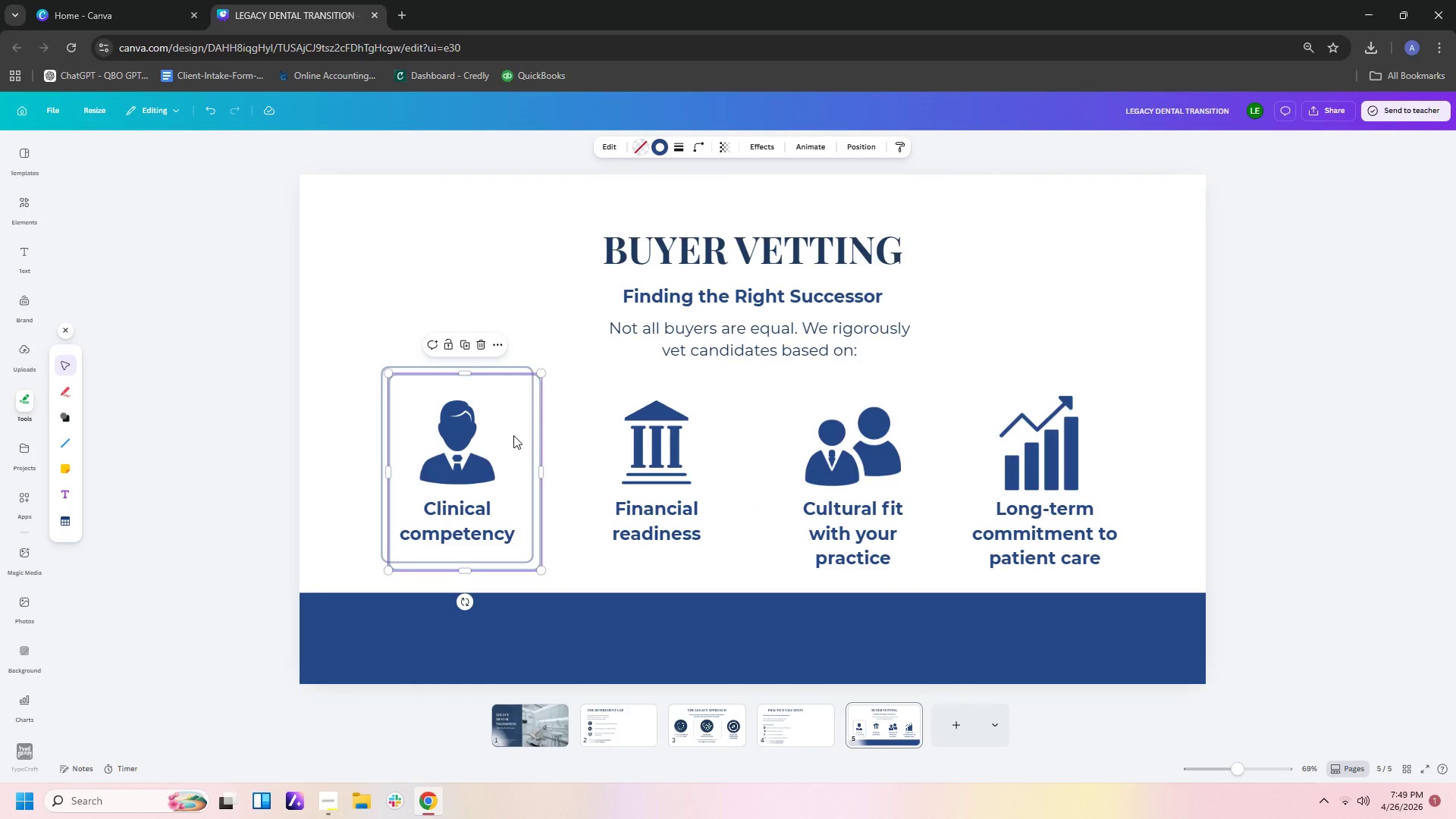 
left_click_drag(start_coordinate=[513, 435], to_coordinate=[694, 428])
 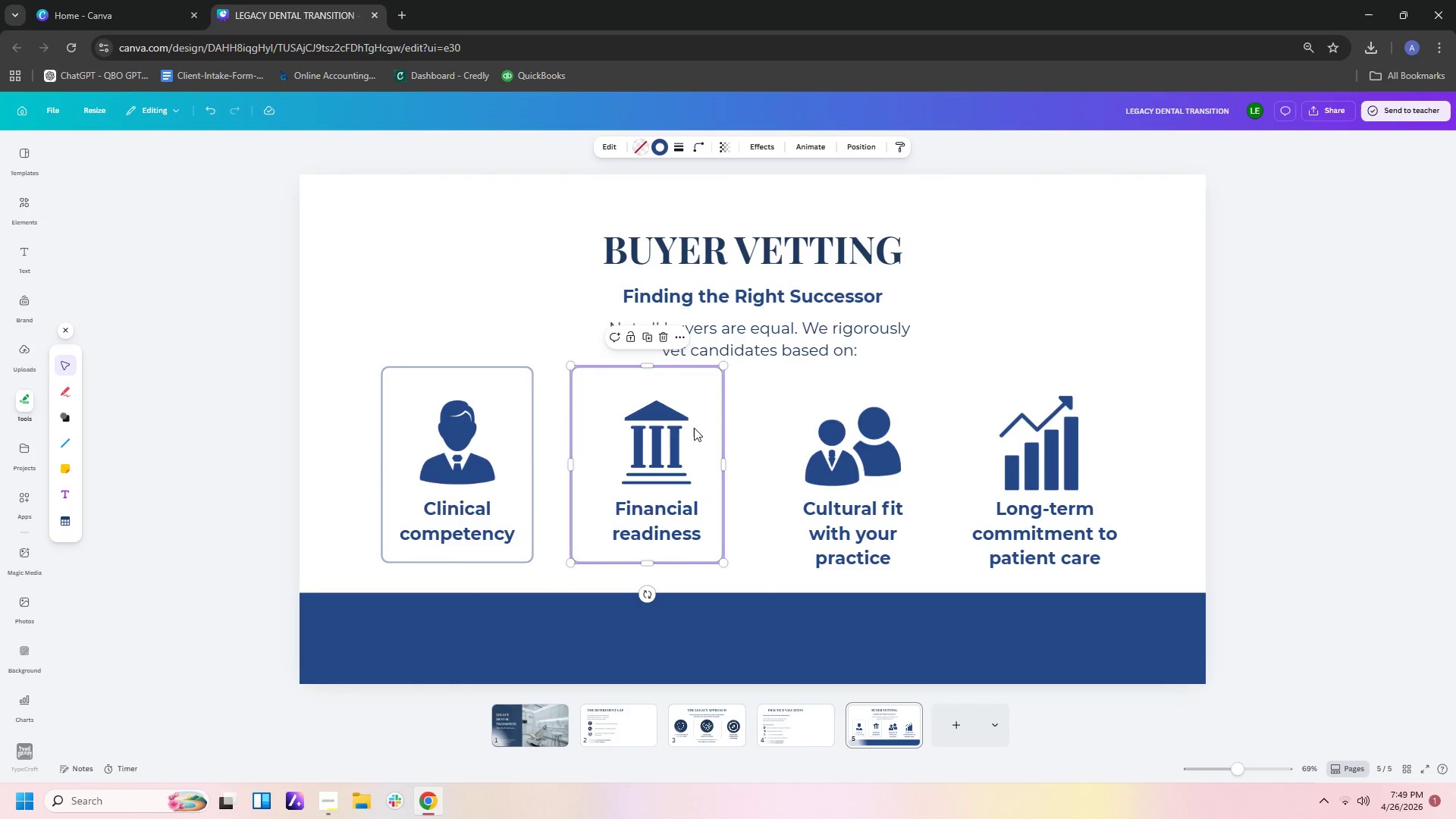 
key(Control+C)
 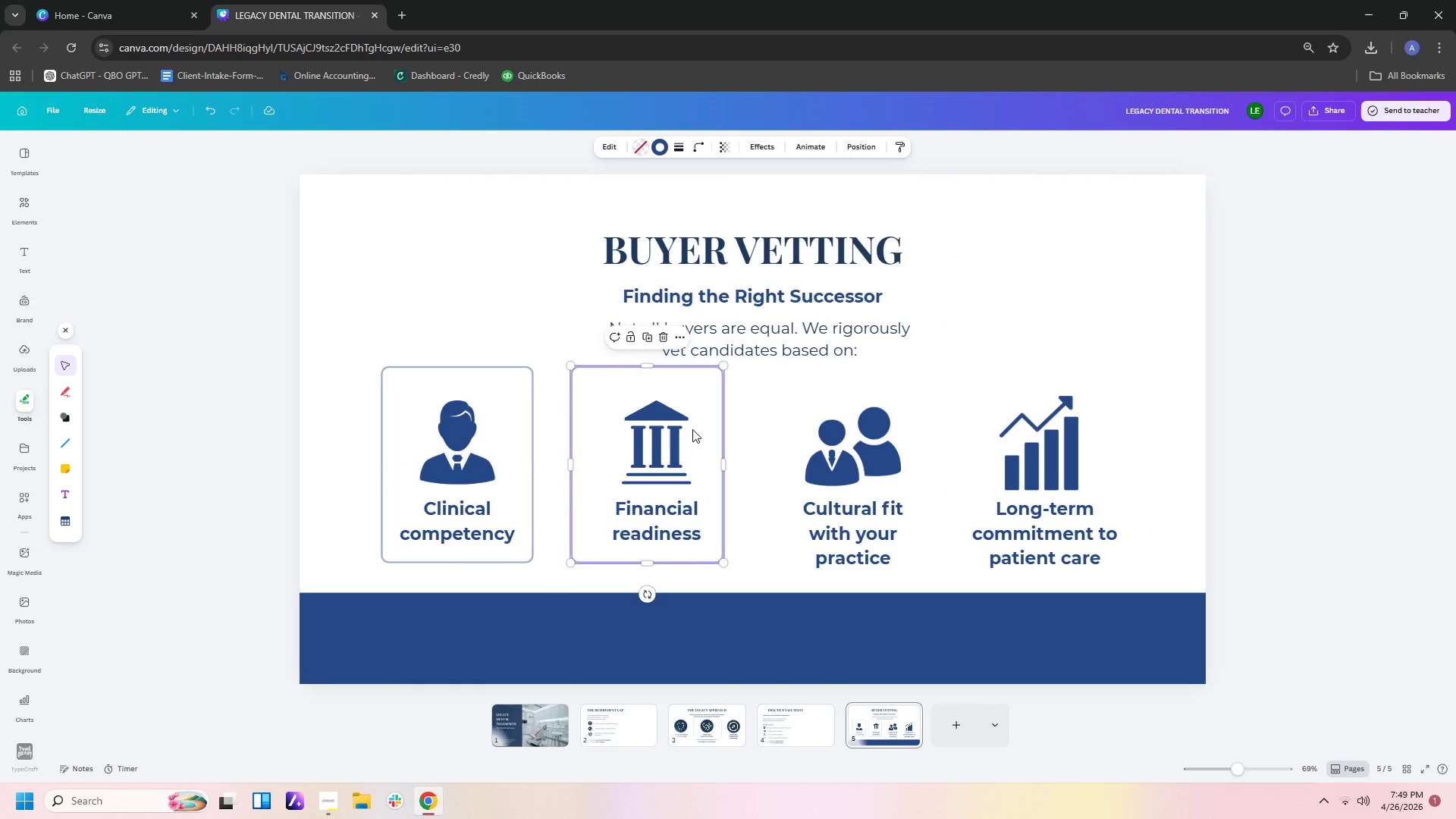 
key(Control+V)
 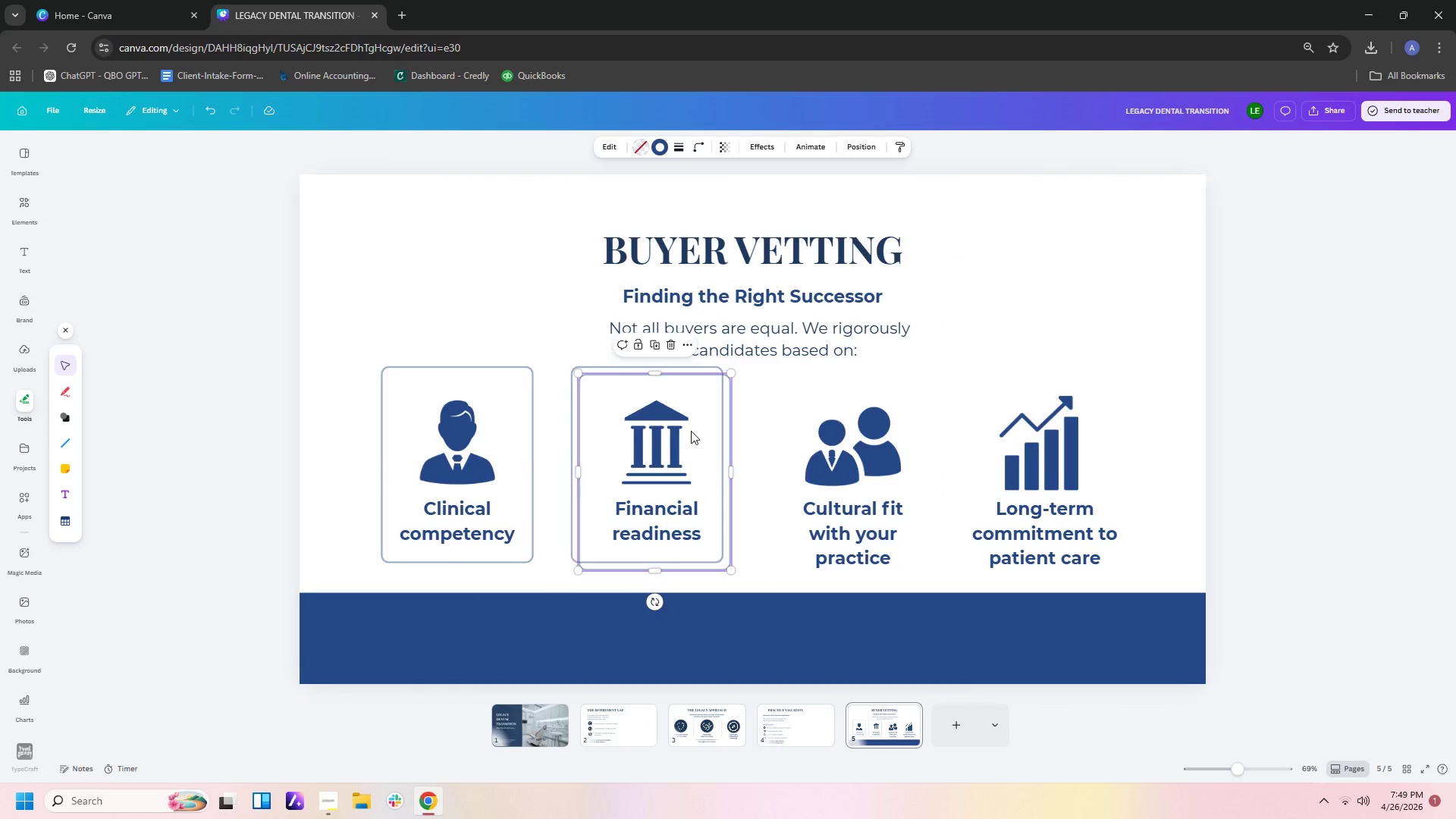 
left_click_drag(start_coordinate=[691, 431], to_coordinate=[886, 431])
 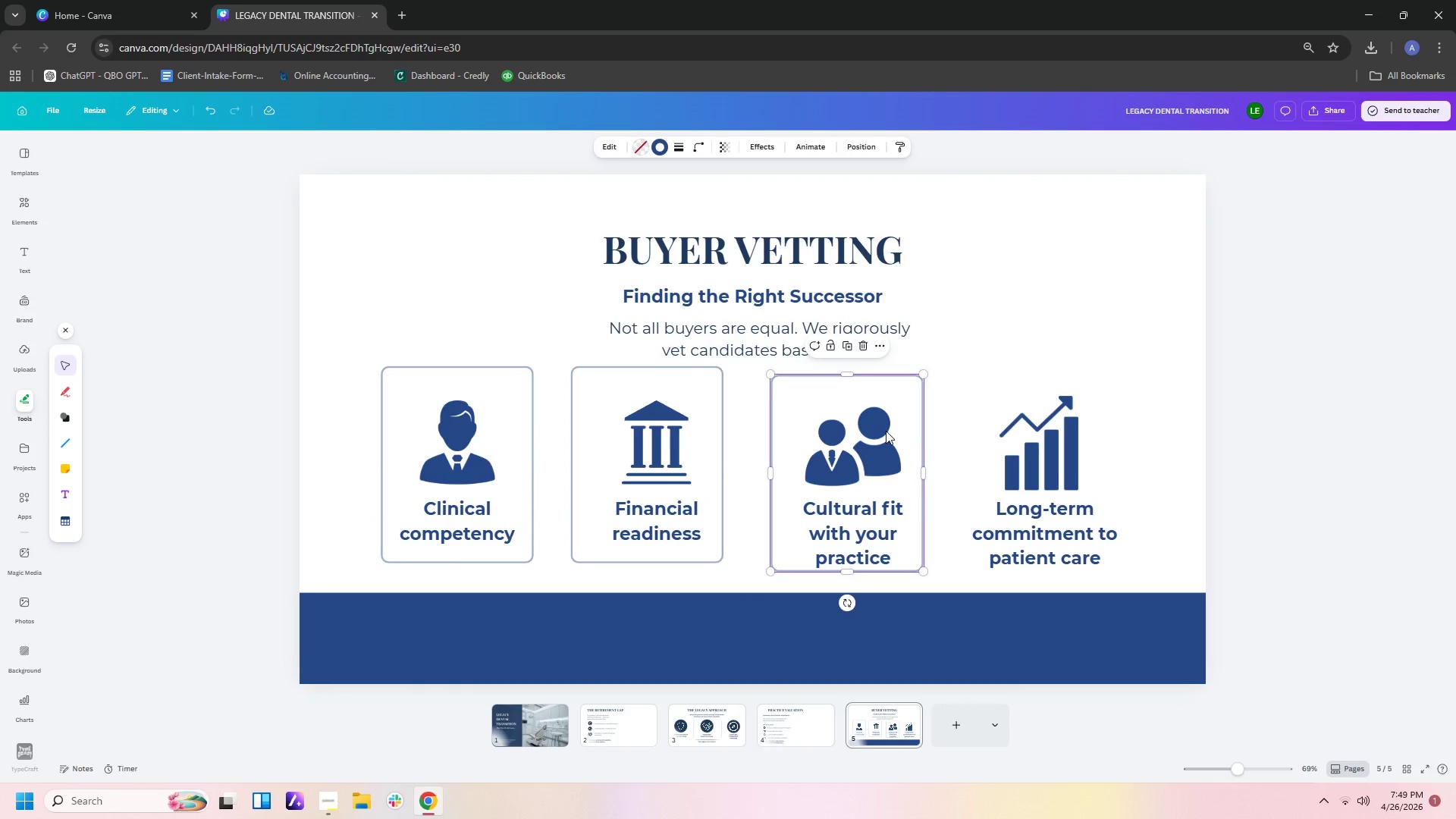 
key(Control+C)
 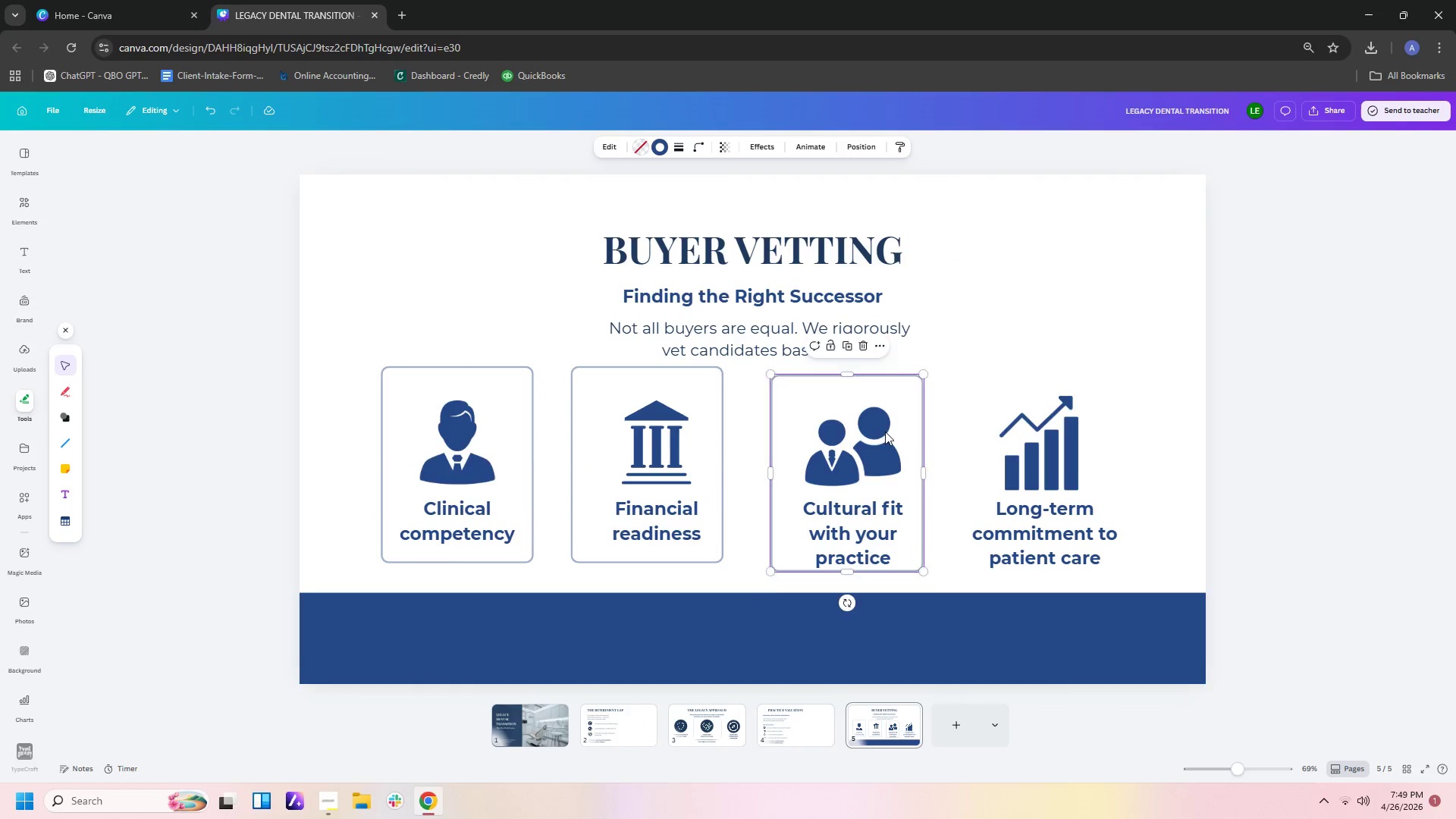 
key(Control+V)
 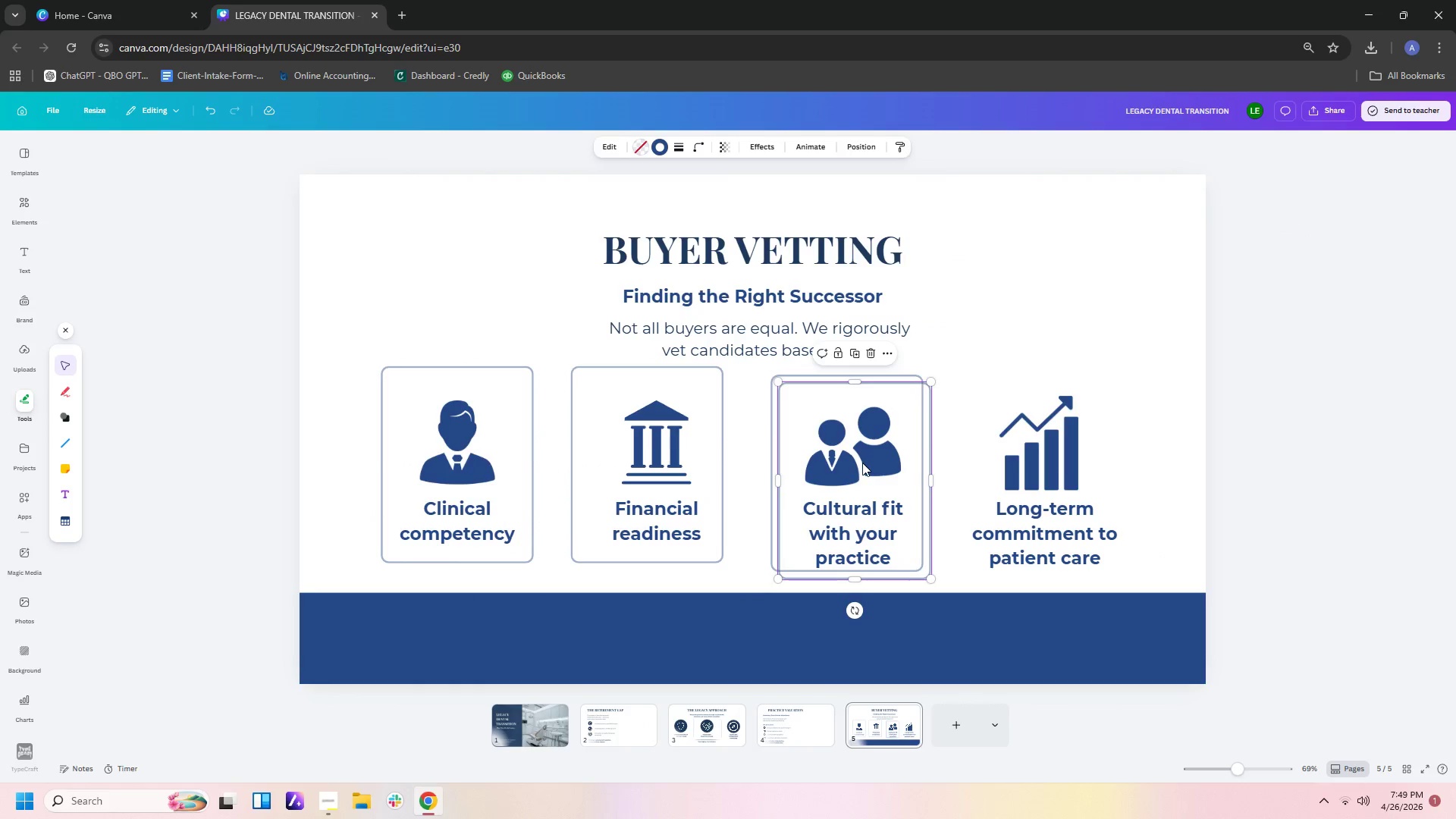 
left_click_drag(start_coordinate=[862, 463], to_coordinate=[1051, 456])
 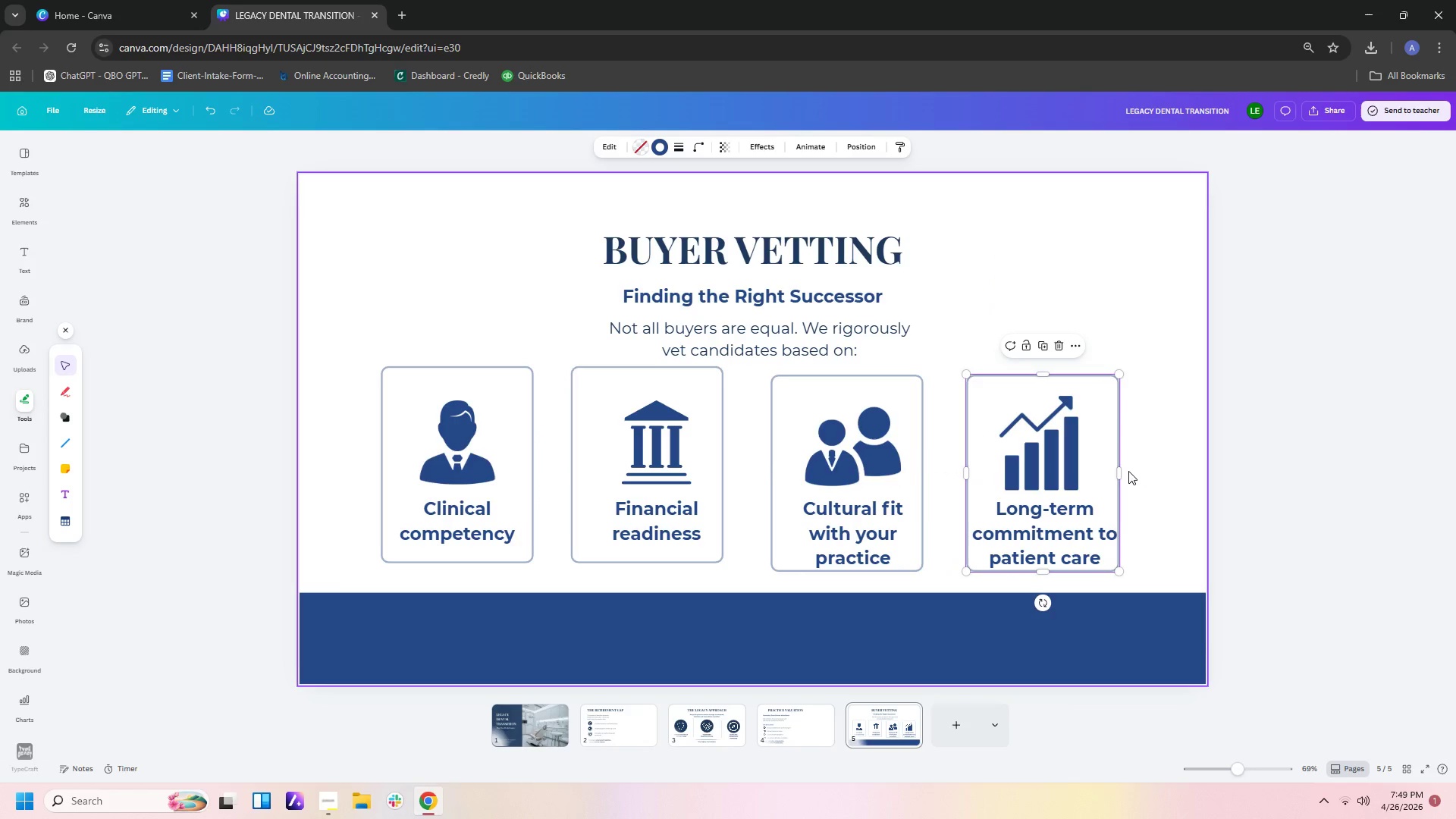 
left_click_drag(start_coordinate=[1121, 471], to_coordinate=[1129, 471])
 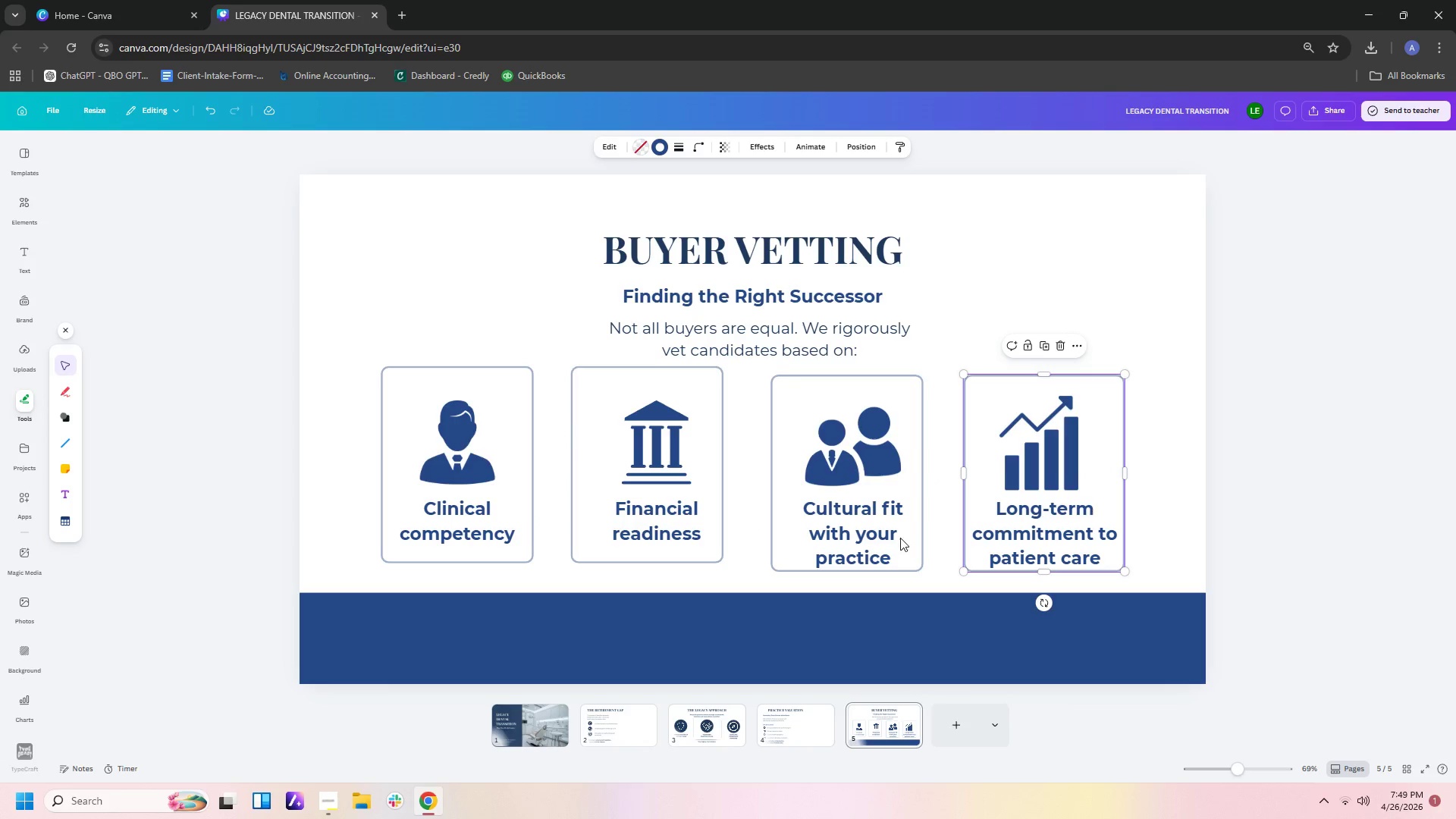 
double_click([919, 498])
 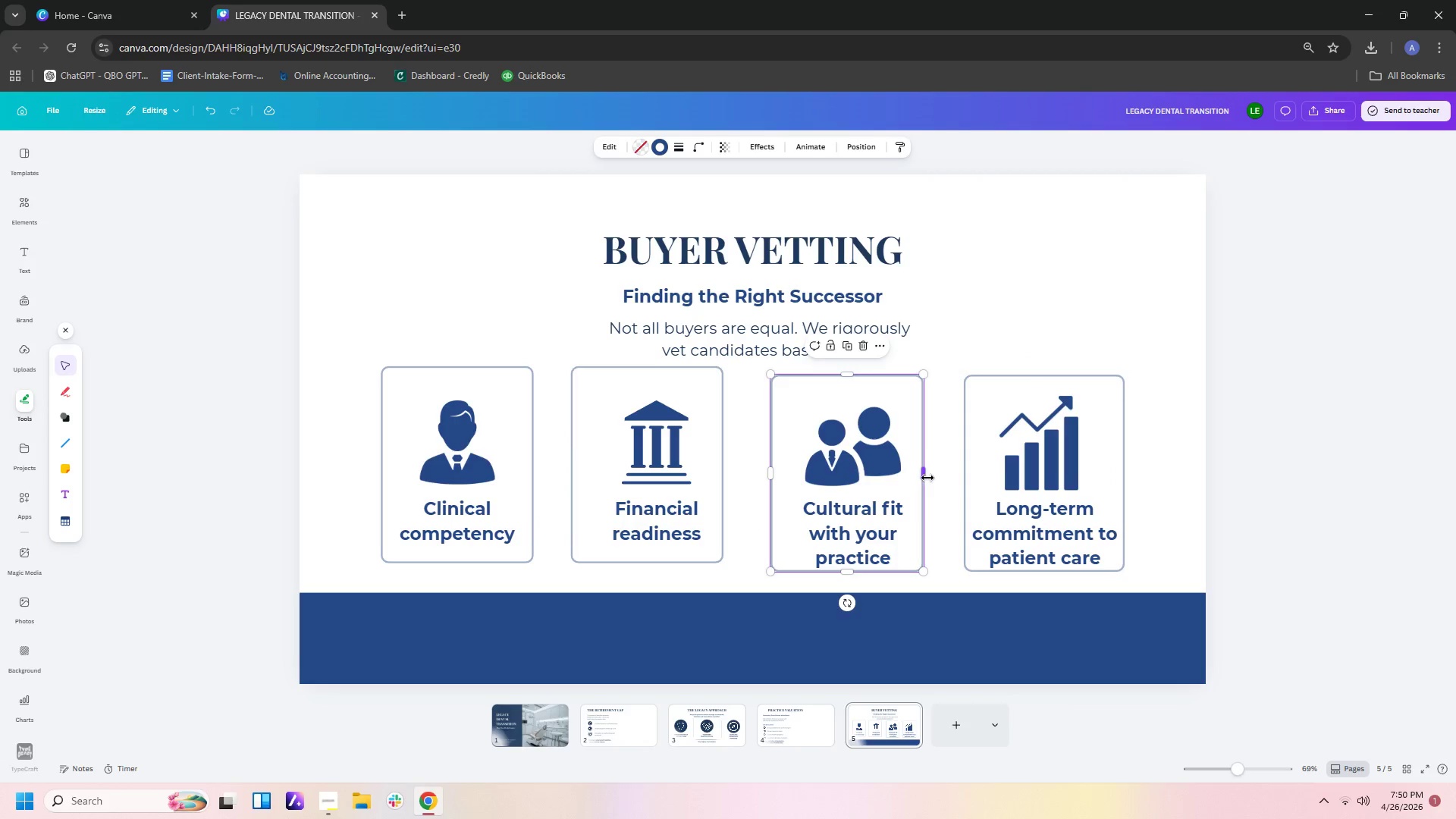 
left_click_drag(start_coordinate=[927, 478], to_coordinate=[936, 474])
 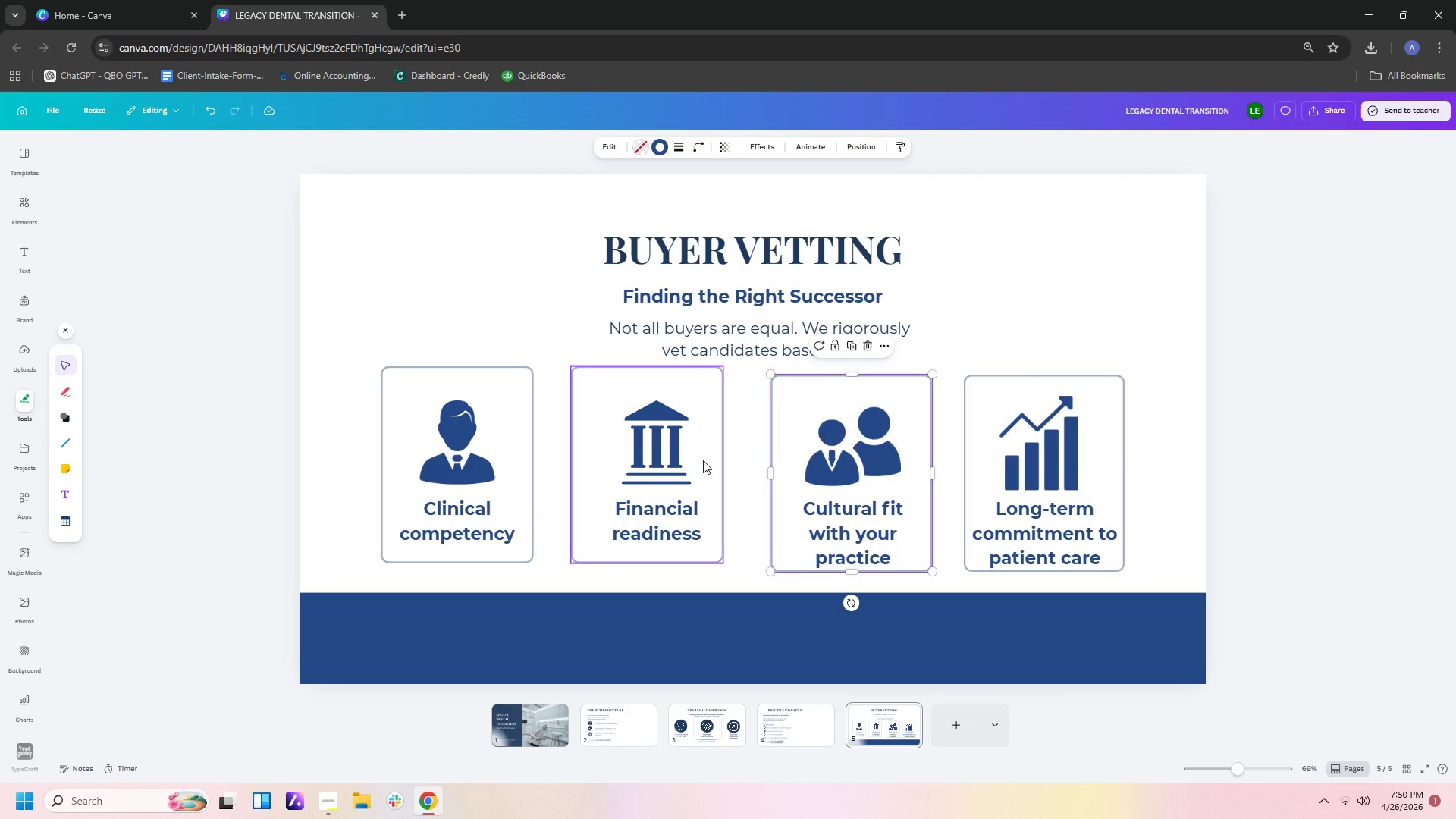 
left_click([708, 457])
 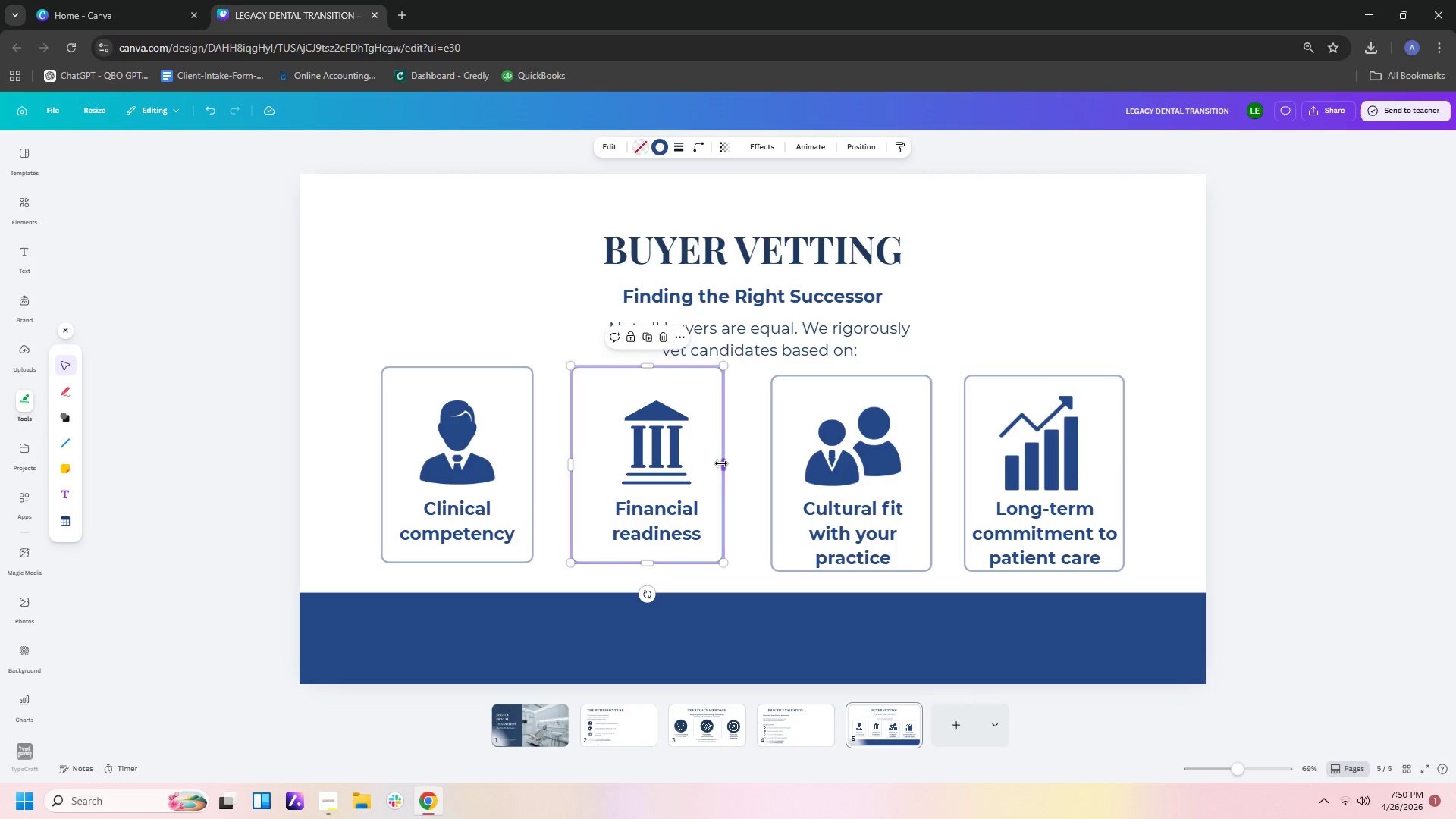 
left_click_drag(start_coordinate=[721, 463], to_coordinate=[729, 464])
 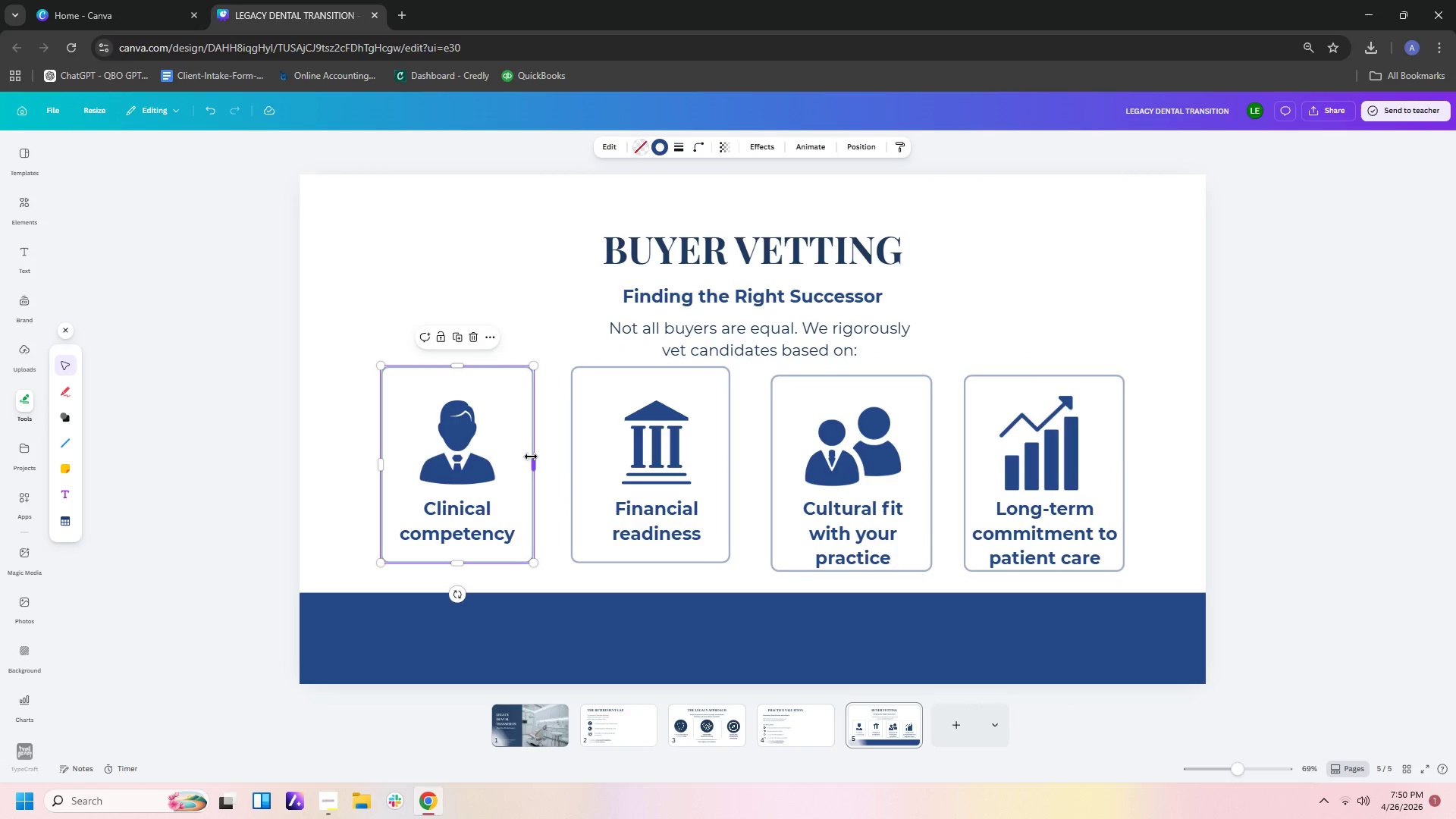 
left_click_drag(start_coordinate=[531, 465], to_coordinate=[539, 465])
 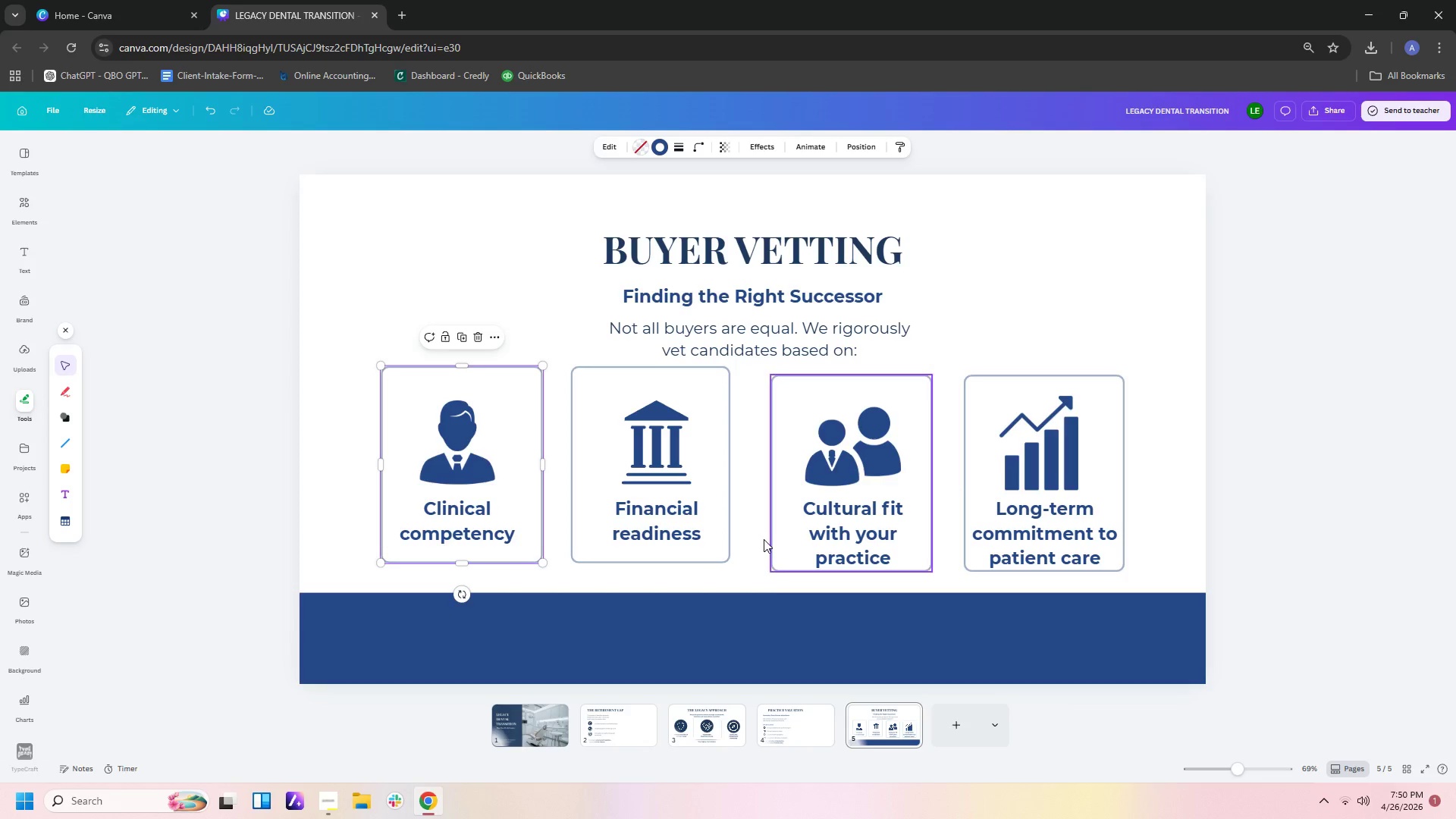 
left_click_drag(start_coordinate=[721, 490], to_coordinate=[721, 498])
 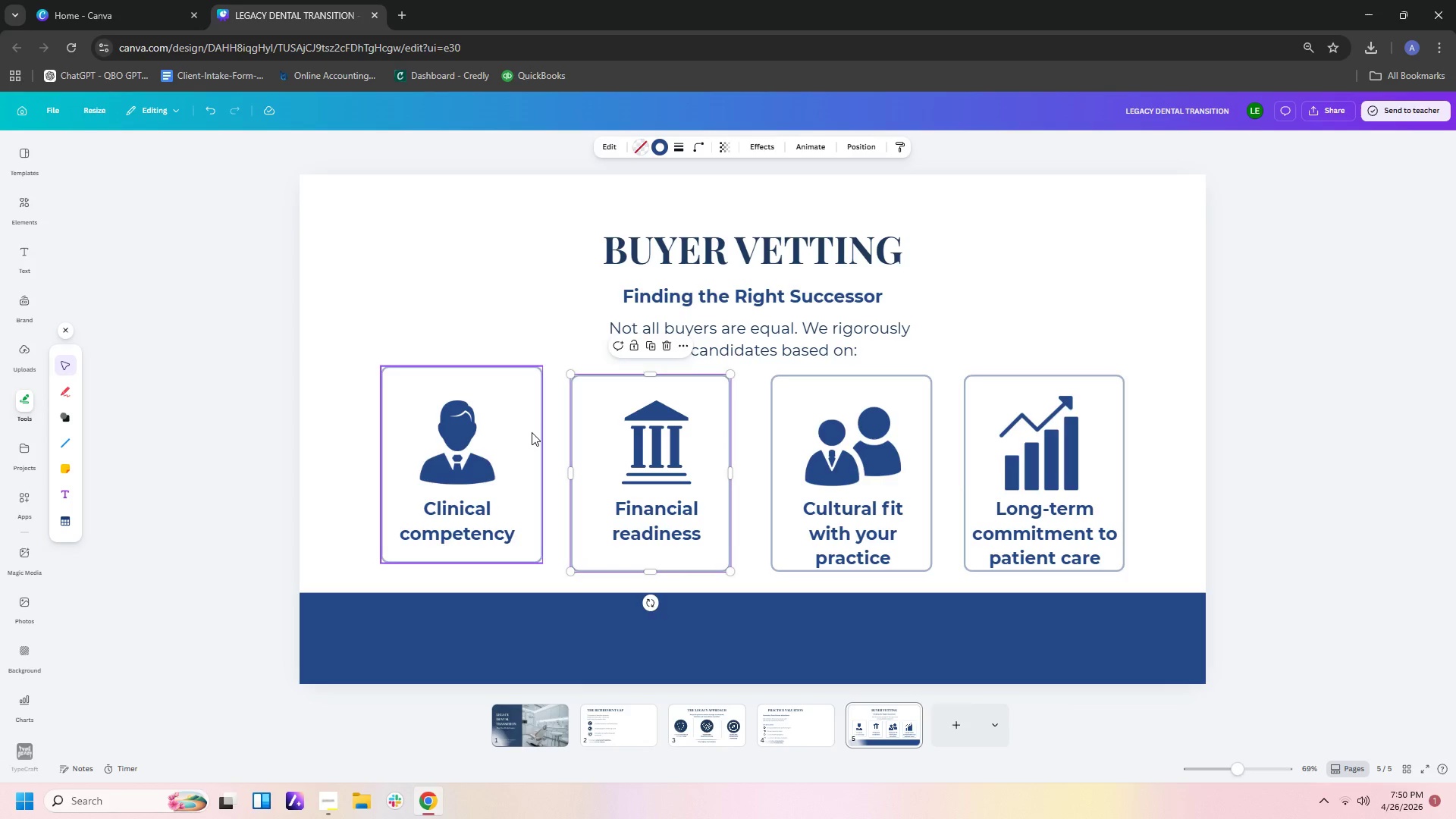 
left_click_drag(start_coordinate=[532, 432], to_coordinate=[530, 441])
 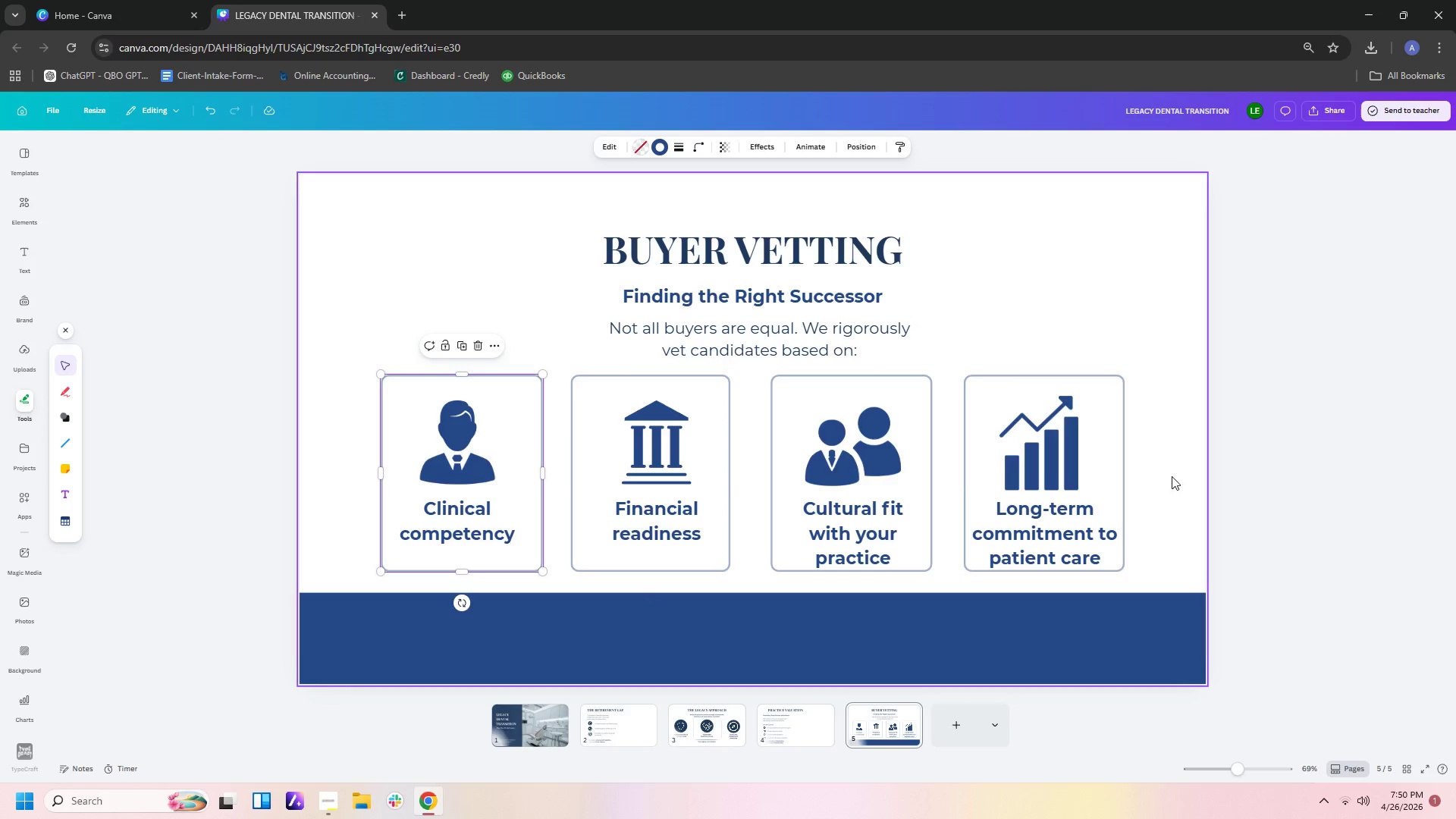 
left_click([1168, 482])
 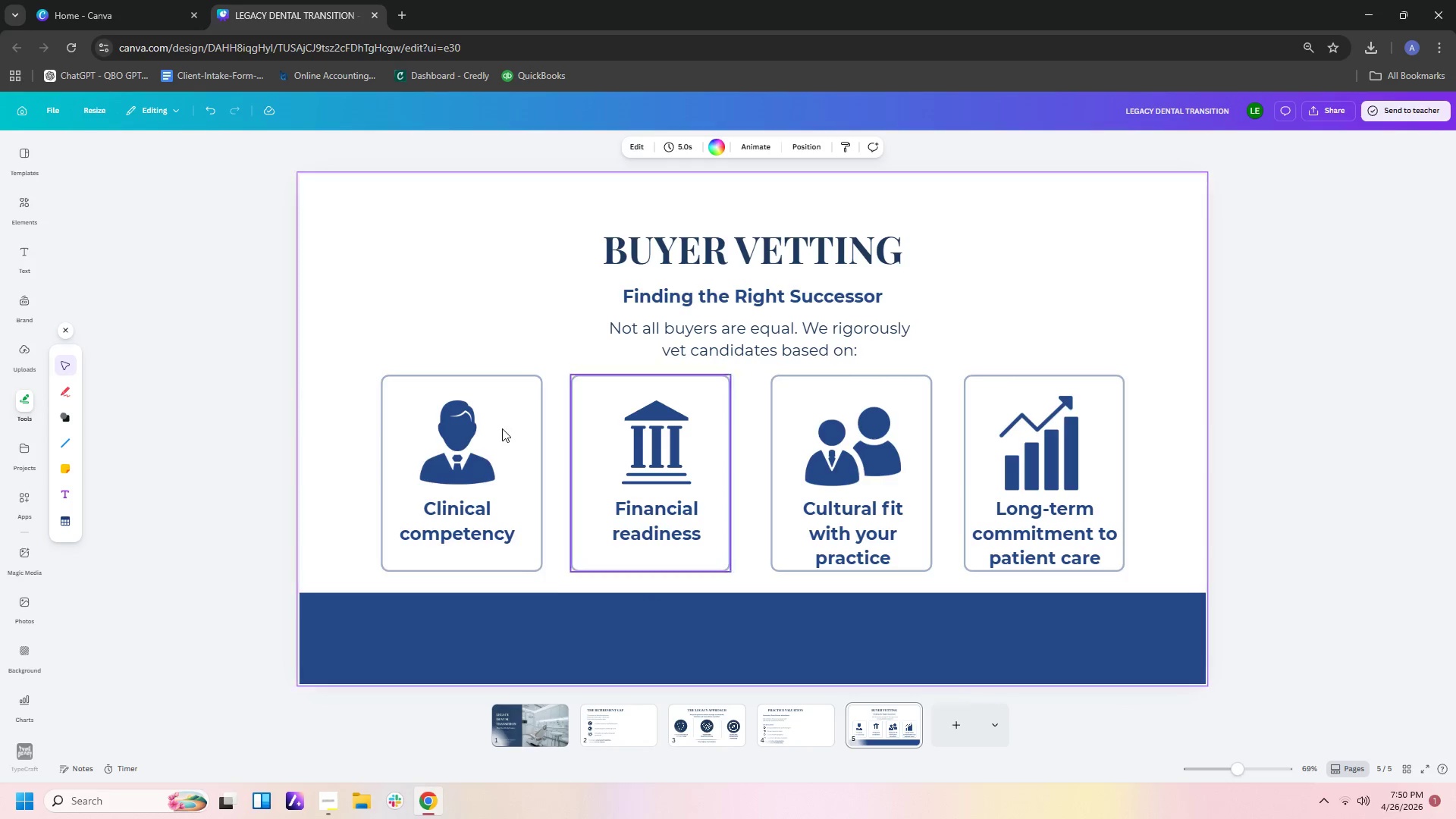 
left_click_drag(start_coordinate=[518, 431], to_coordinate=[976, 447])
 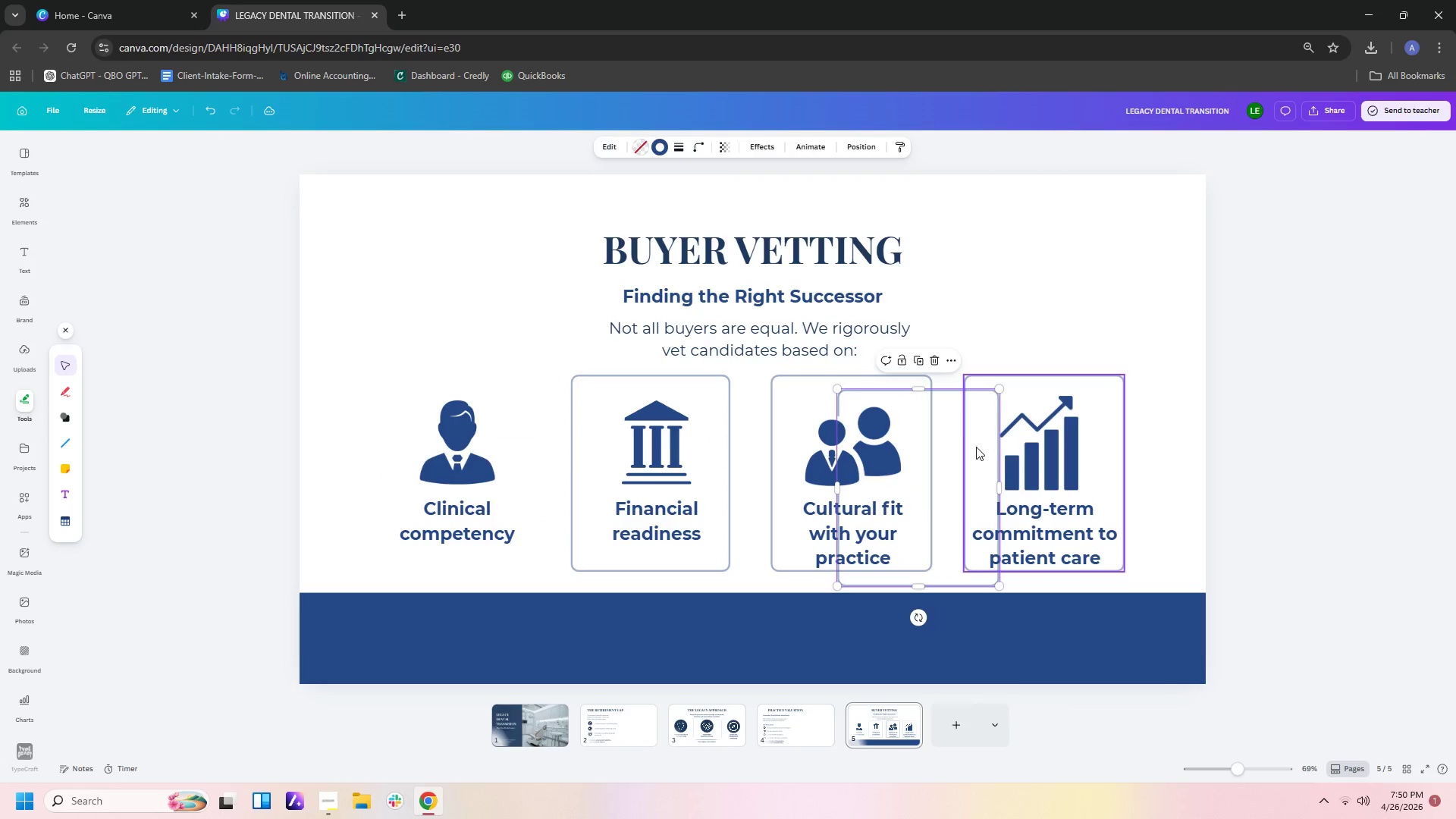 
left_click_drag(start_coordinate=[976, 447], to_coordinate=[980, 444])
 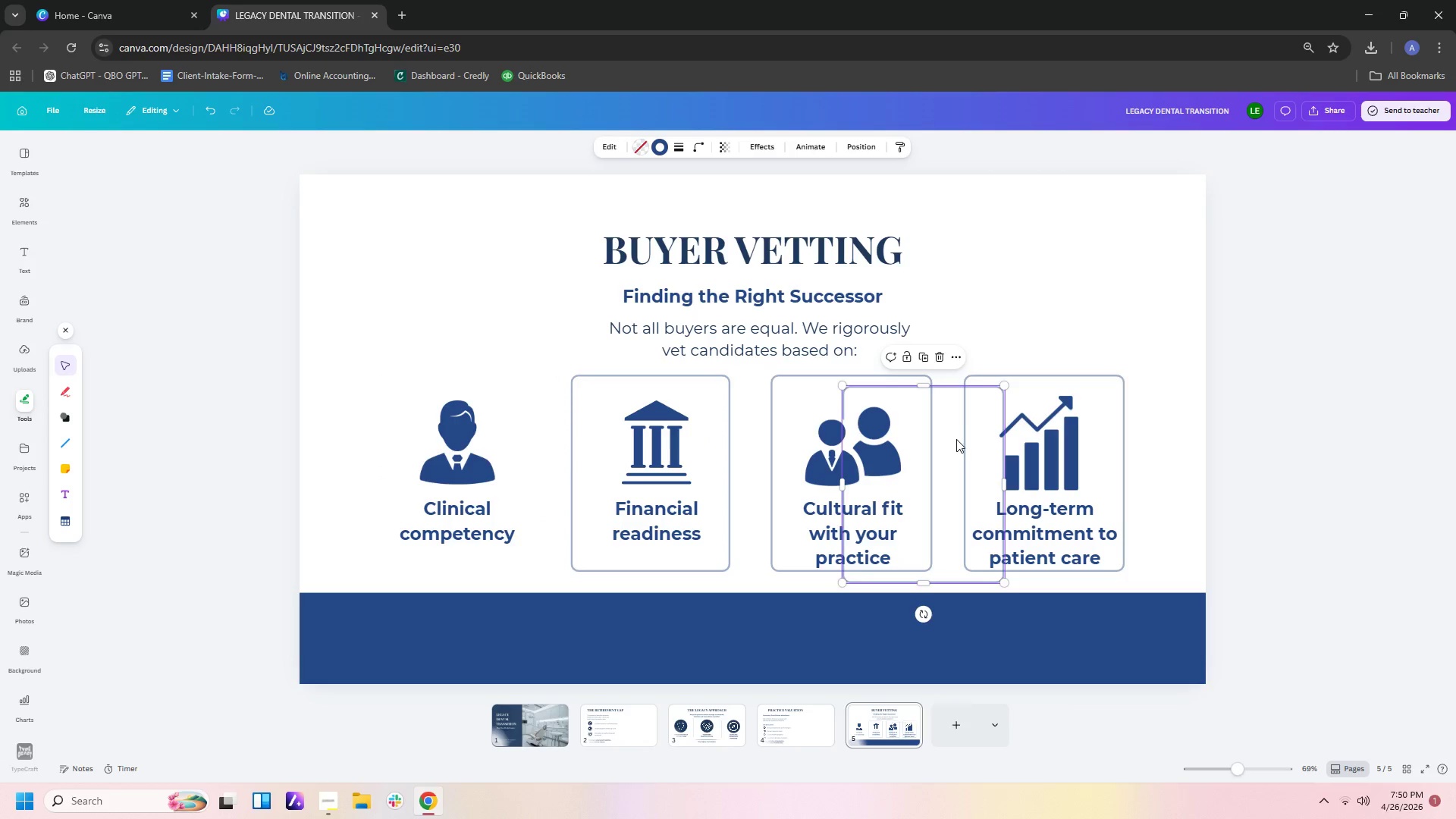 
left_click_drag(start_coordinate=[952, 439], to_coordinate=[488, 427])
 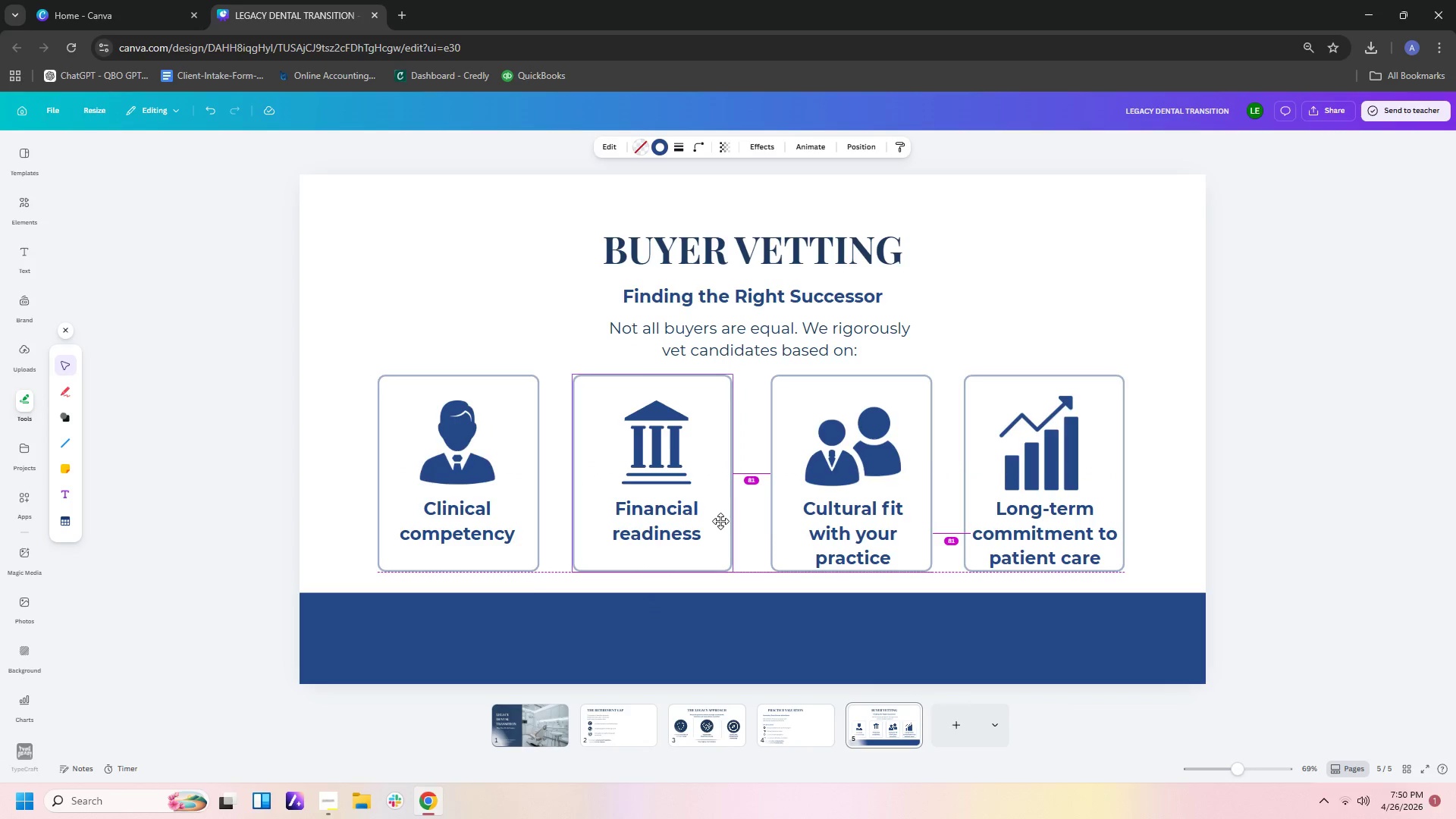 
wait(9.91)
 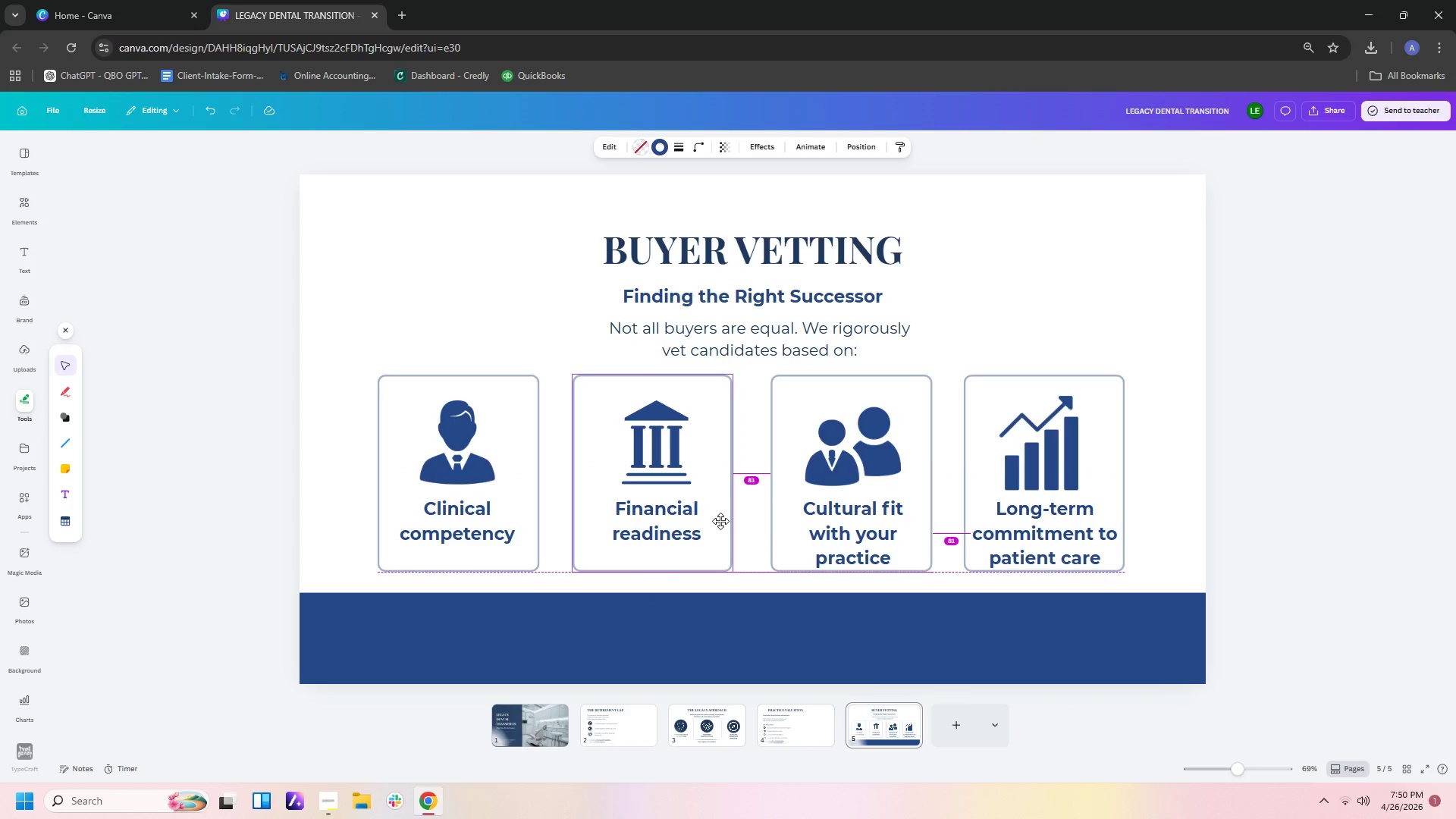 
left_click_drag(start_coordinate=[527, 476], to_coordinate=[520, 472])
 